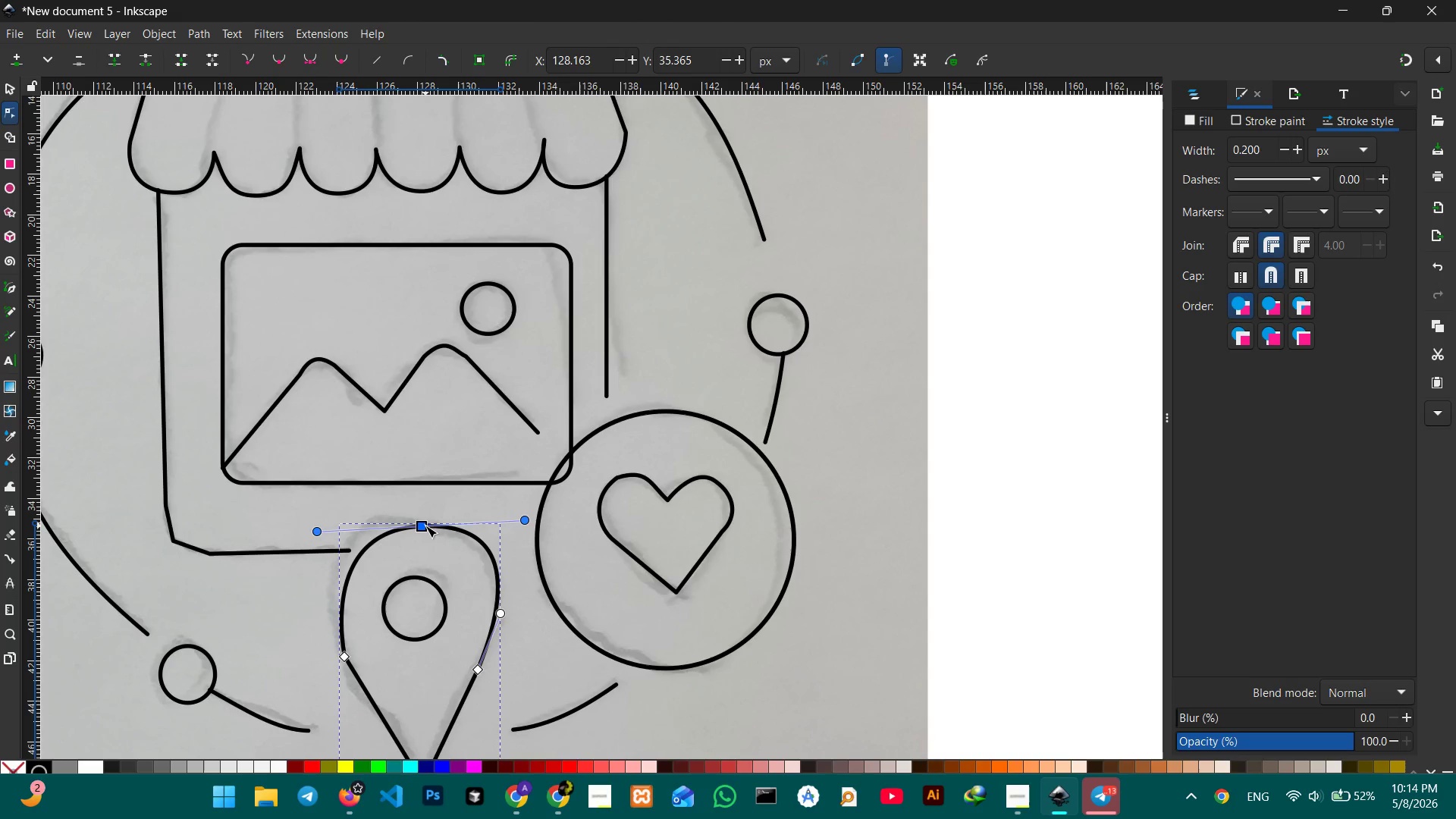 
left_click_drag(start_coordinate=[425, 526], to_coordinate=[410, 523])
 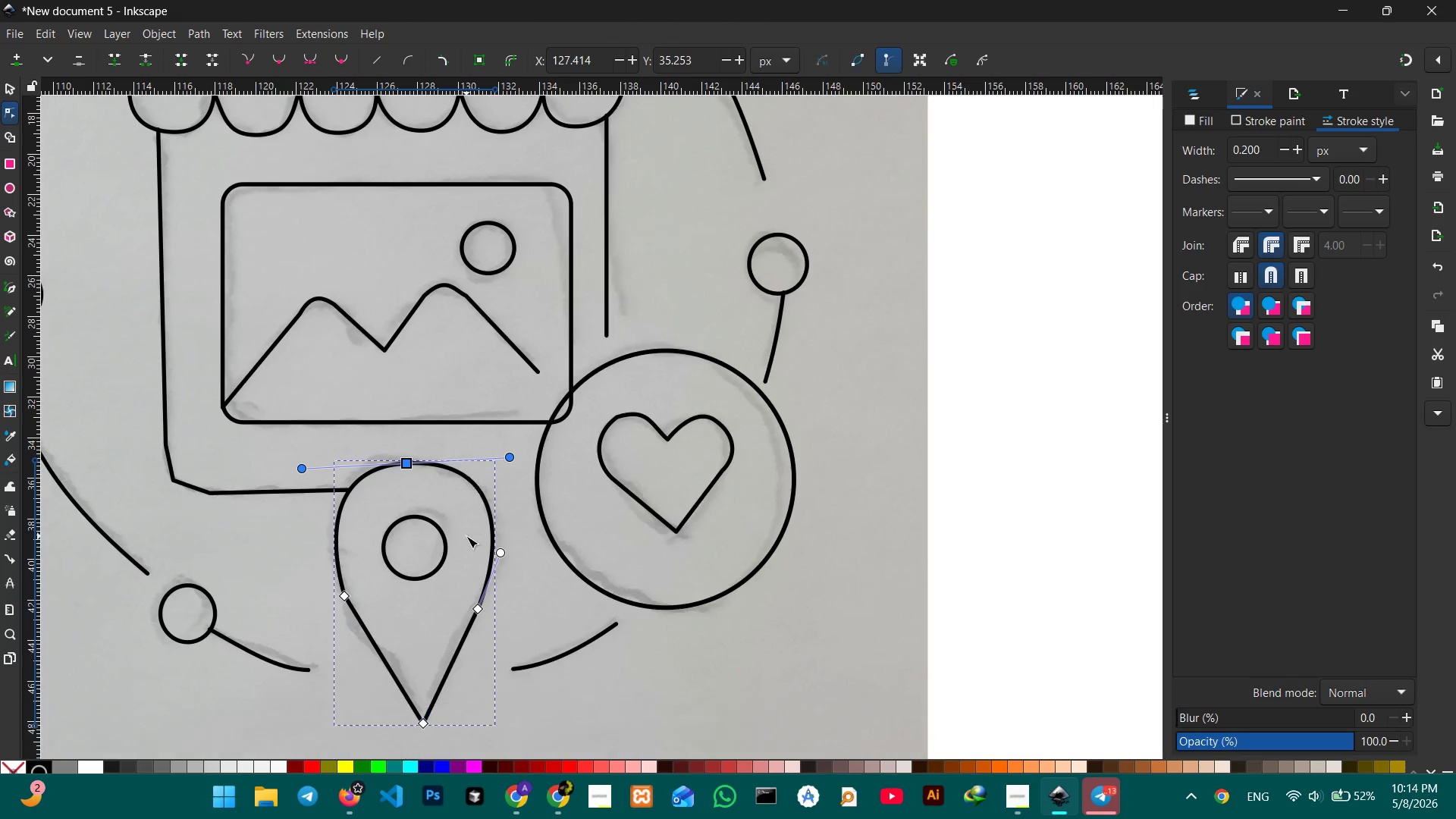 
scroll: coordinate [466, 538], scroll_direction: down, amount: 3.0
 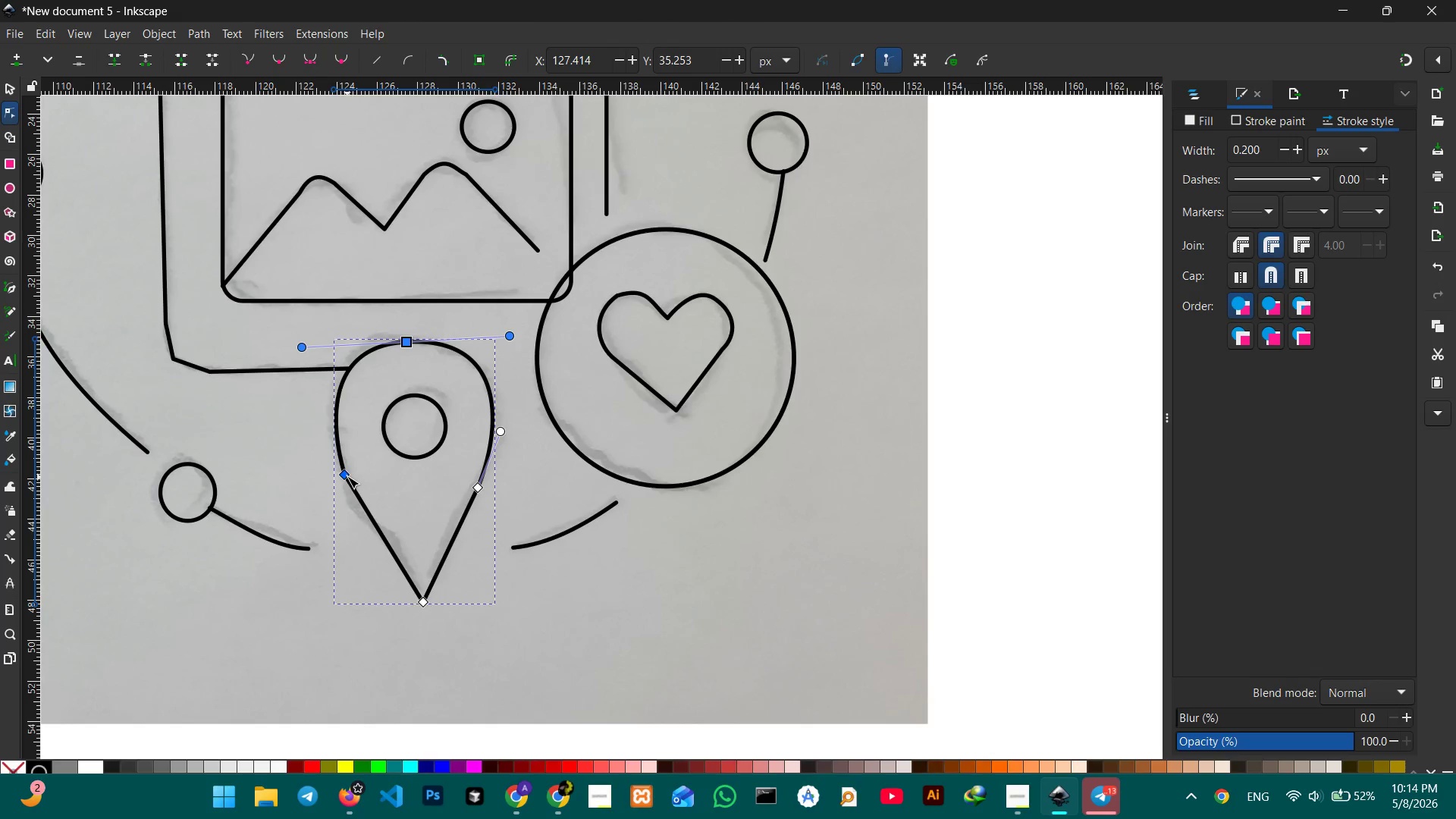 
left_click_drag(start_coordinate=[347, 476], to_coordinate=[351, 481])
 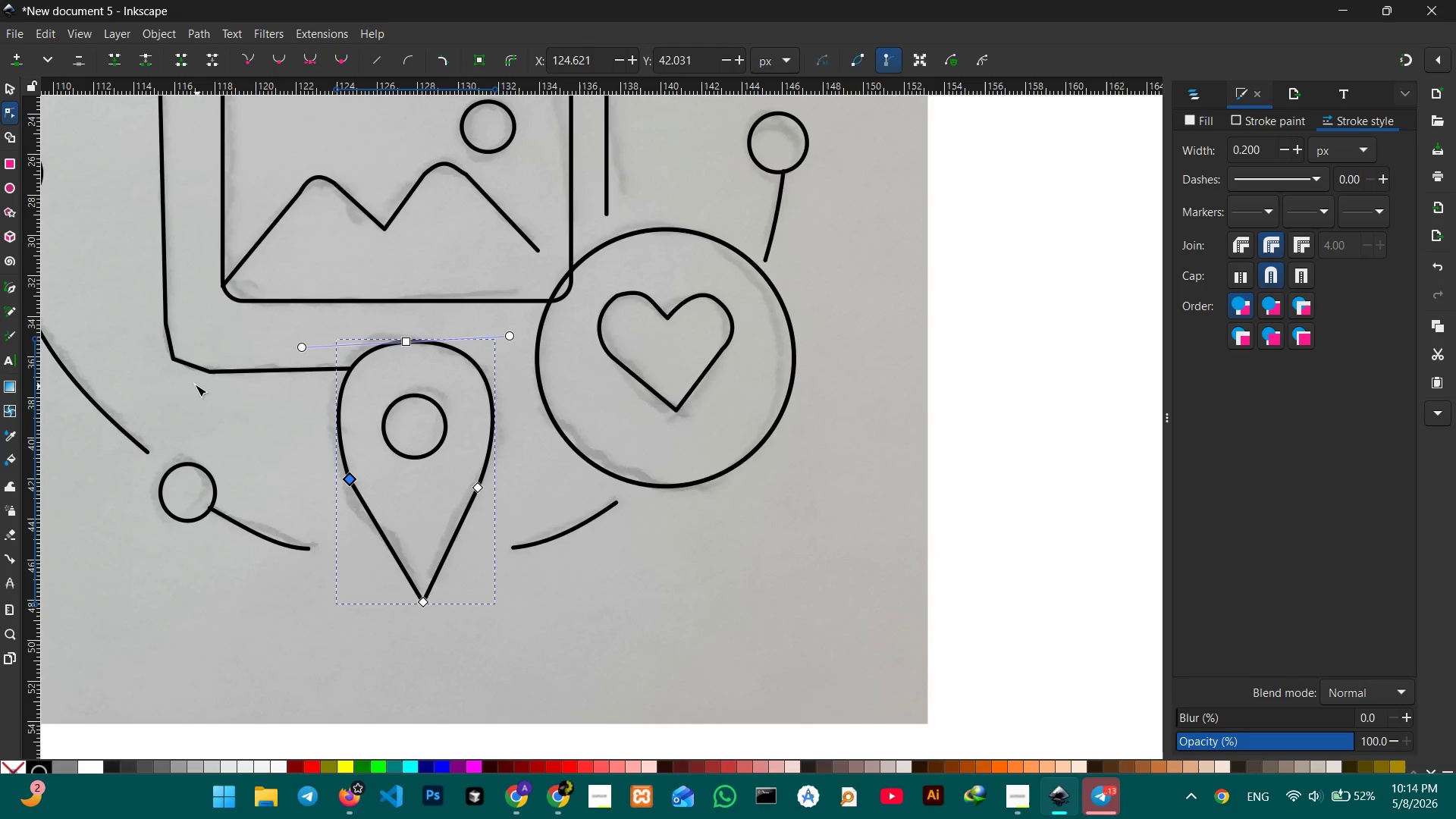 
left_click([192, 367])
 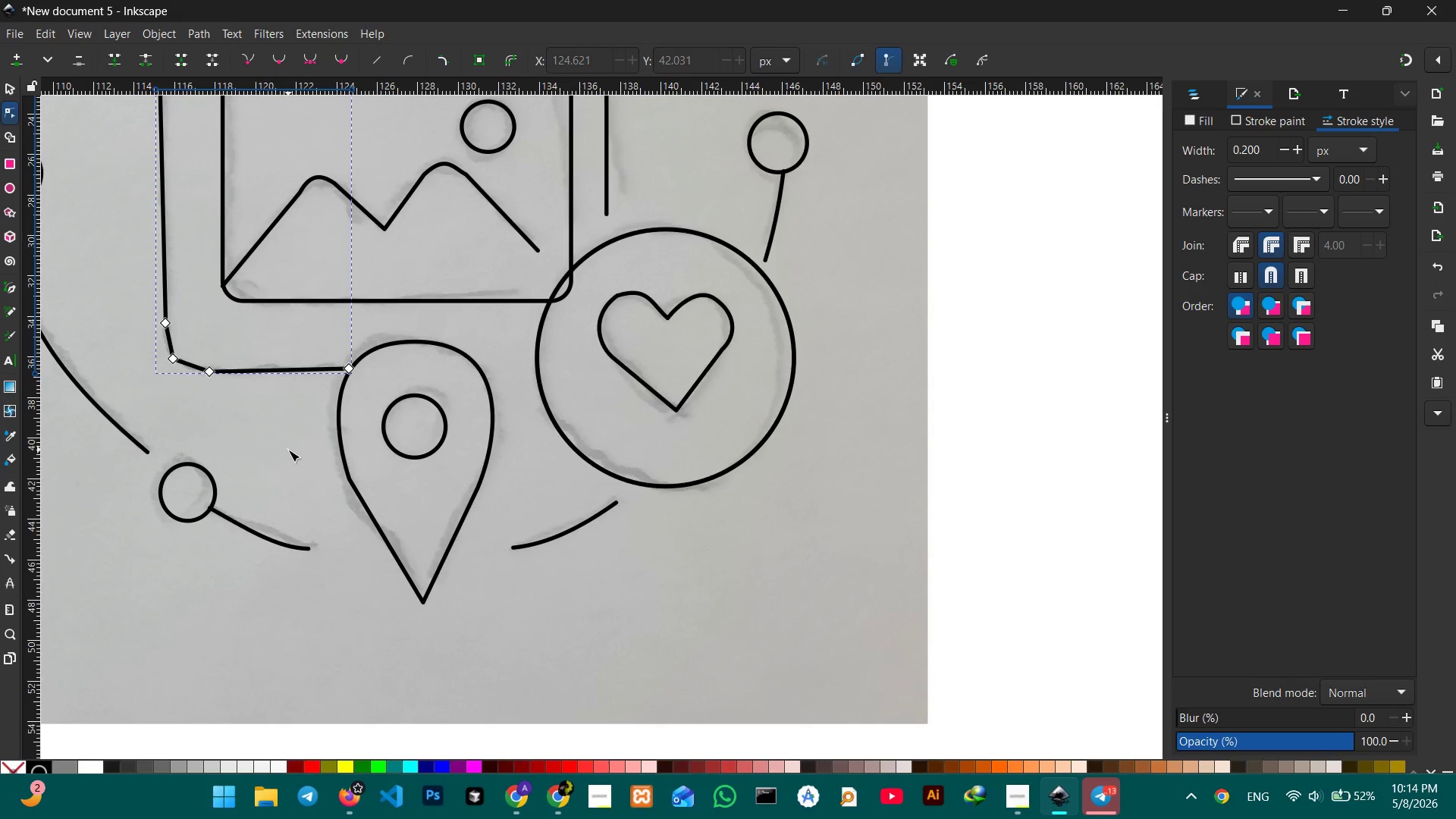 
scroll: coordinate [288, 450], scroll_direction: up, amount: 2.0
 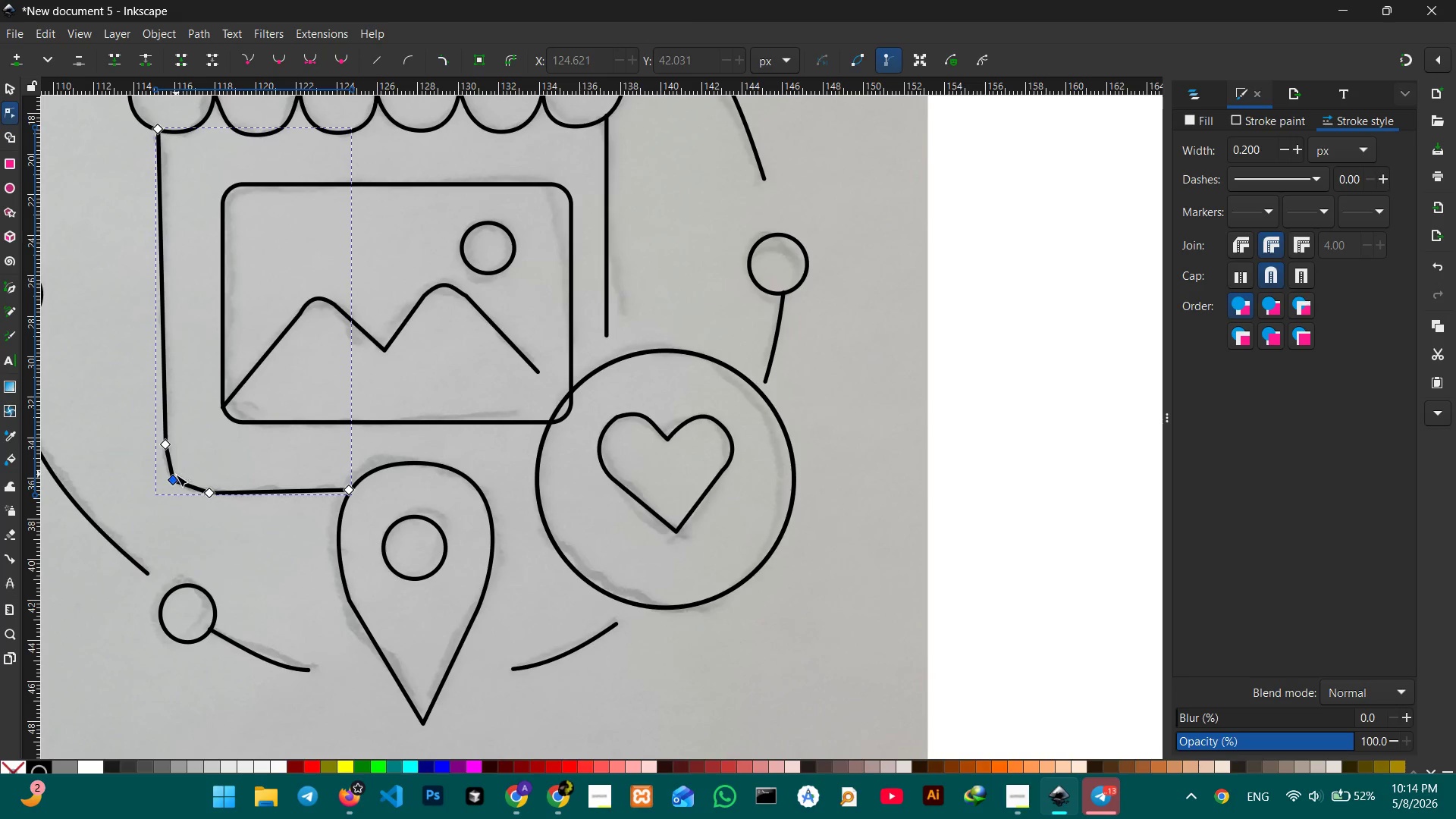 
left_click([172, 480])
 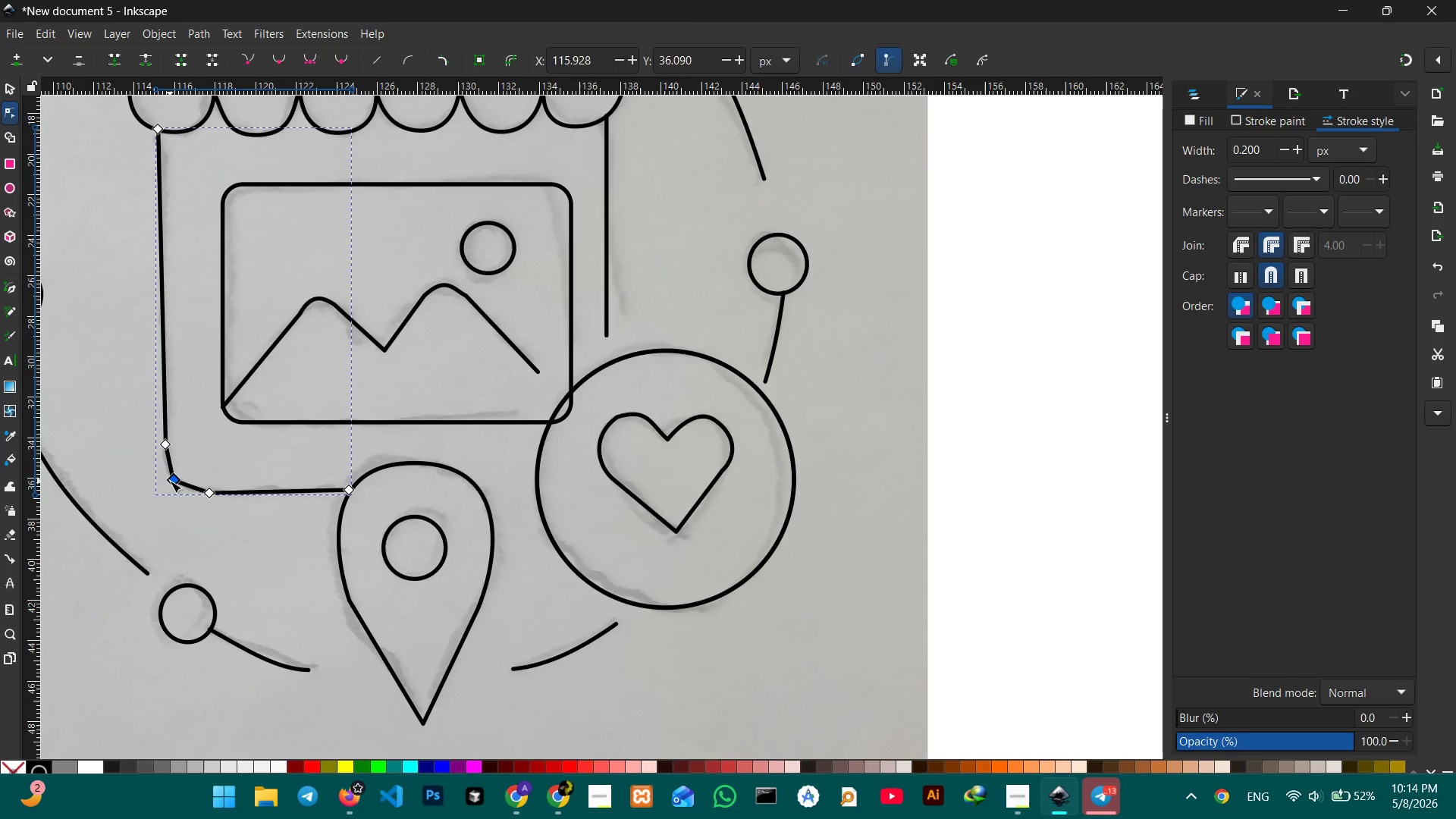 
key(Backspace)
 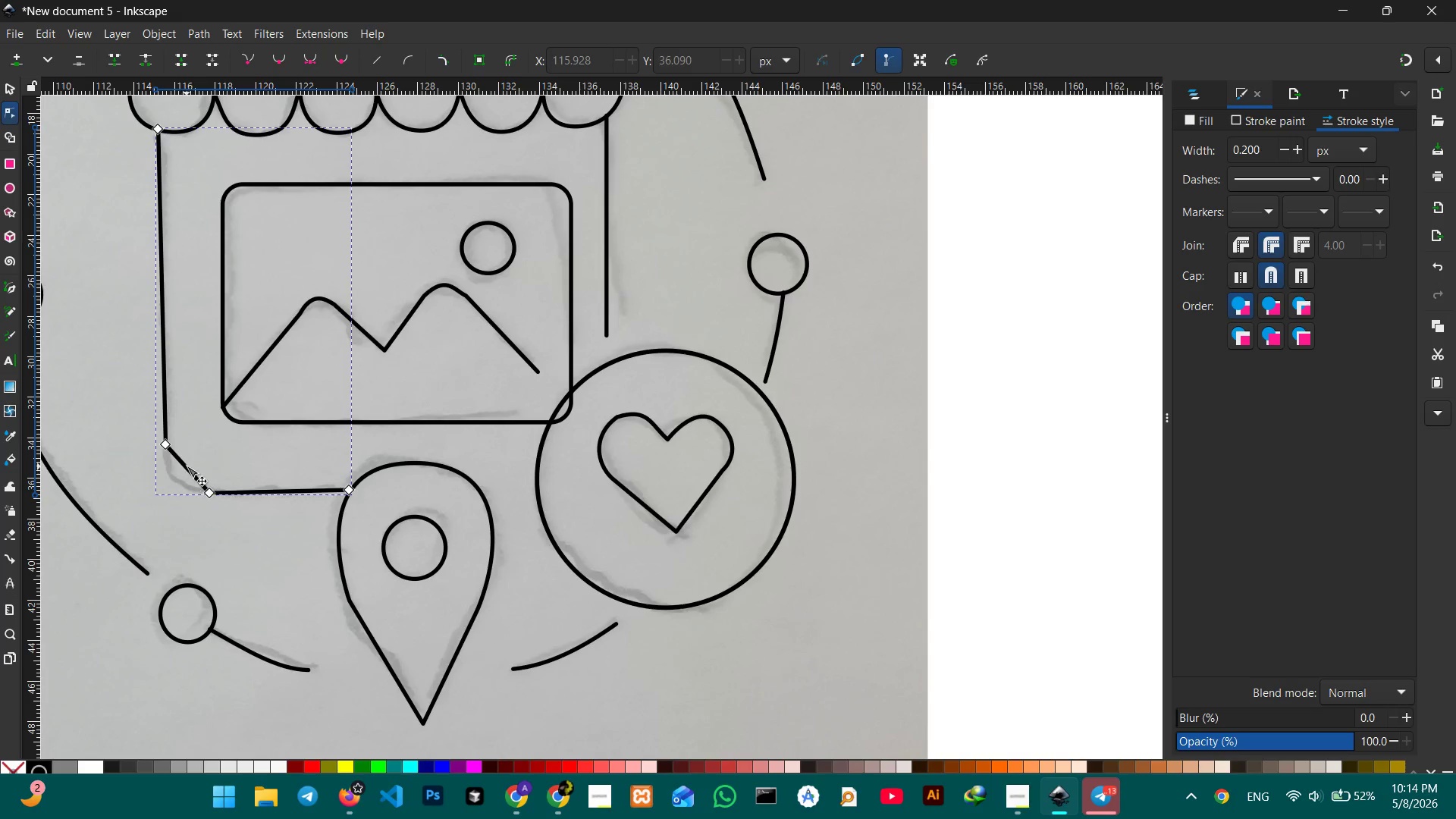 
left_click_drag(start_coordinate=[187, 466], to_coordinate=[177, 483])
 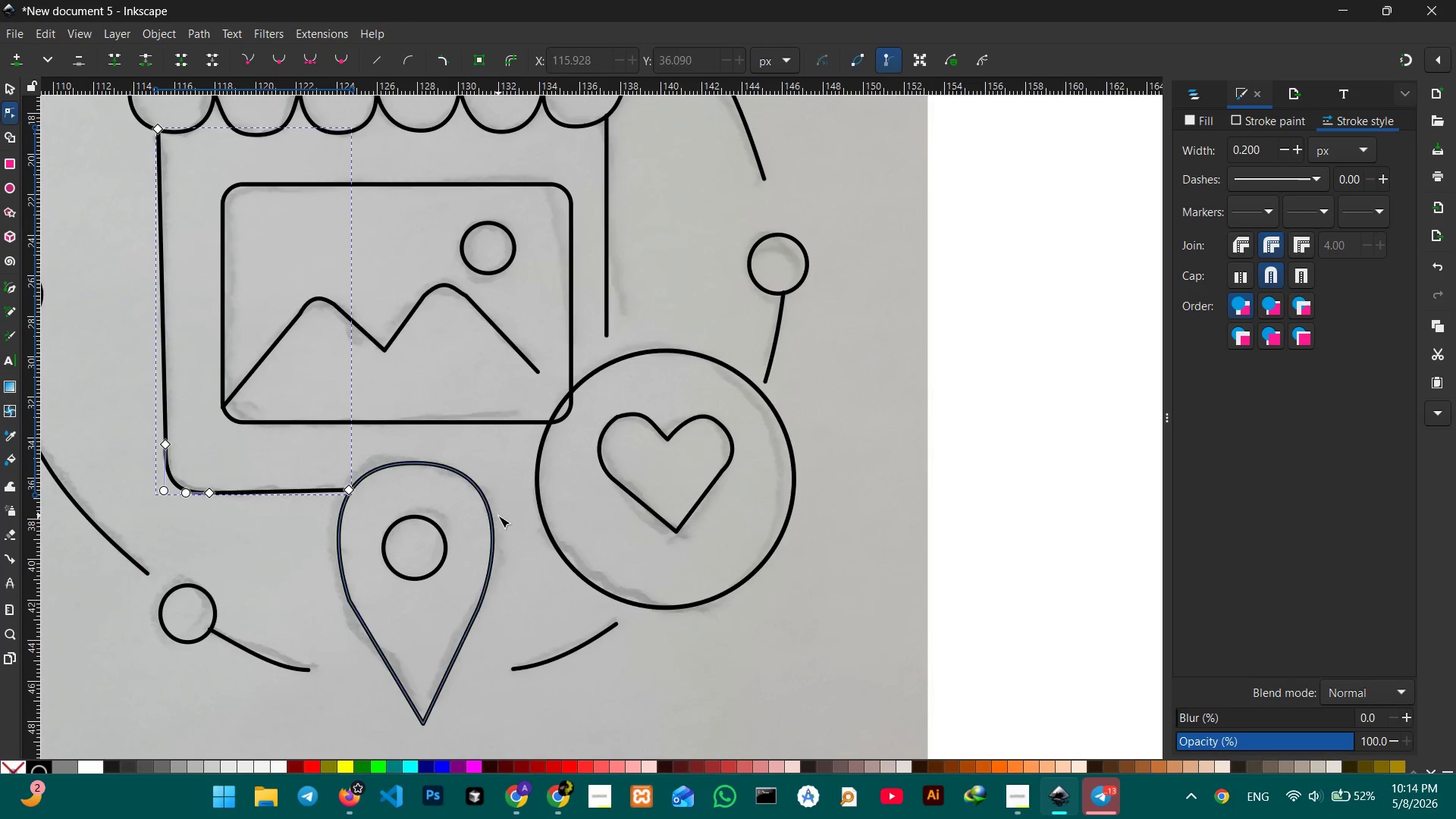 
scroll: coordinate [495, 516], scroll_direction: up, amount: 6.0
 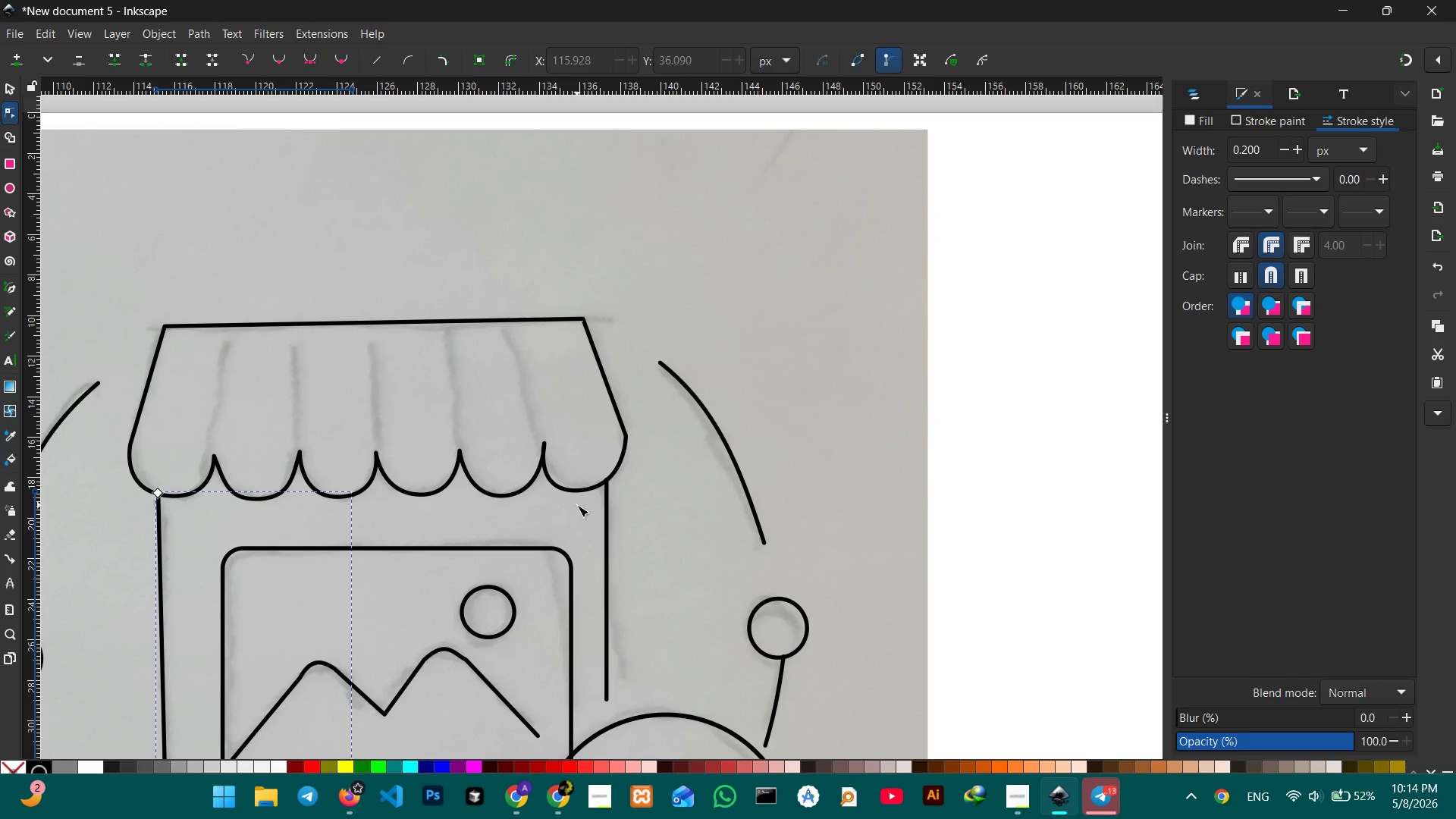 
hold_key(key=ControlLeft, duration=0.31)
scroll: coordinate [413, 467], scroll_direction: down, amount: 10.0
 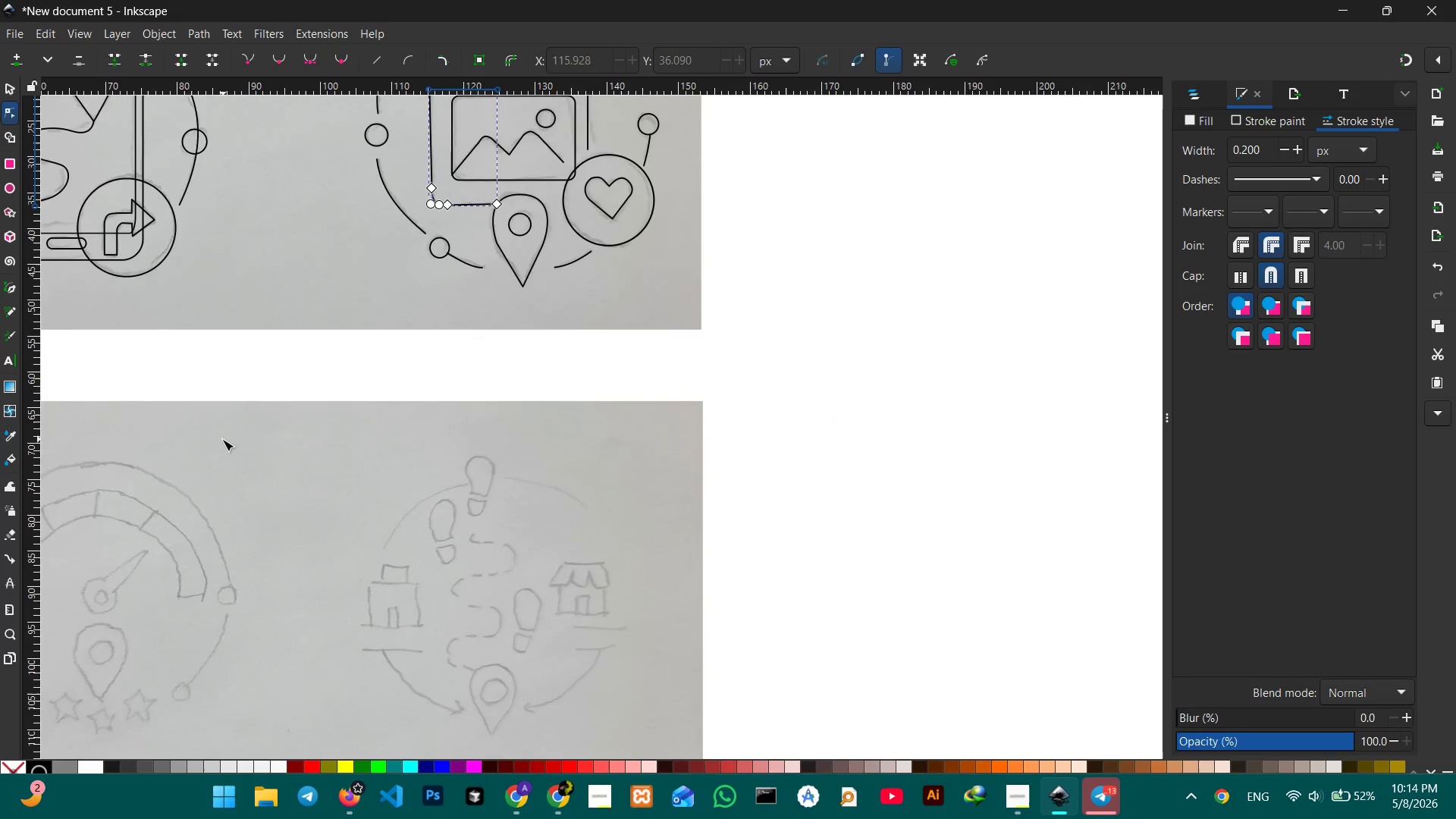 
hold_key(key=Space, duration=0.66)
 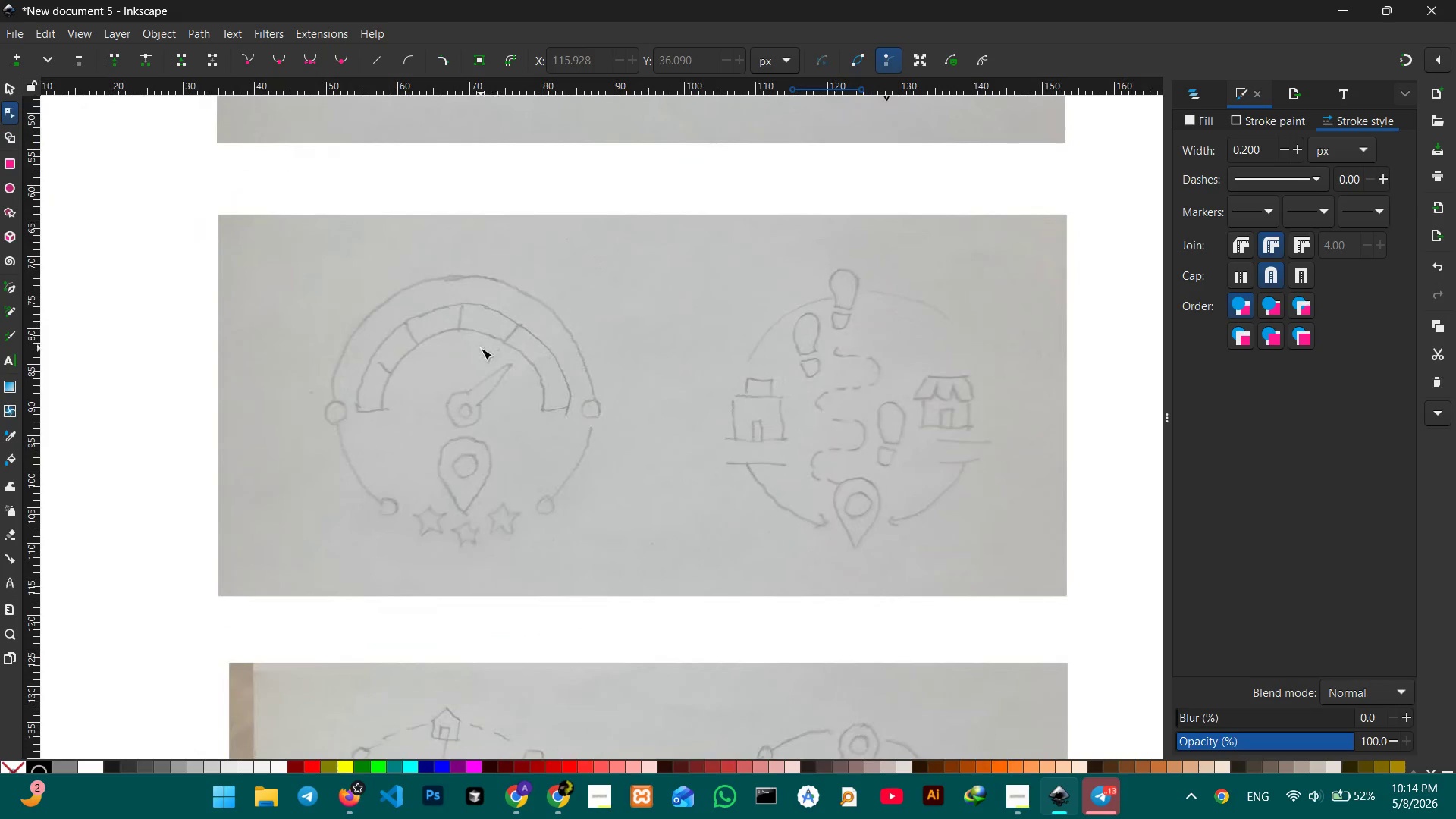 
left_click_drag(start_coordinate=[221, 441], to_coordinate=[585, 255])
 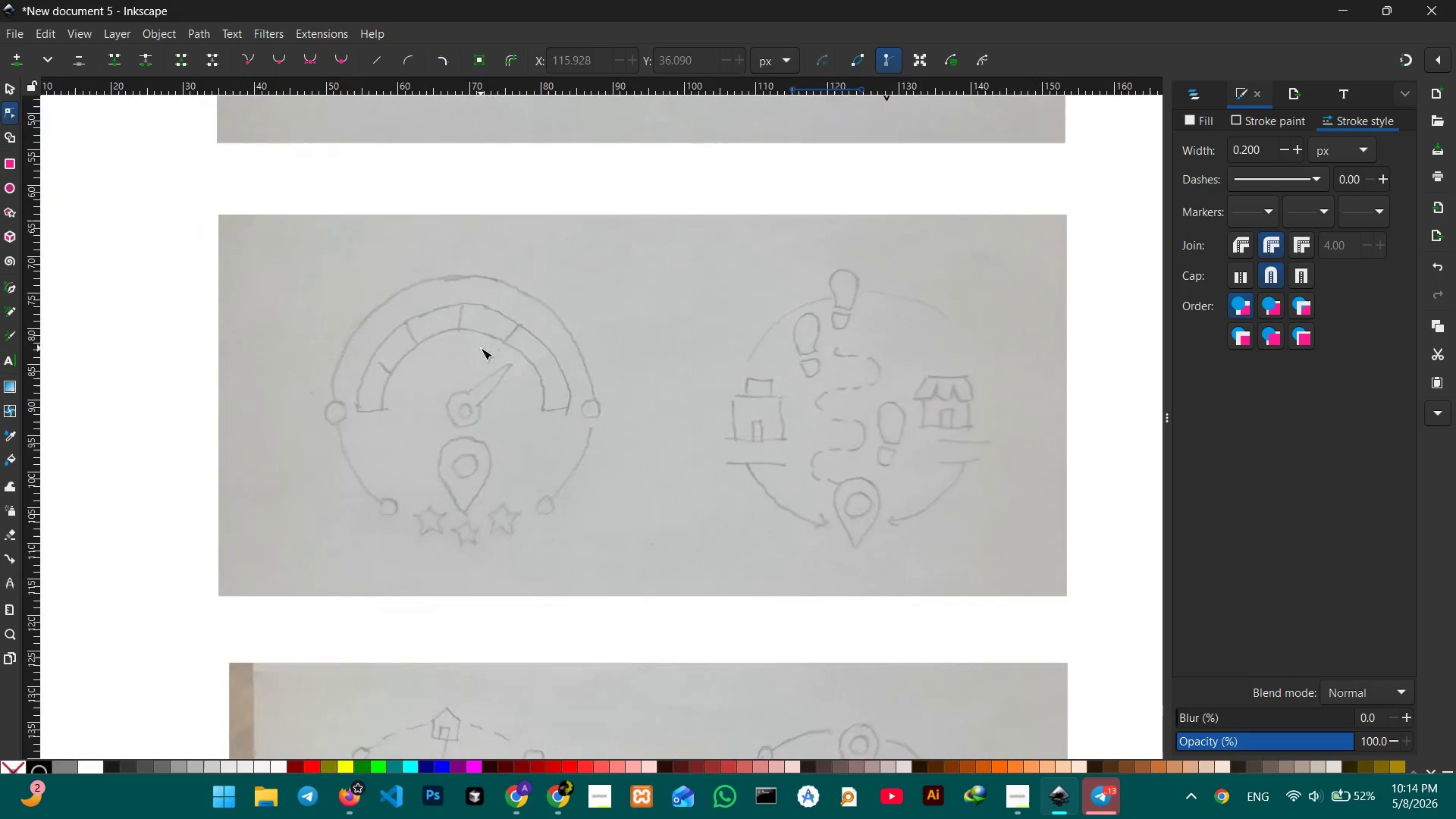 
hold_key(key=ControlLeft, duration=0.48)
scroll: coordinate [481, 348], scroll_direction: up, amount: 1.0
 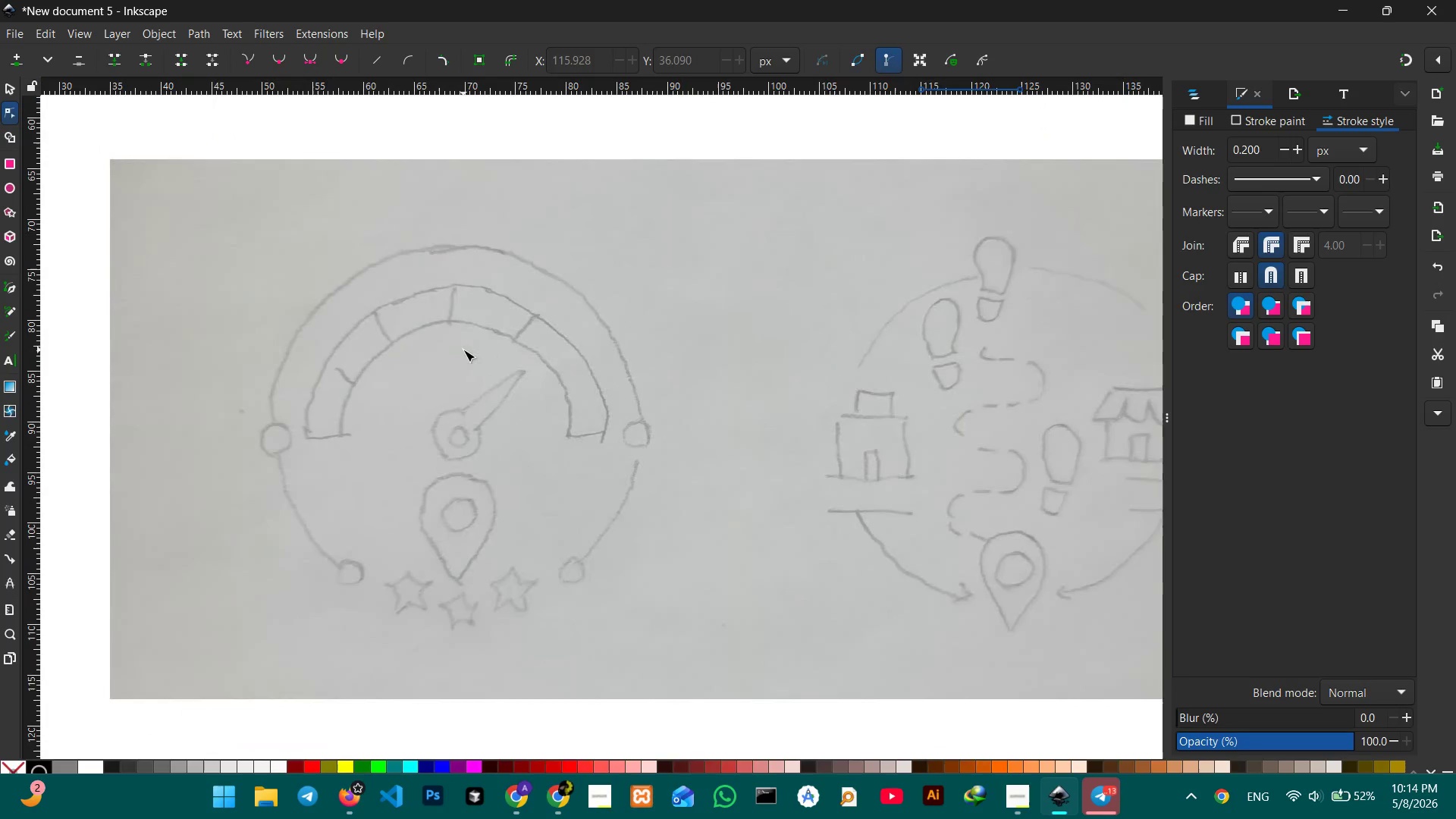 
scroll: coordinate [466, 359], scroll_direction: down, amount: 1.0
 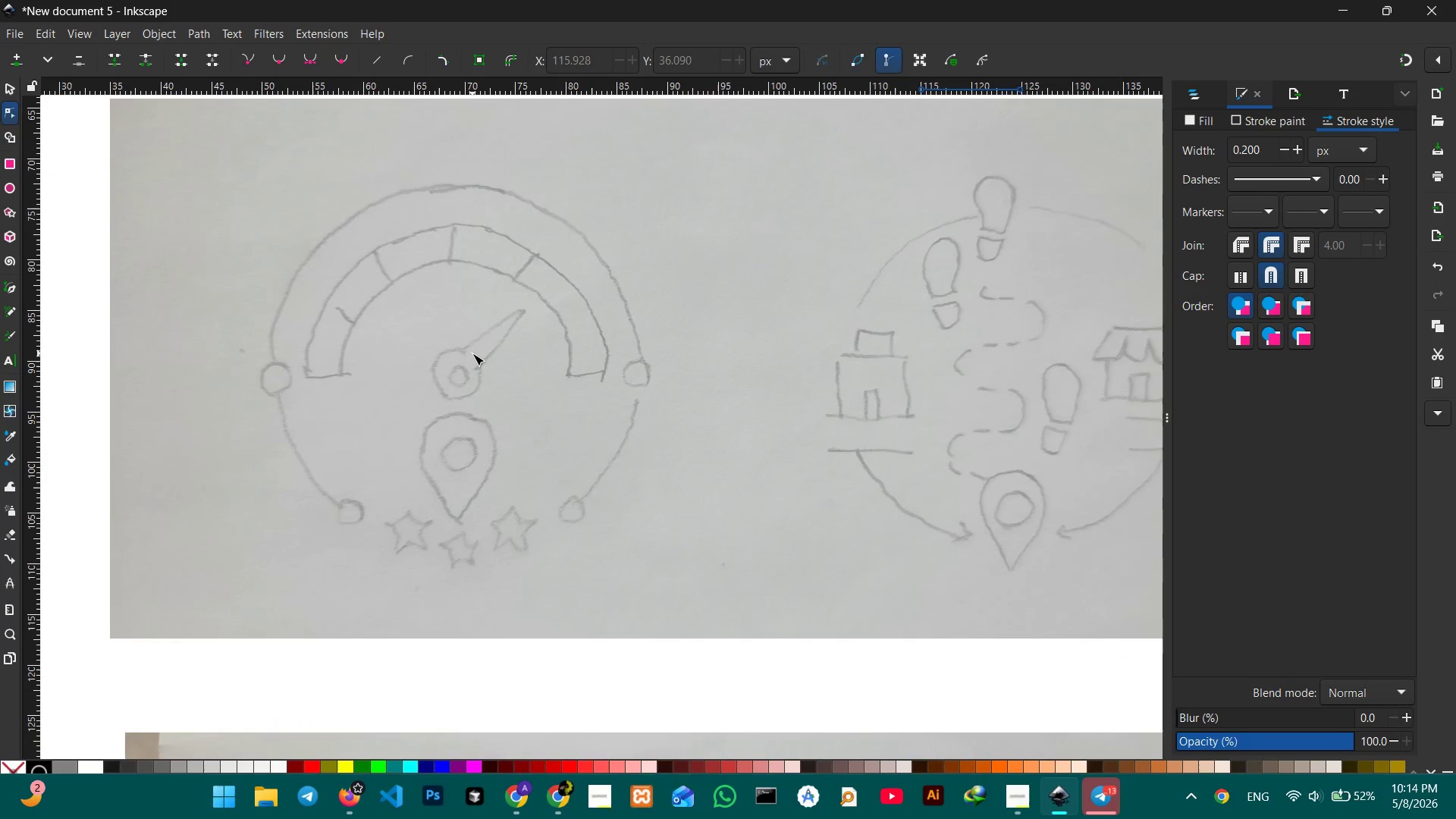 
left_click([472, 353])
 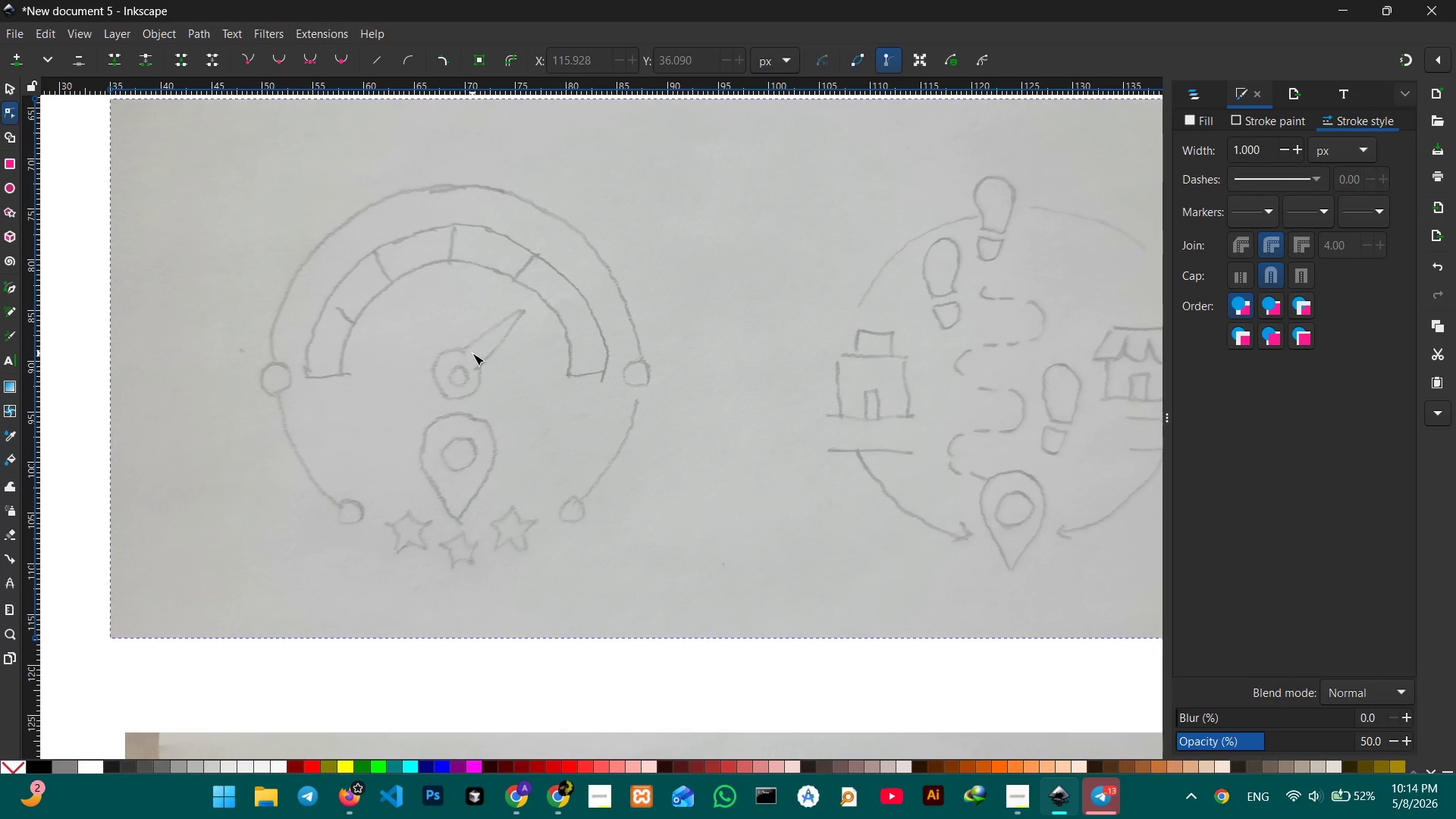 
hold_key(key=ControlLeft, duration=2.64)
scroll: coordinate [472, 353], scroll_direction: up, amount: 2.0
 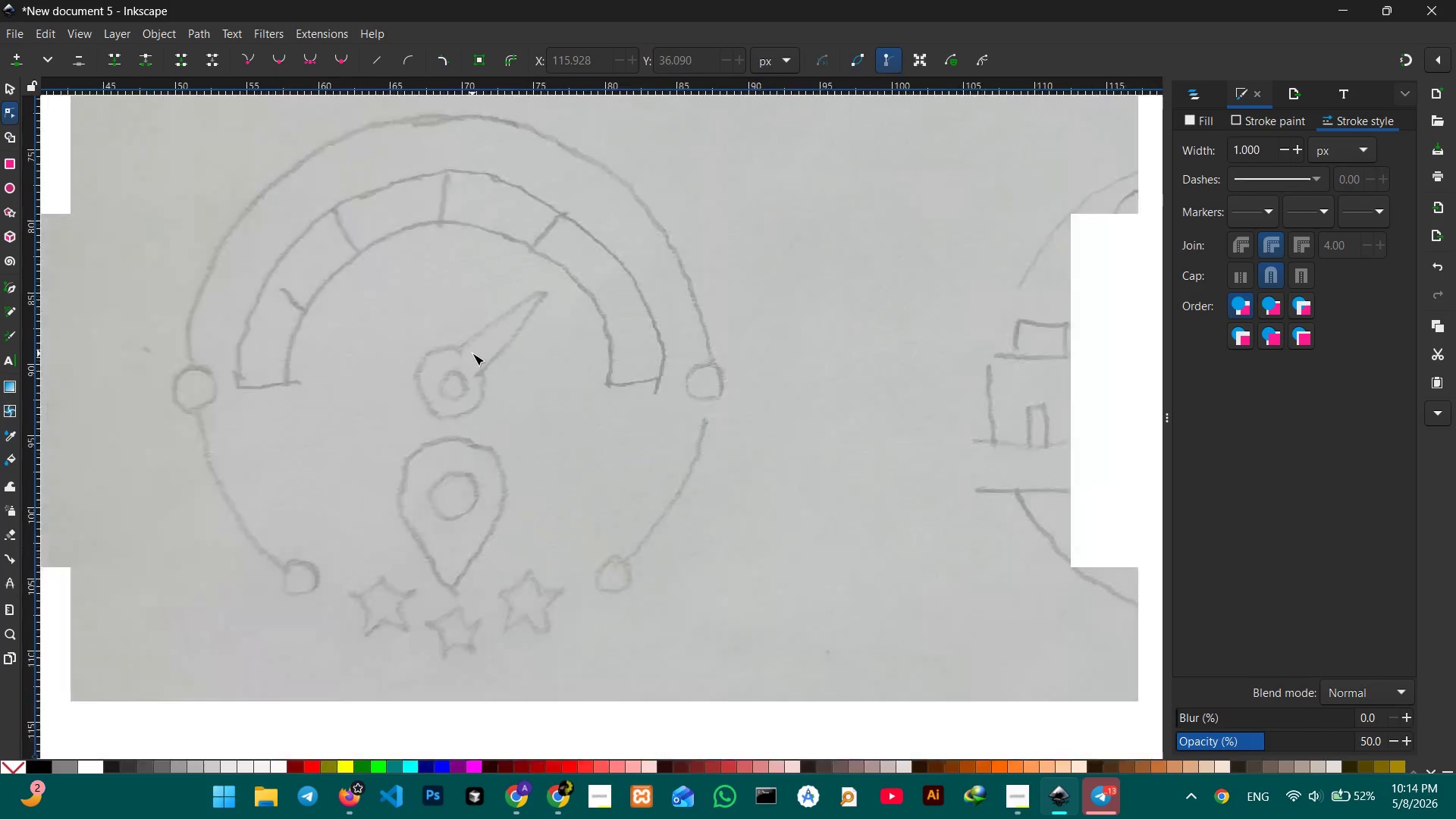 
scroll: coordinate [472, 353], scroll_direction: down, amount: 3.0
 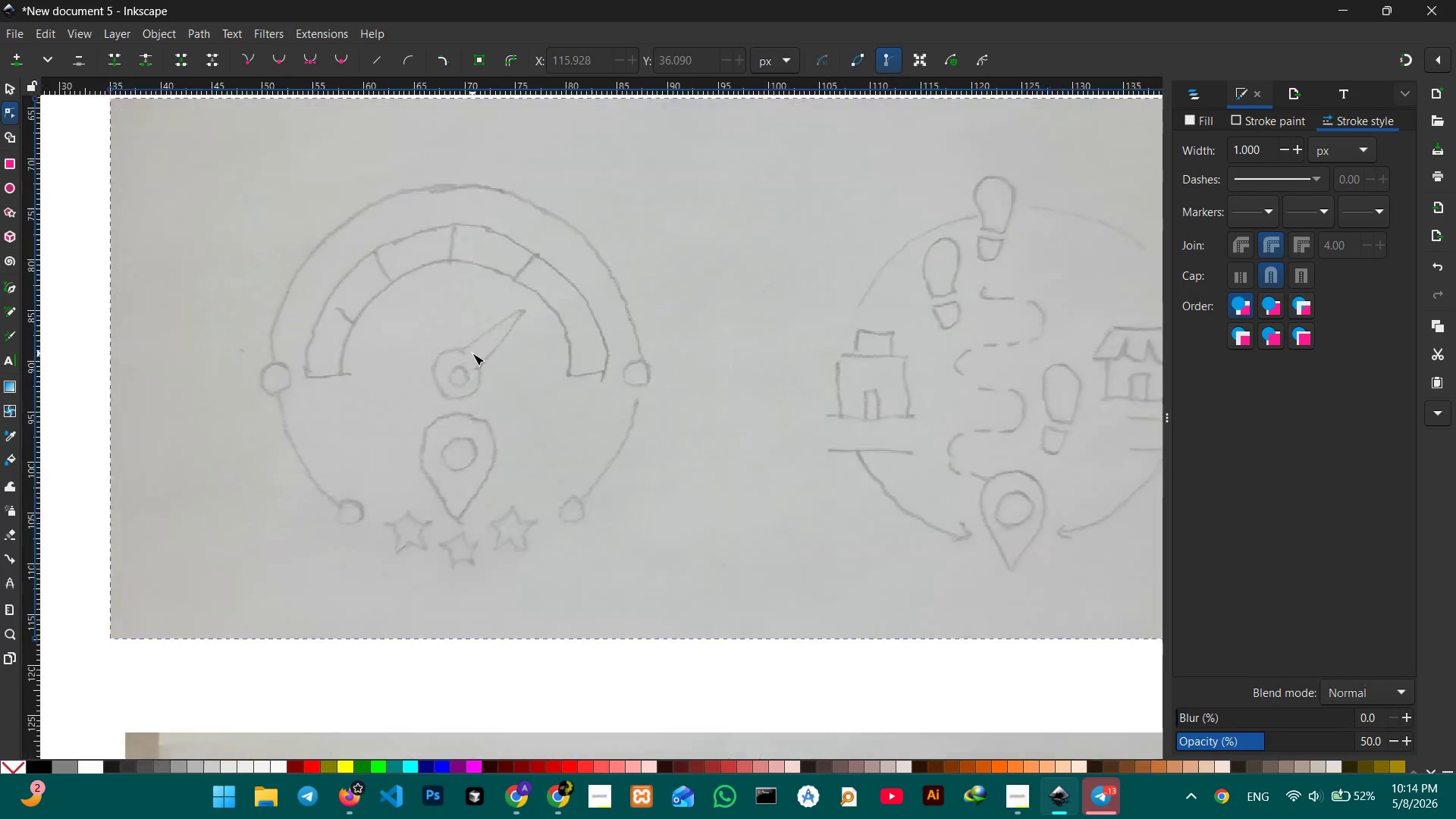 
scroll: coordinate [472, 353], scroll_direction: up, amount: 1.0
 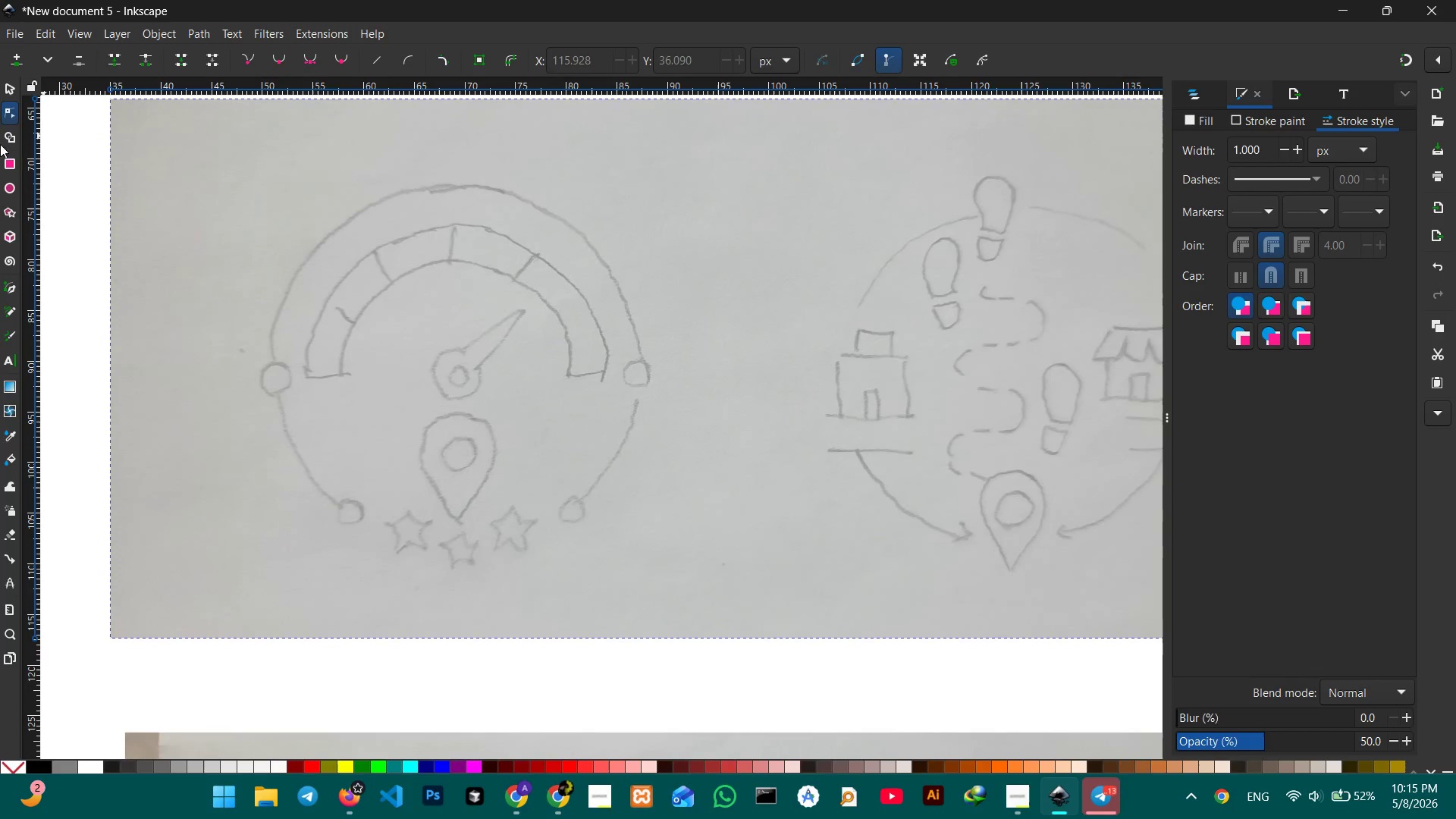 
mouse_move([4, 254])
 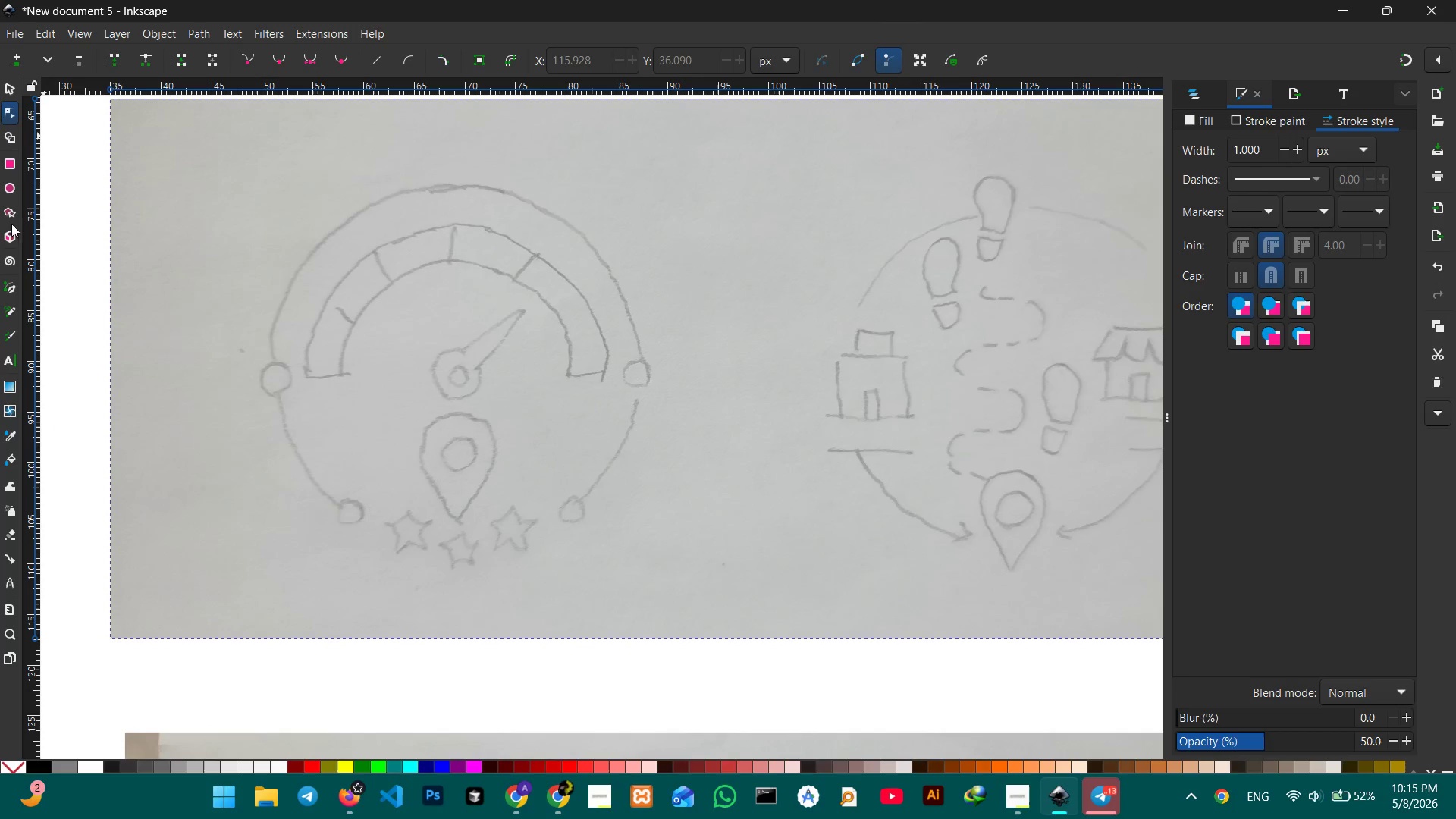 
left_click([7, 178])
 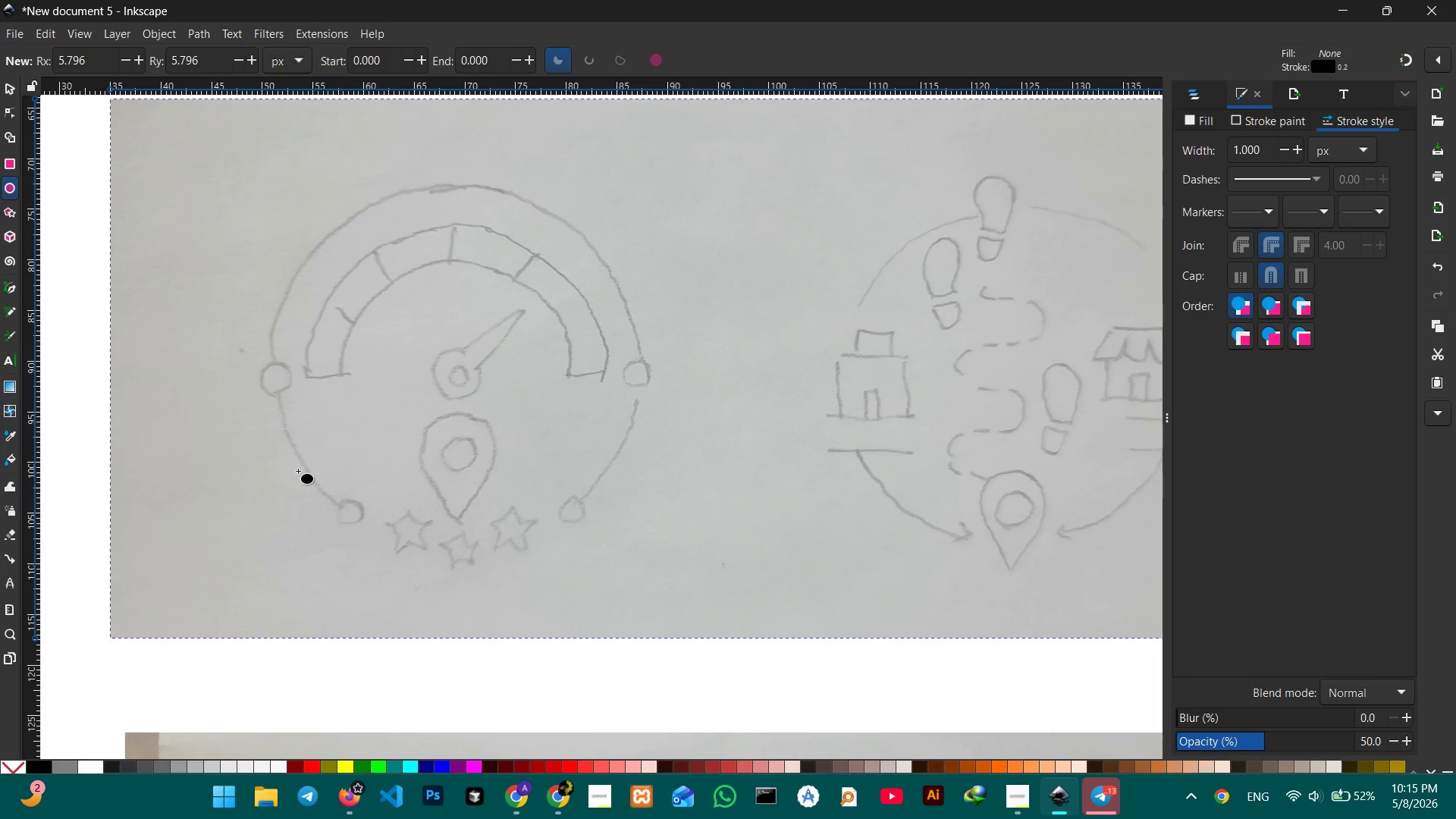 
left_click_drag(start_coordinate=[300, 250], to_coordinate=[635, 595])
 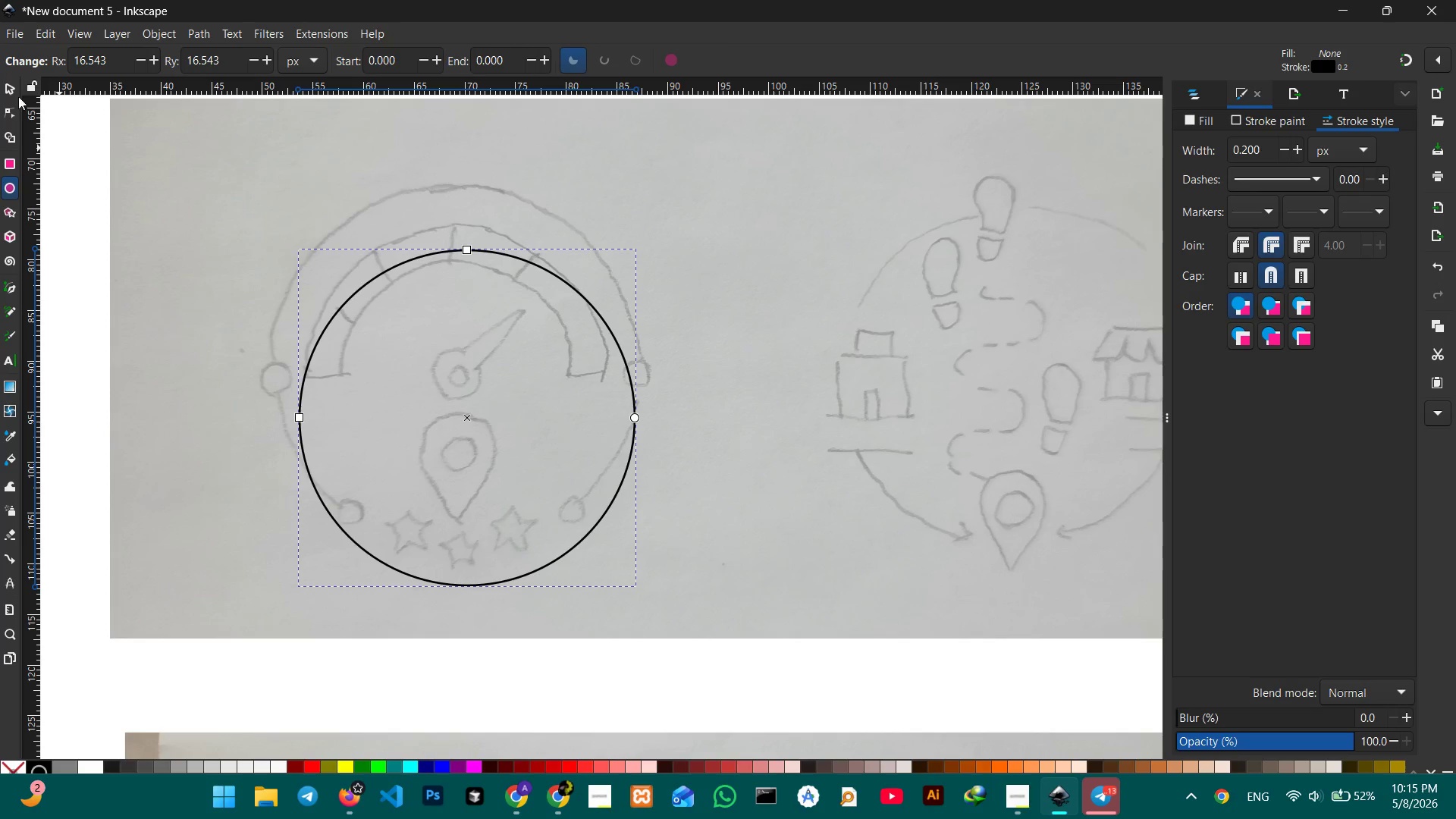 
hold_key(key=ControlLeft, duration=1.17)
 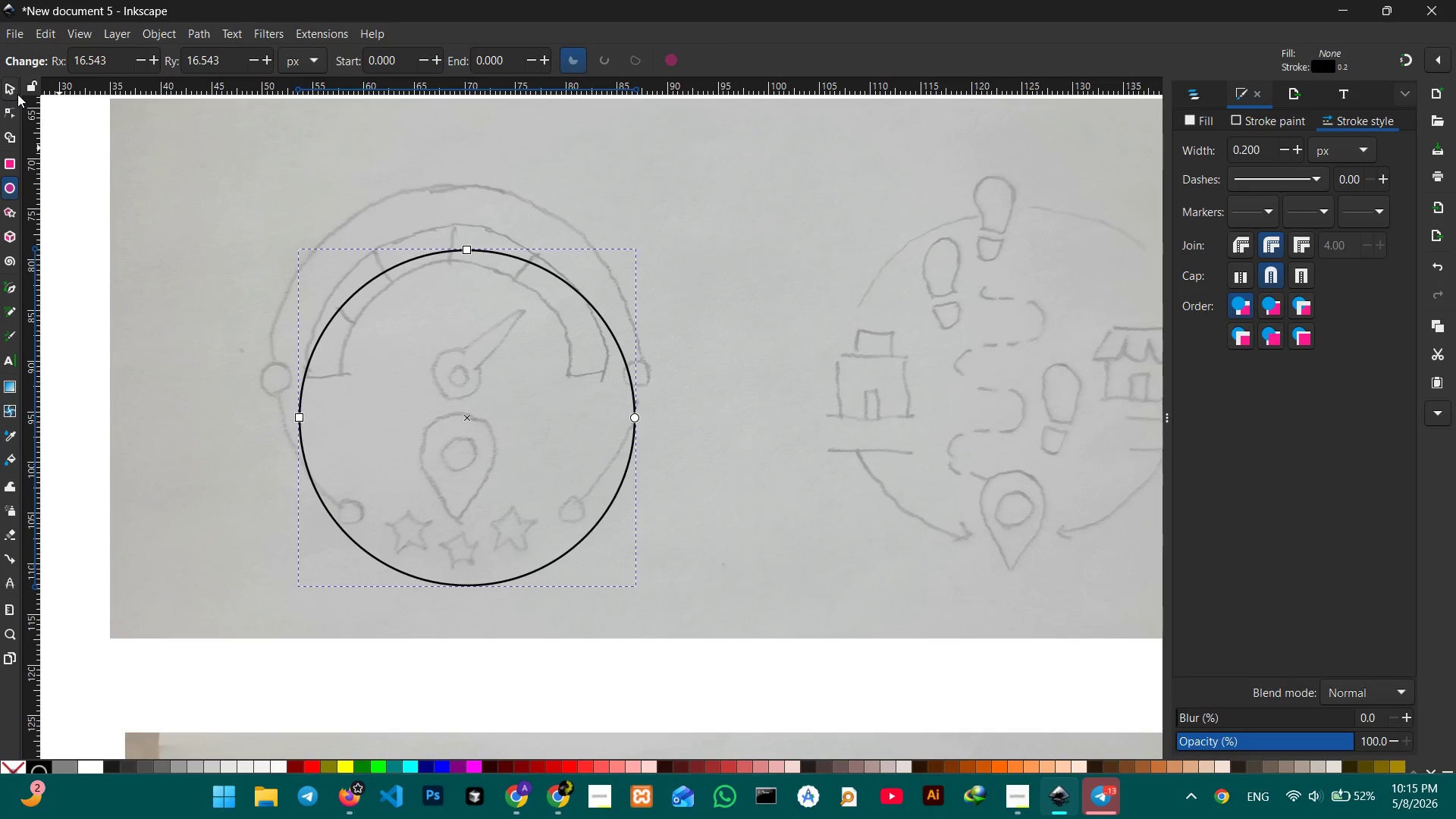 
left_click([17, 94])
 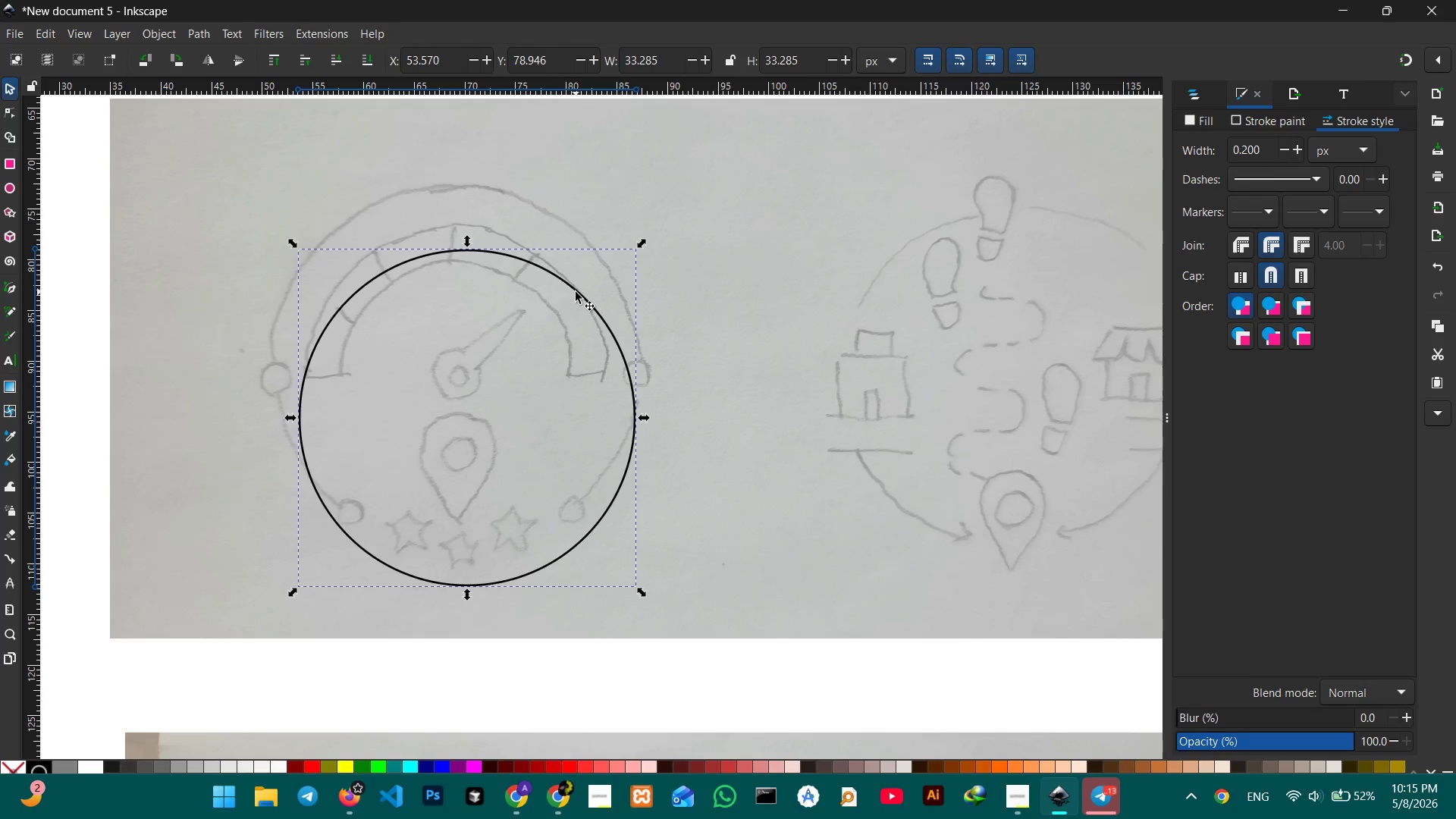 
left_click_drag(start_coordinate=[576, 292], to_coordinate=[547, 231])
 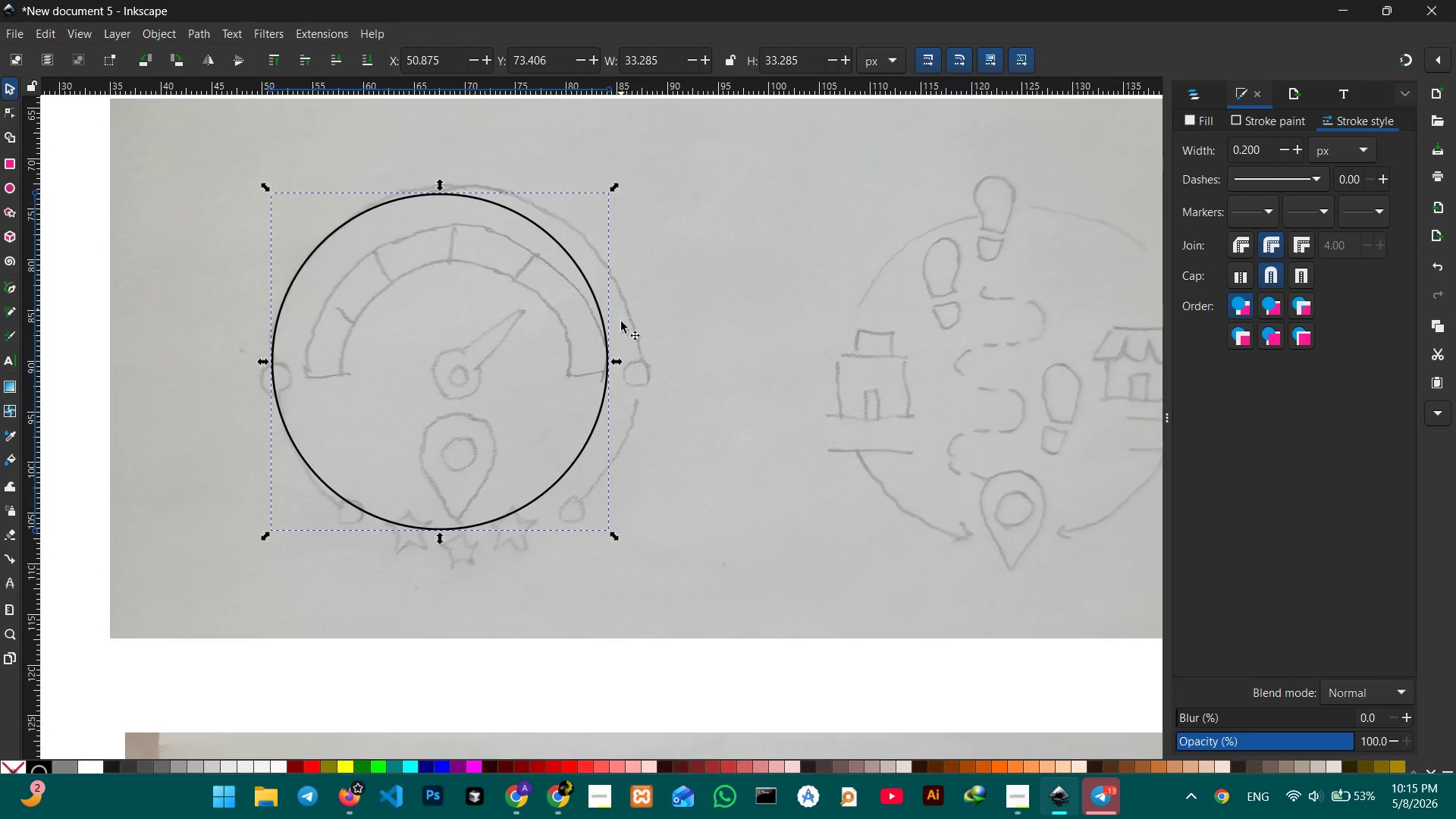 
hold_key(key=ControlLeft, duration=3.7)
left_click_drag(start_coordinate=[620, 362], to_coordinate=[658, 386])
 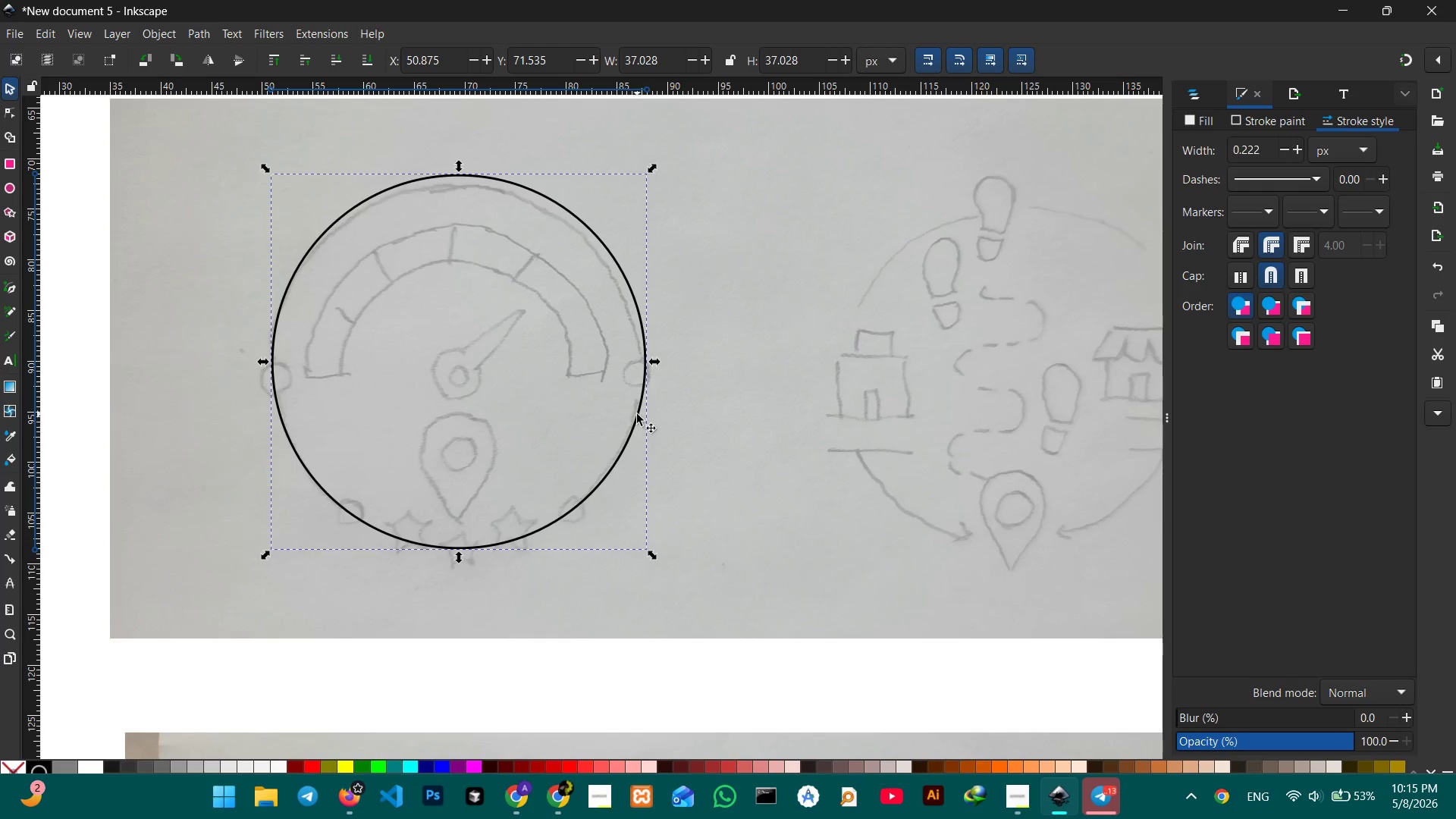 
left_click_drag(start_coordinate=[637, 414], to_coordinate=[634, 427])
 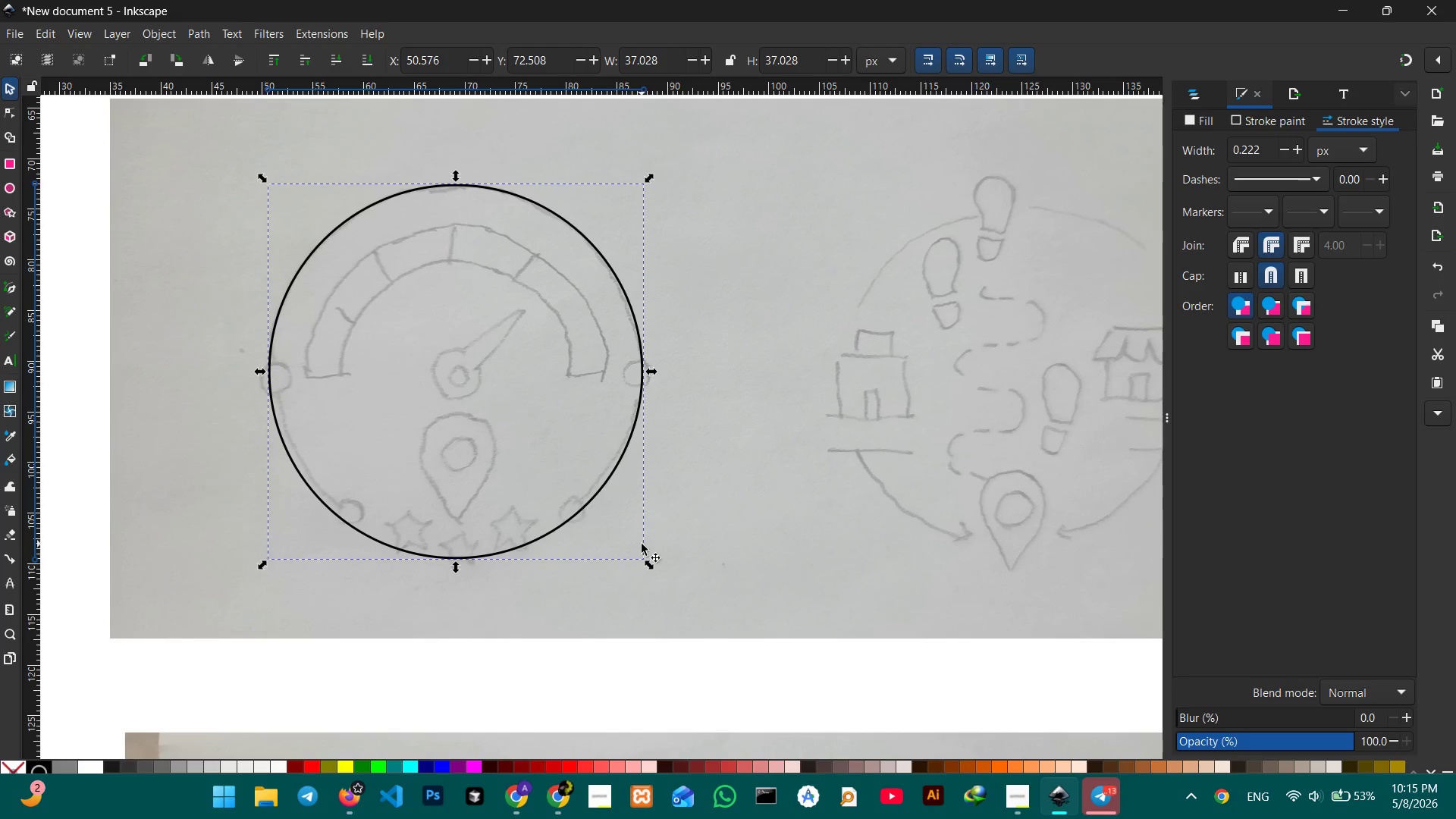 
hold_key(key=ControlLeft, duration=1.75)
left_click_drag(start_coordinate=[647, 563], to_coordinate=[647, 557])
 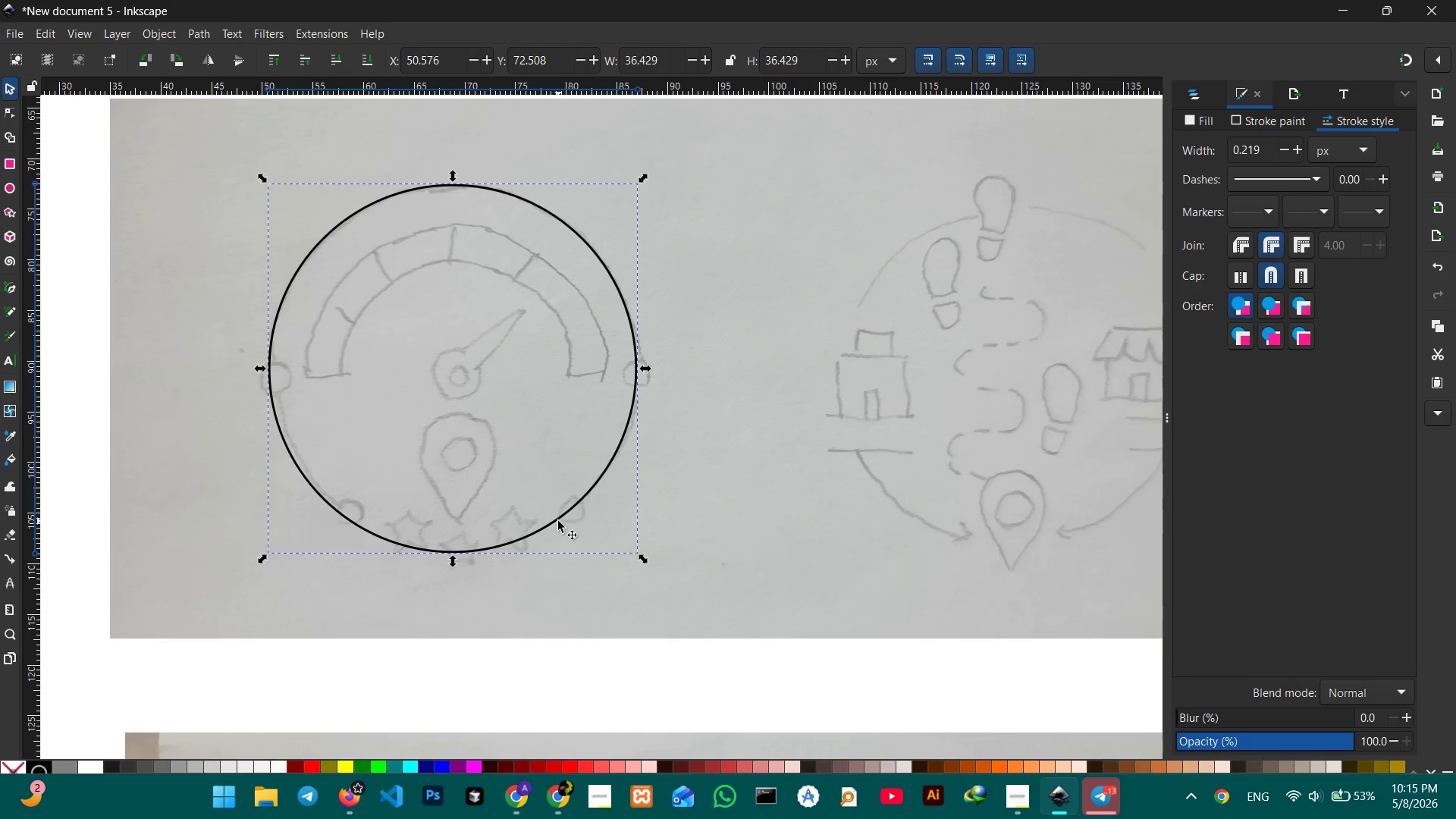 
left_click_drag(start_coordinate=[558, 521], to_coordinate=[566, 519])
 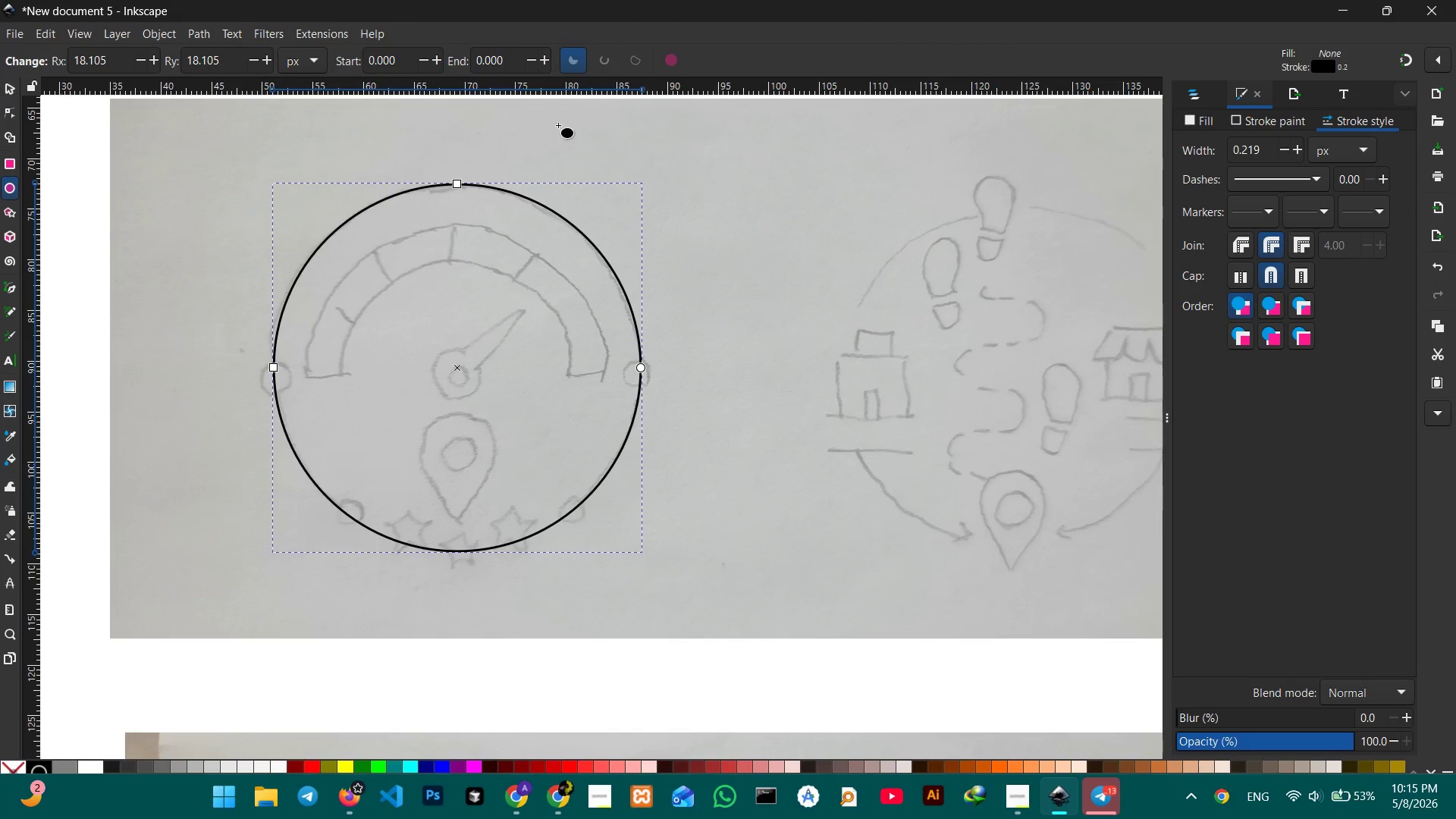 
left_click([607, 59])
 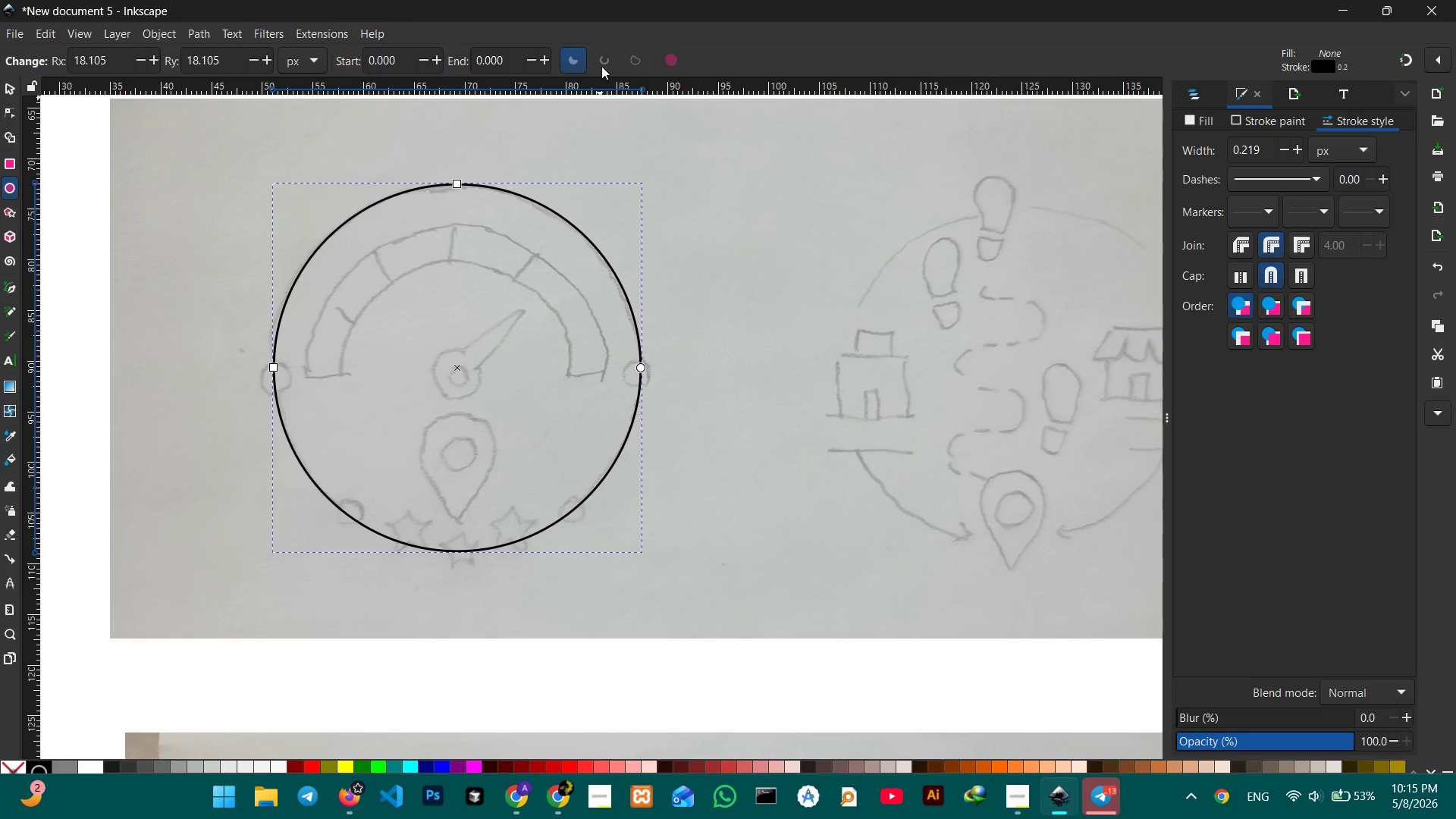 
left_click([602, 55])
 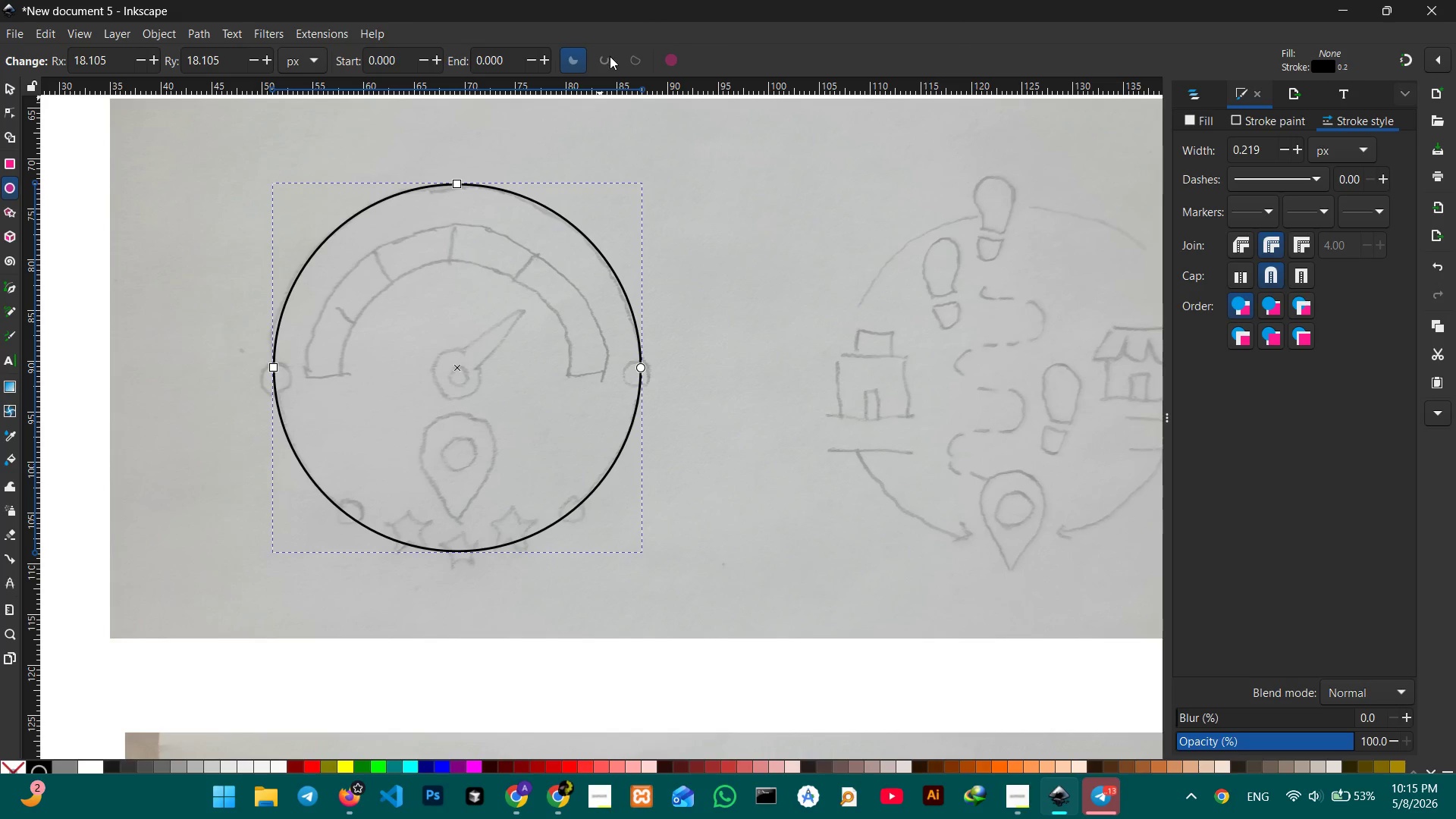 
double_click([610, 56])
 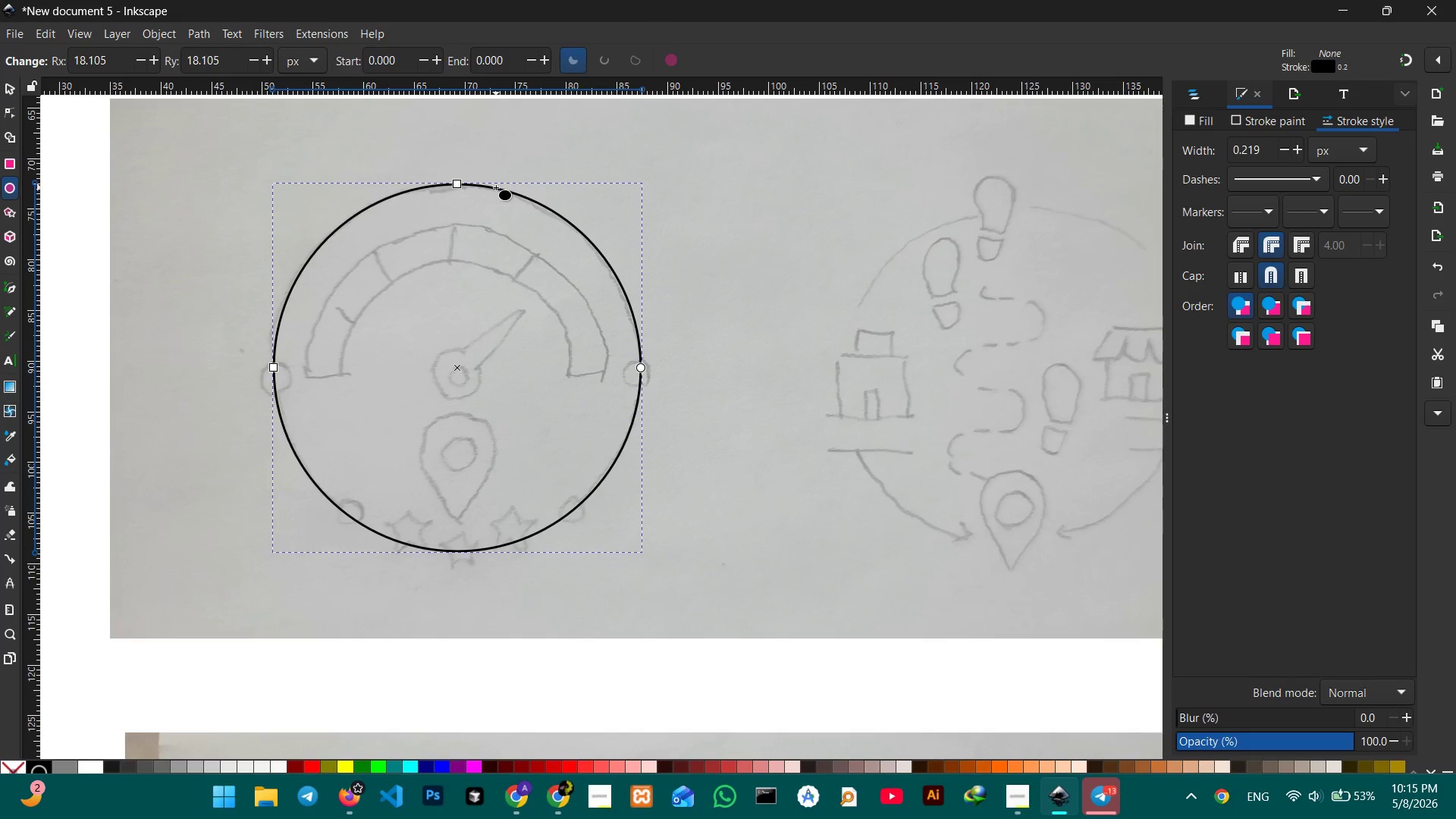 
double_click([496, 187])
 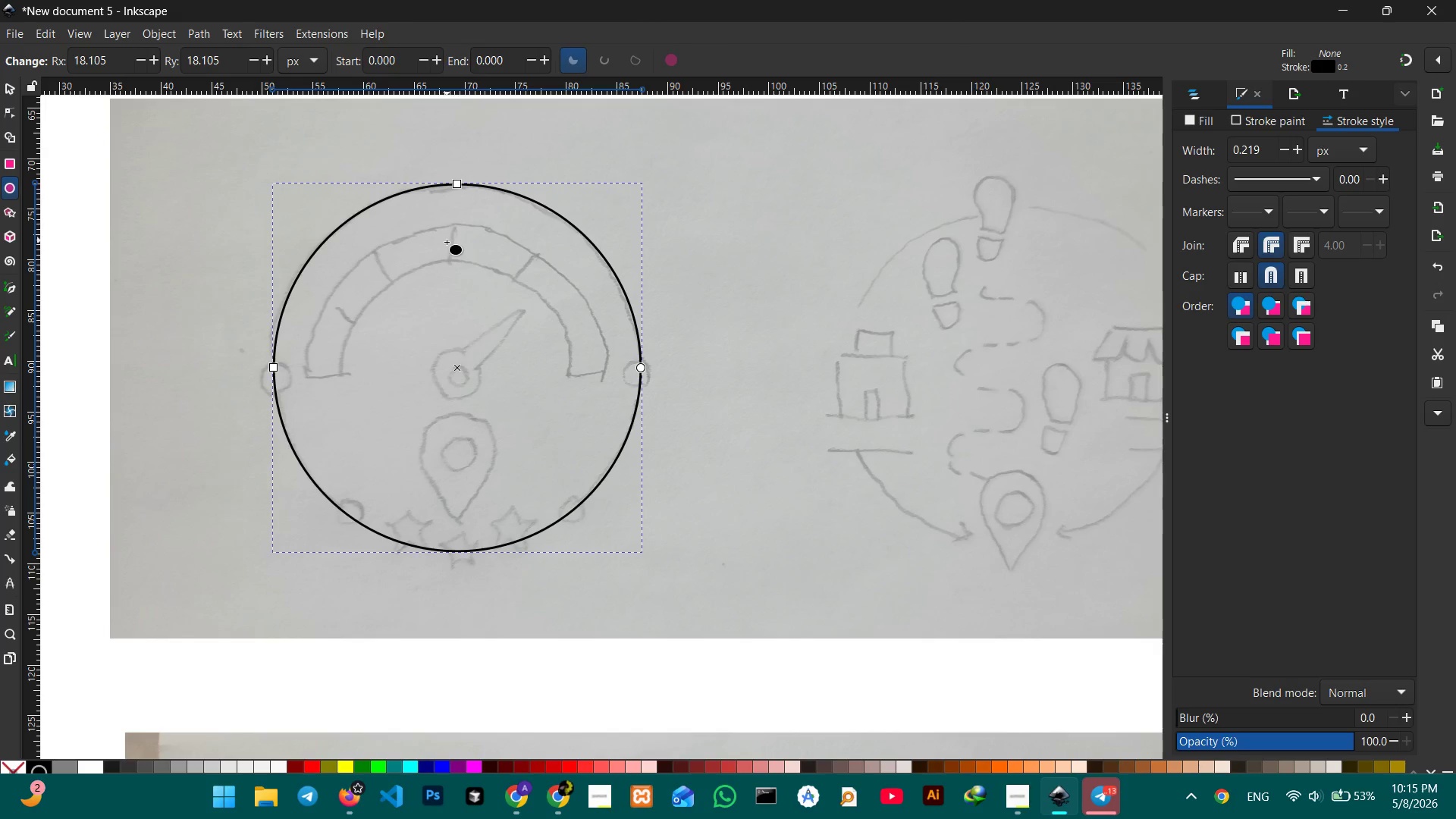 
hold_key(key=ControlLeft, duration=0.73)
left_click_drag(start_coordinate=[384, 228], to_coordinate=[522, 412])
 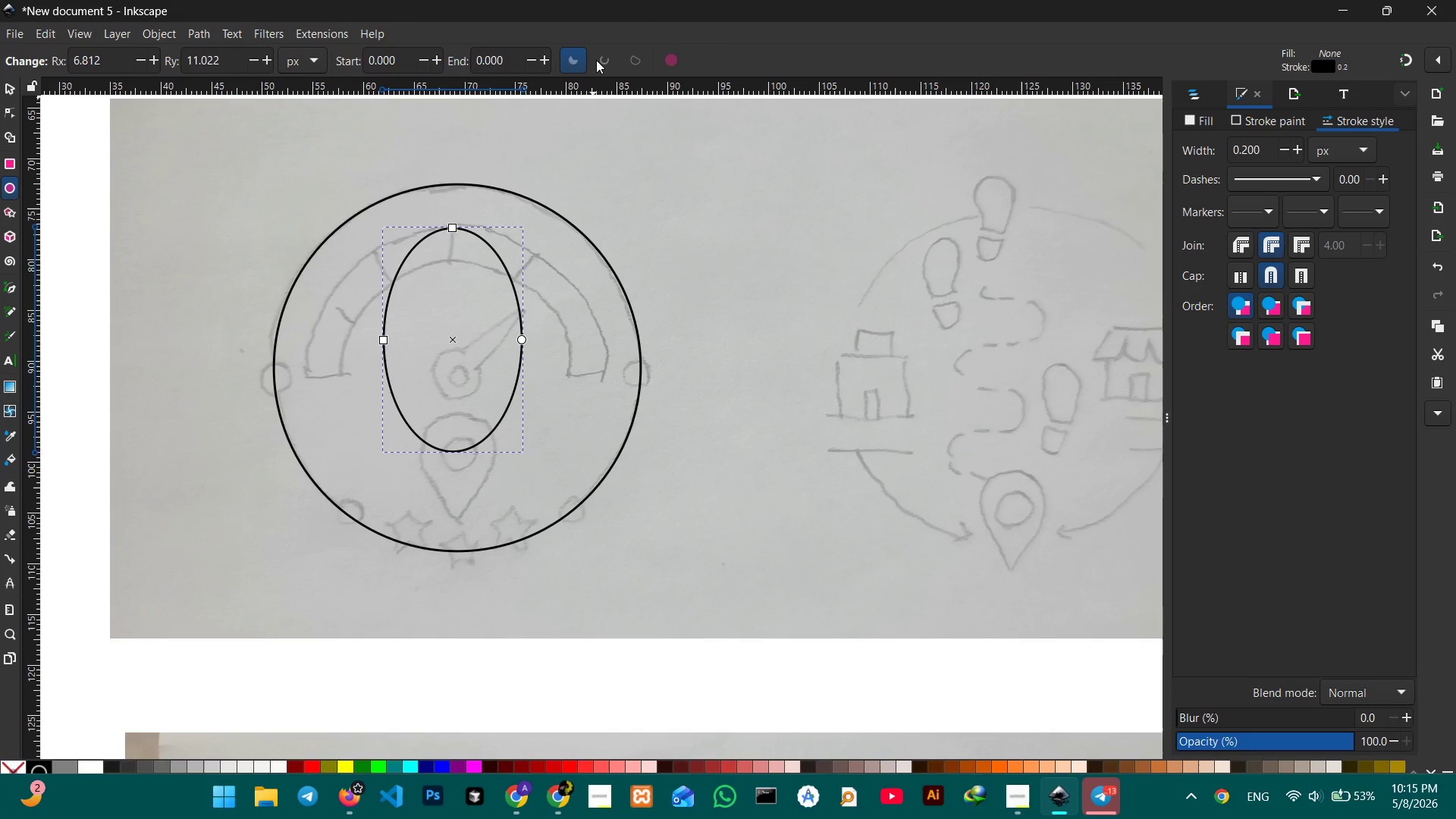 
double_click([598, 60])
 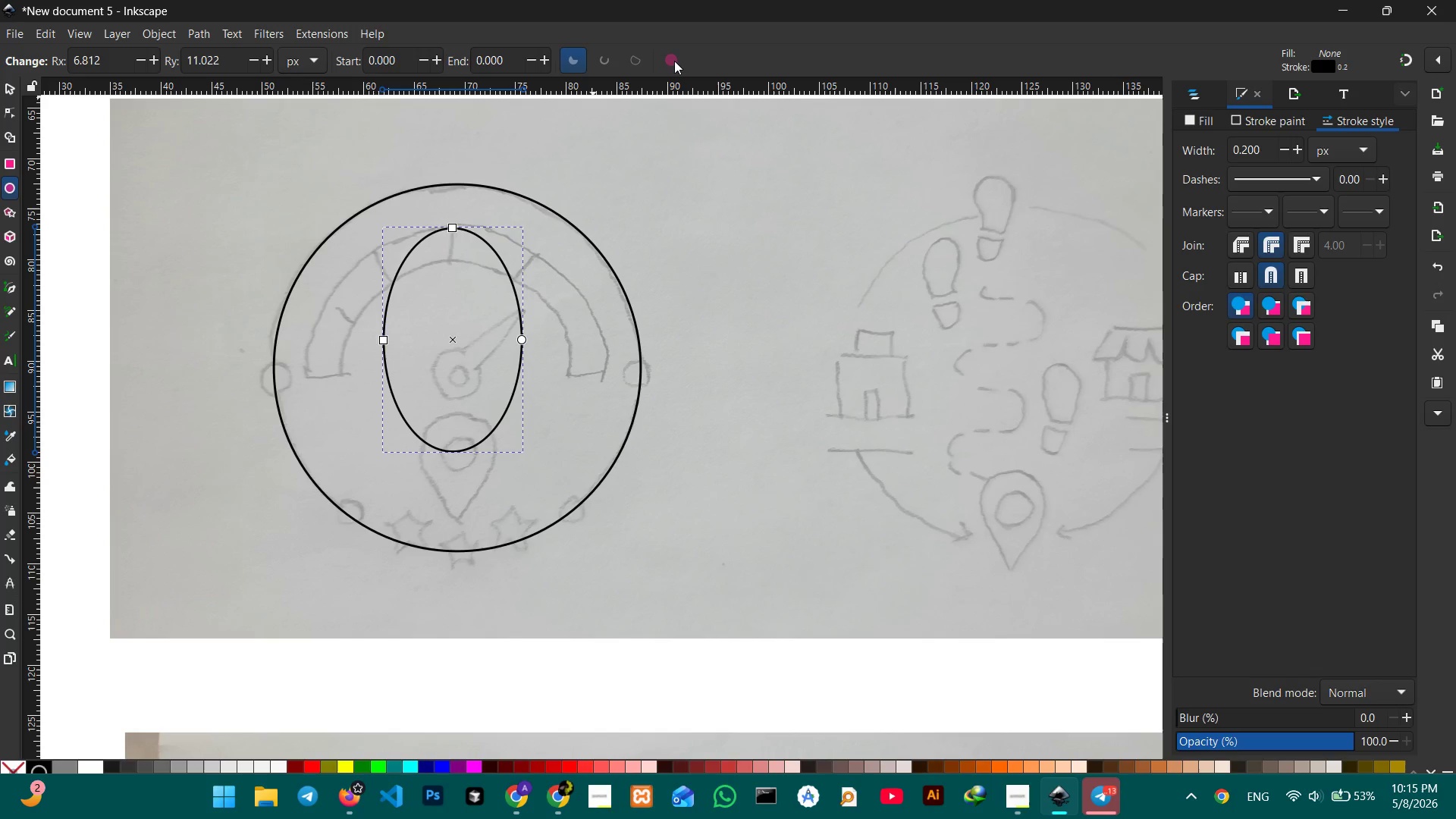 
double_click([674, 61])
 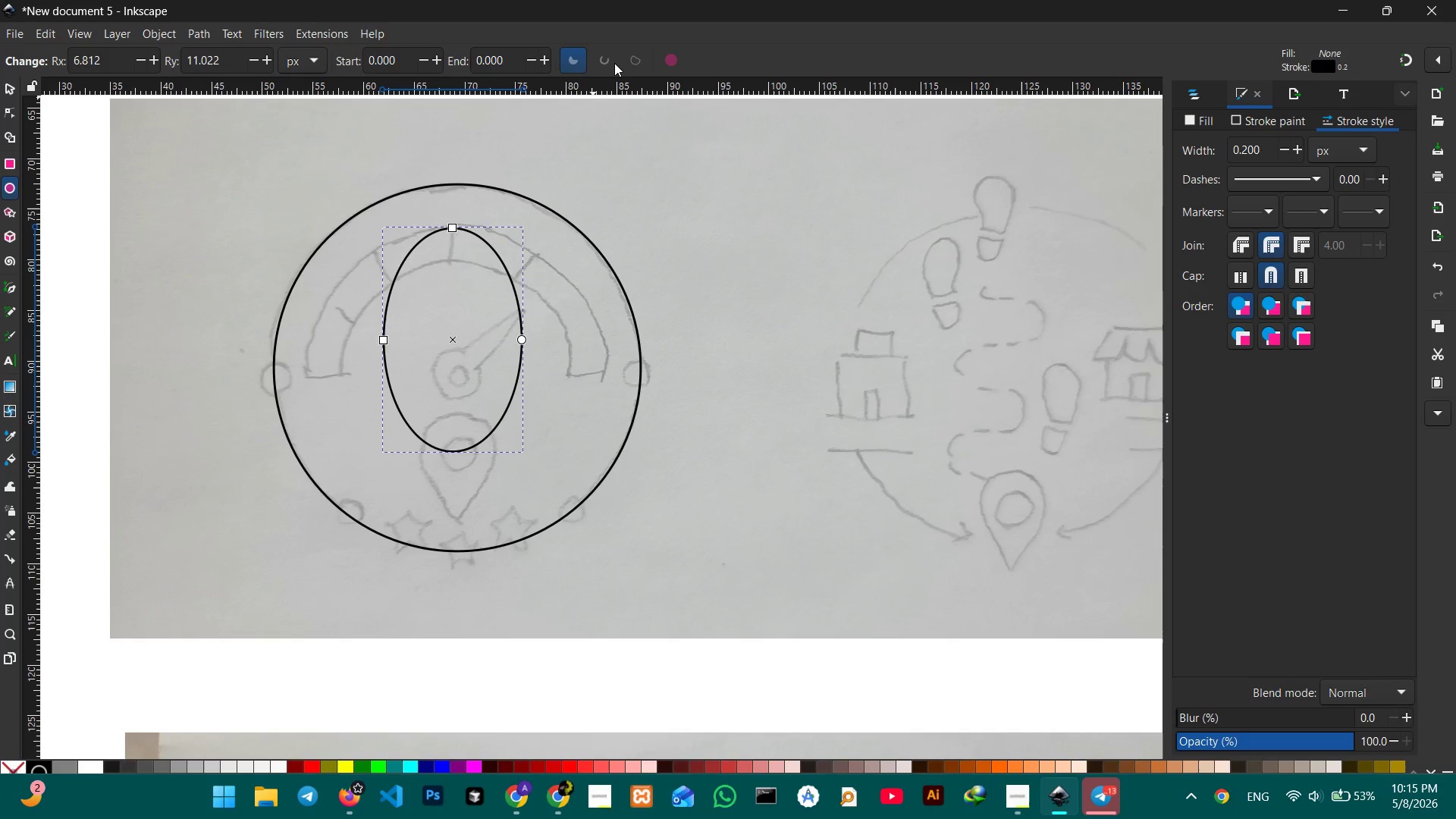 
left_click([614, 63])
 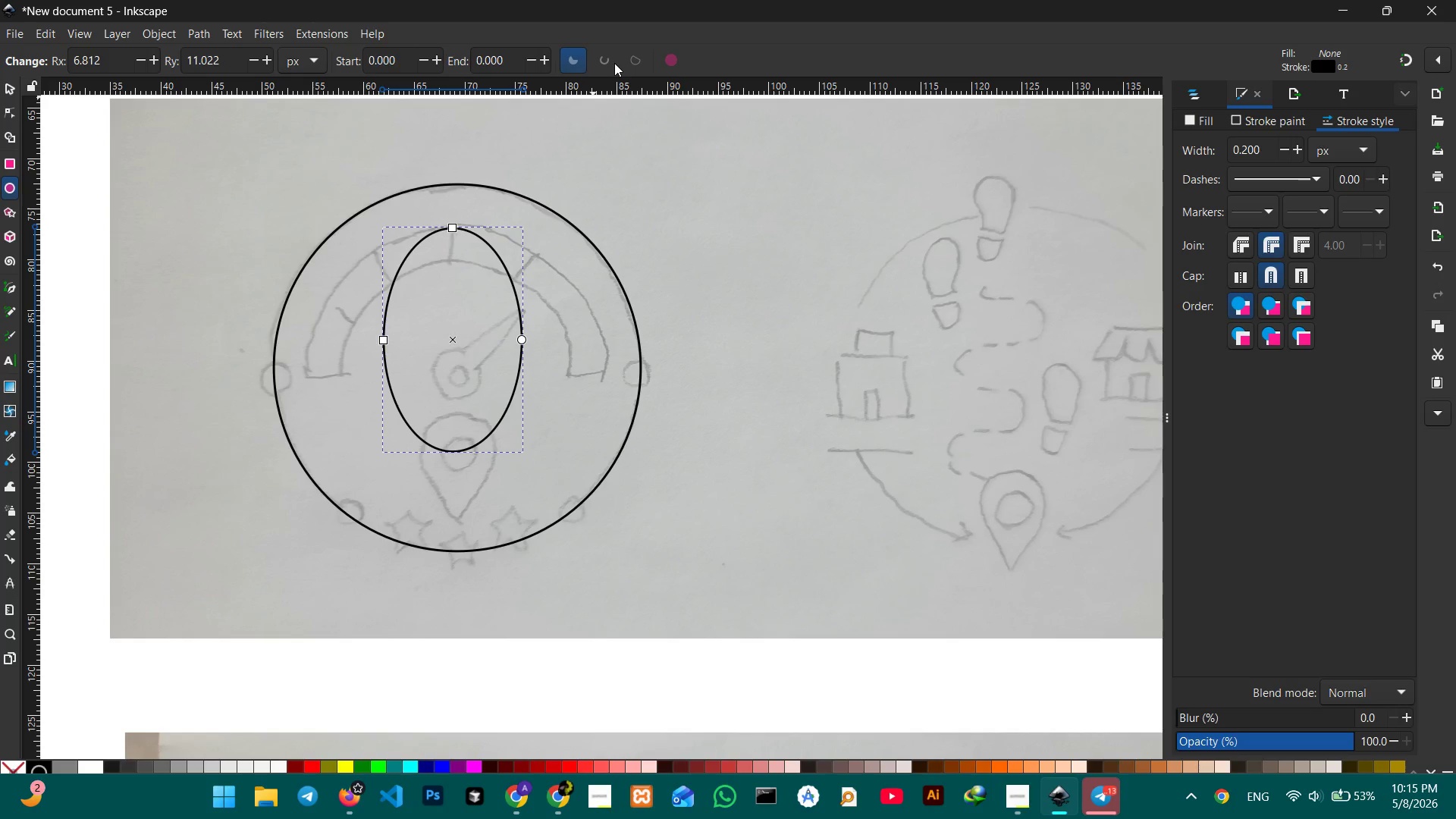 
key(Backspace)
 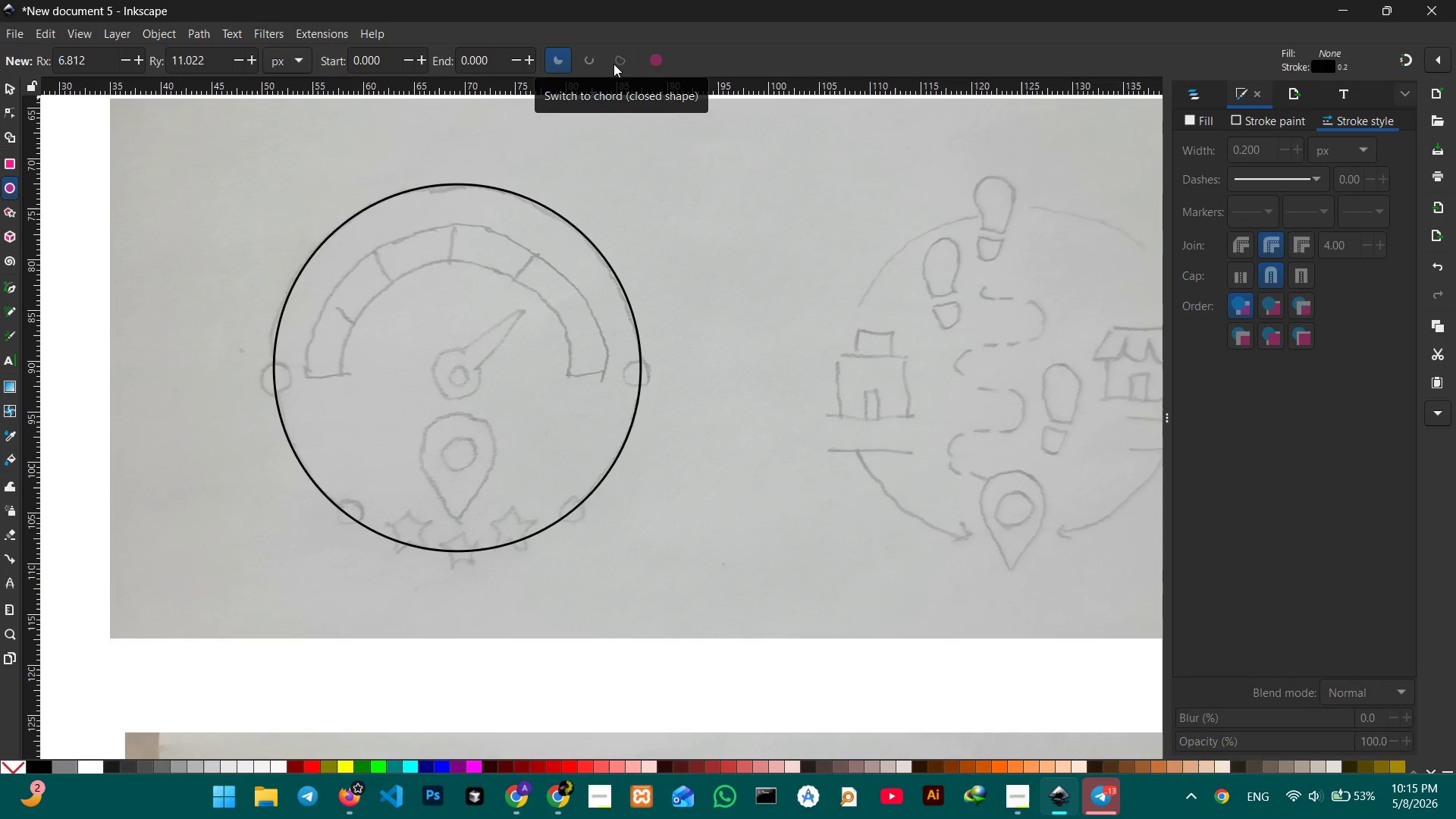 
wait(5.41)
 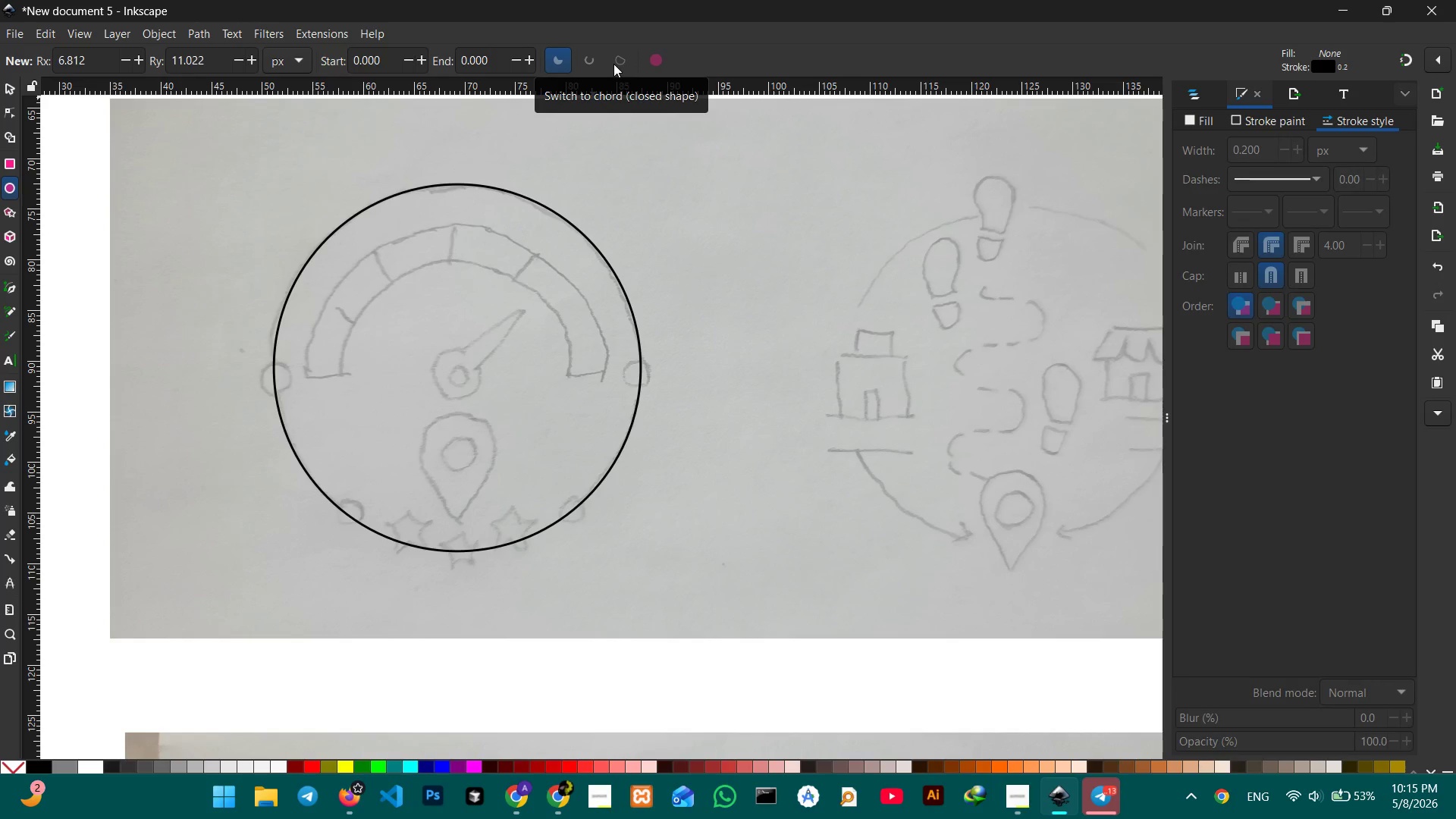 
double_click([601, 64])
 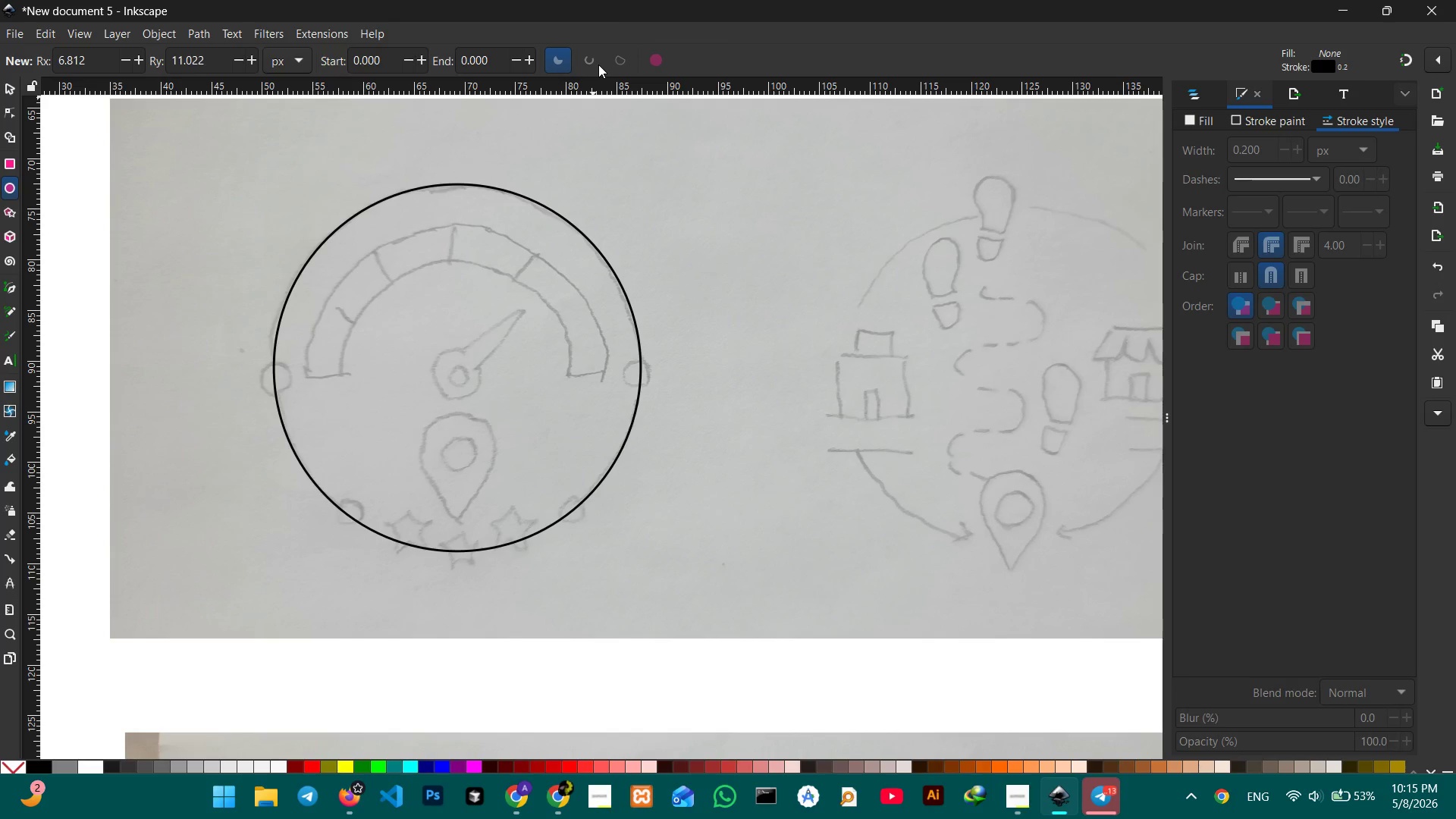 
triple_click([598, 64])
 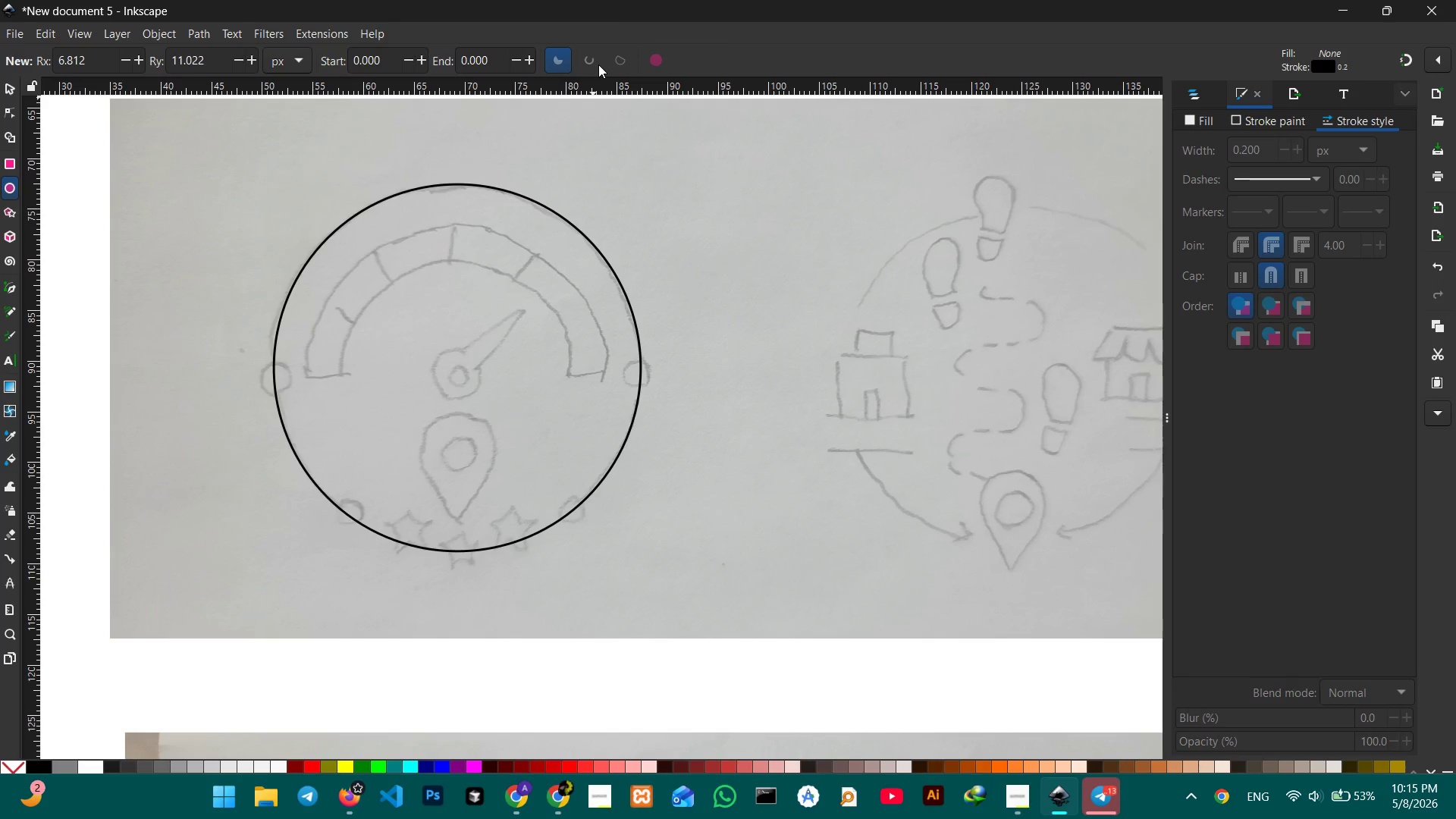 
triple_click([598, 64])
 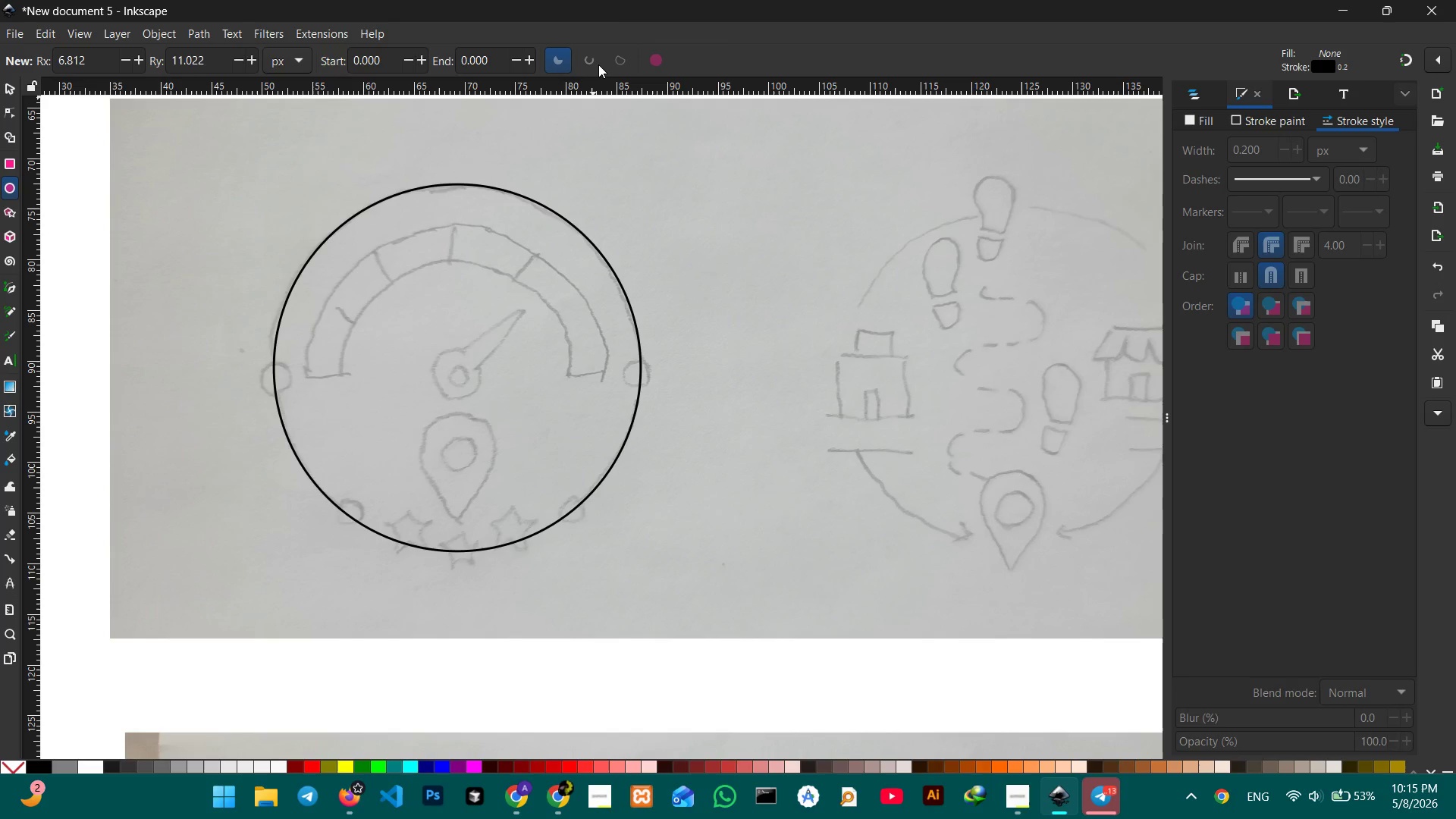 
triple_click([598, 64])
 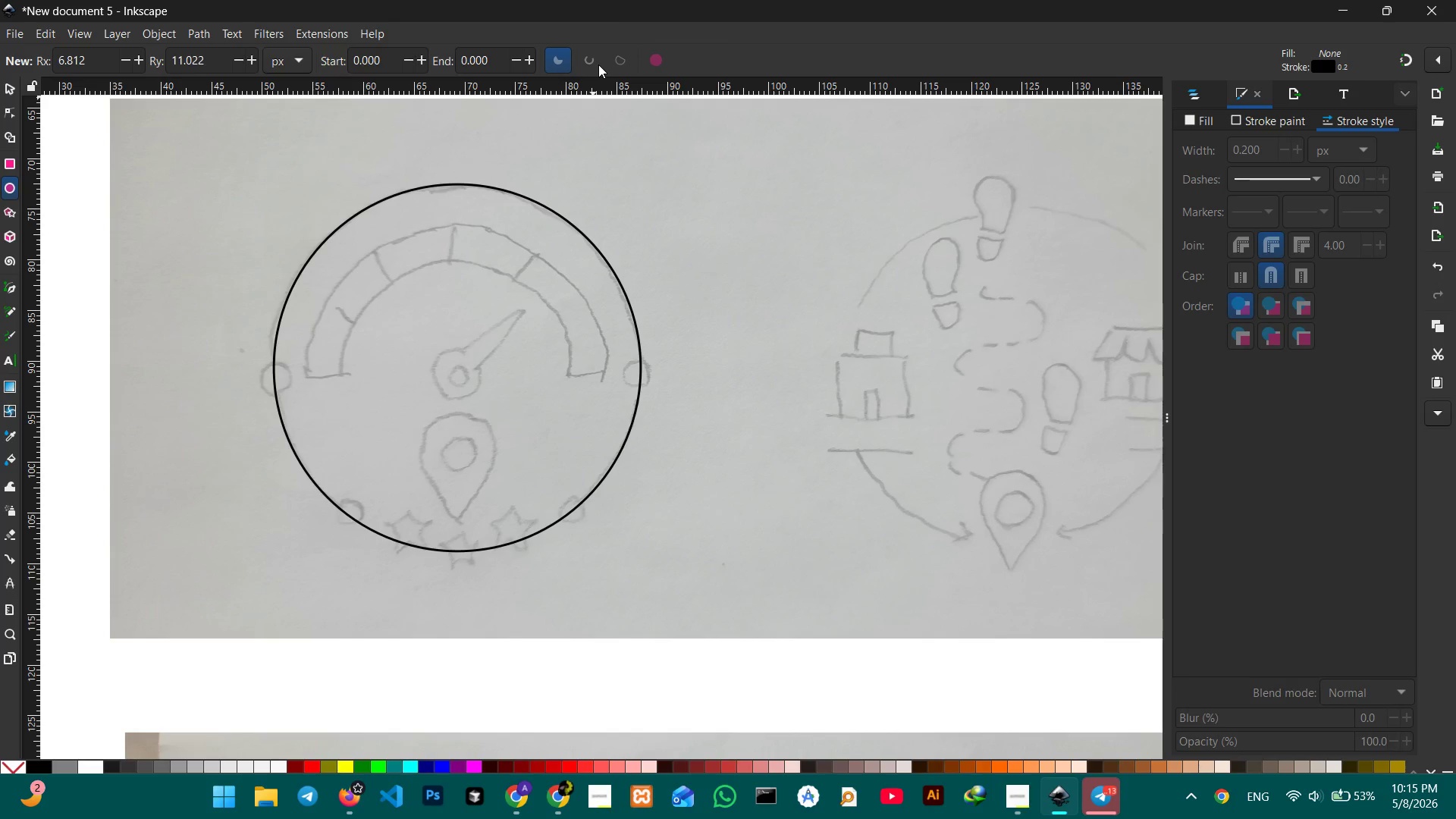 
double_click([598, 64])
 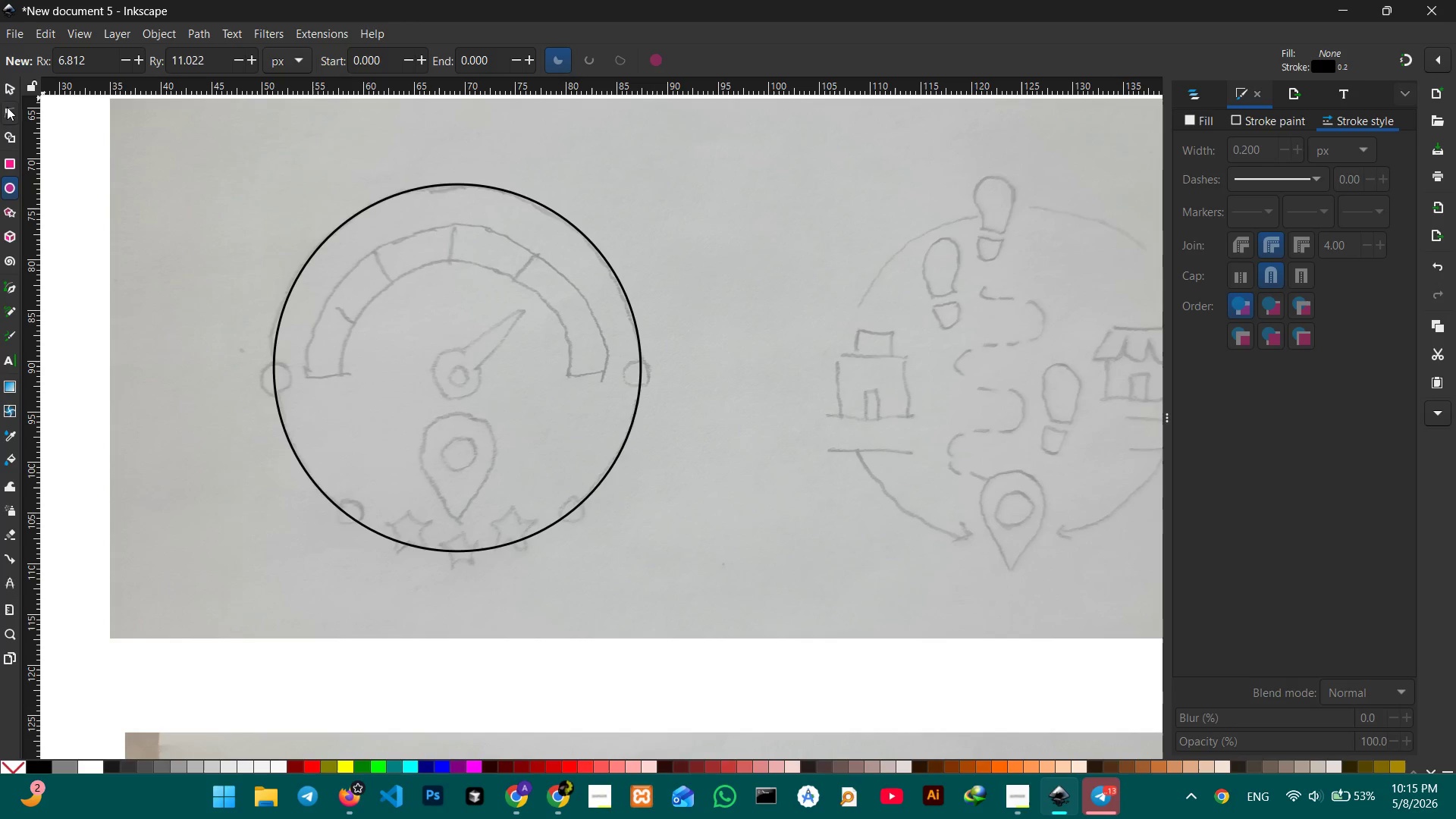 
left_click([11, 85])
 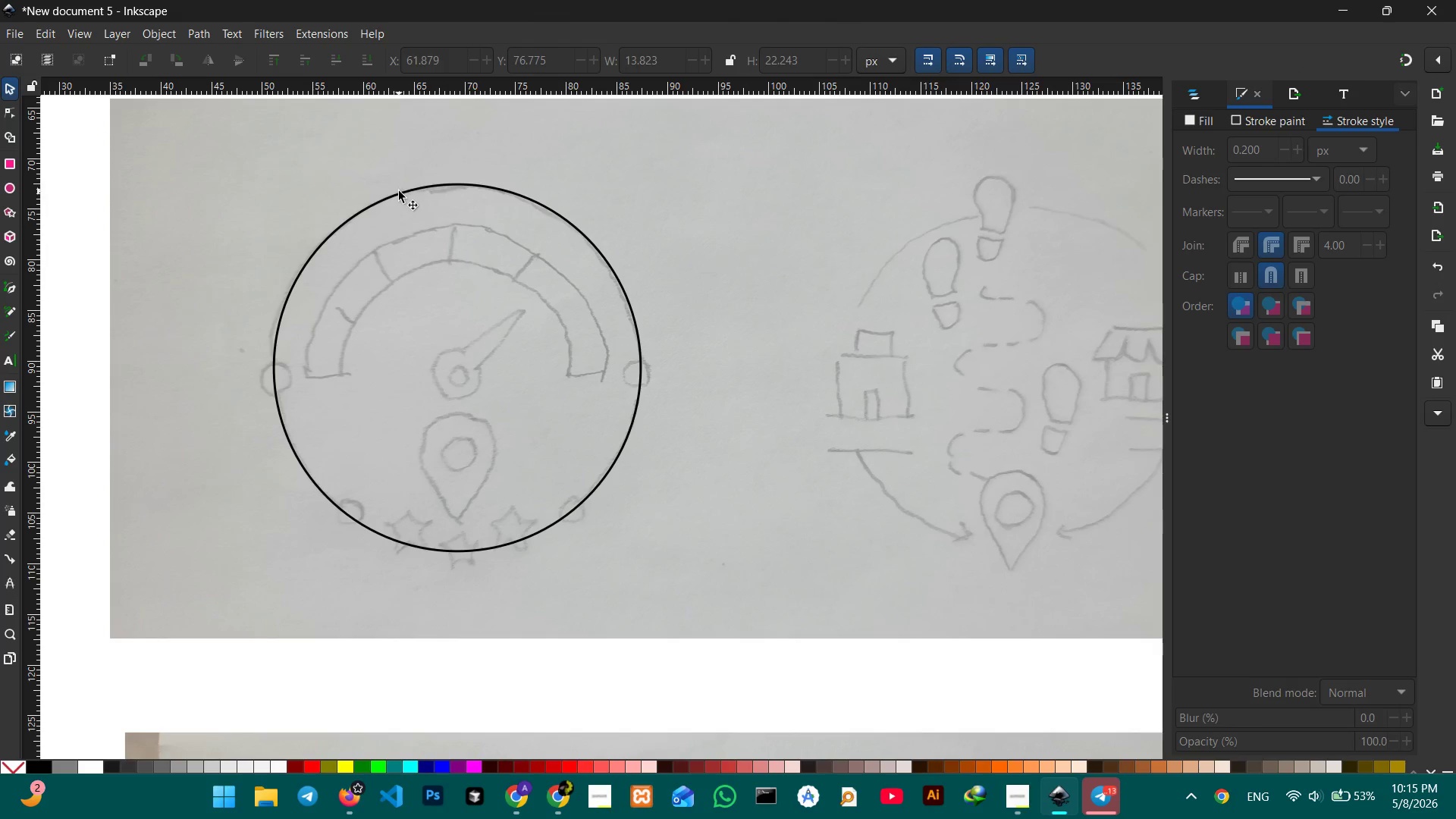 
left_click([399, 191])
 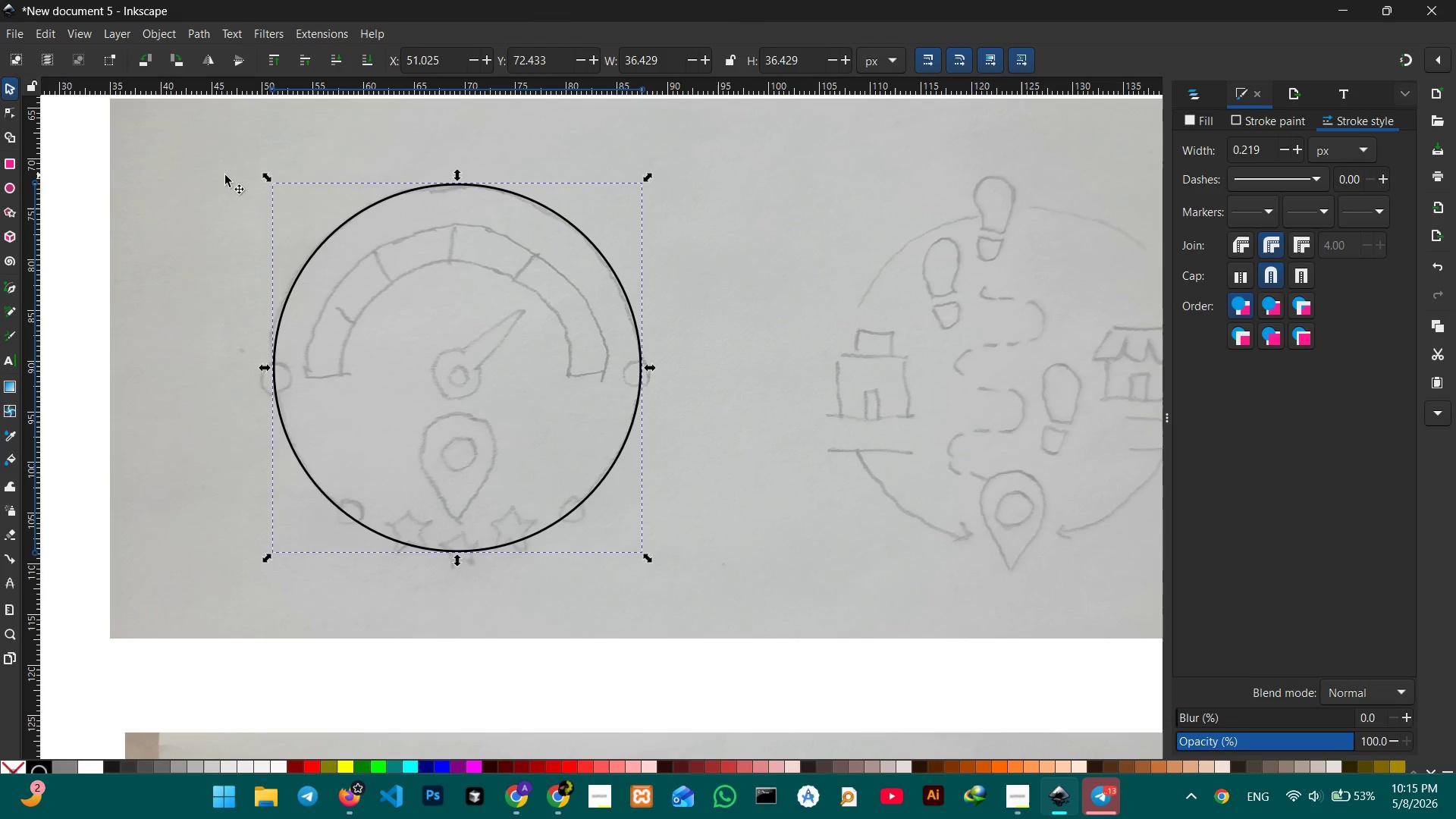 
left_click([11, 113])
 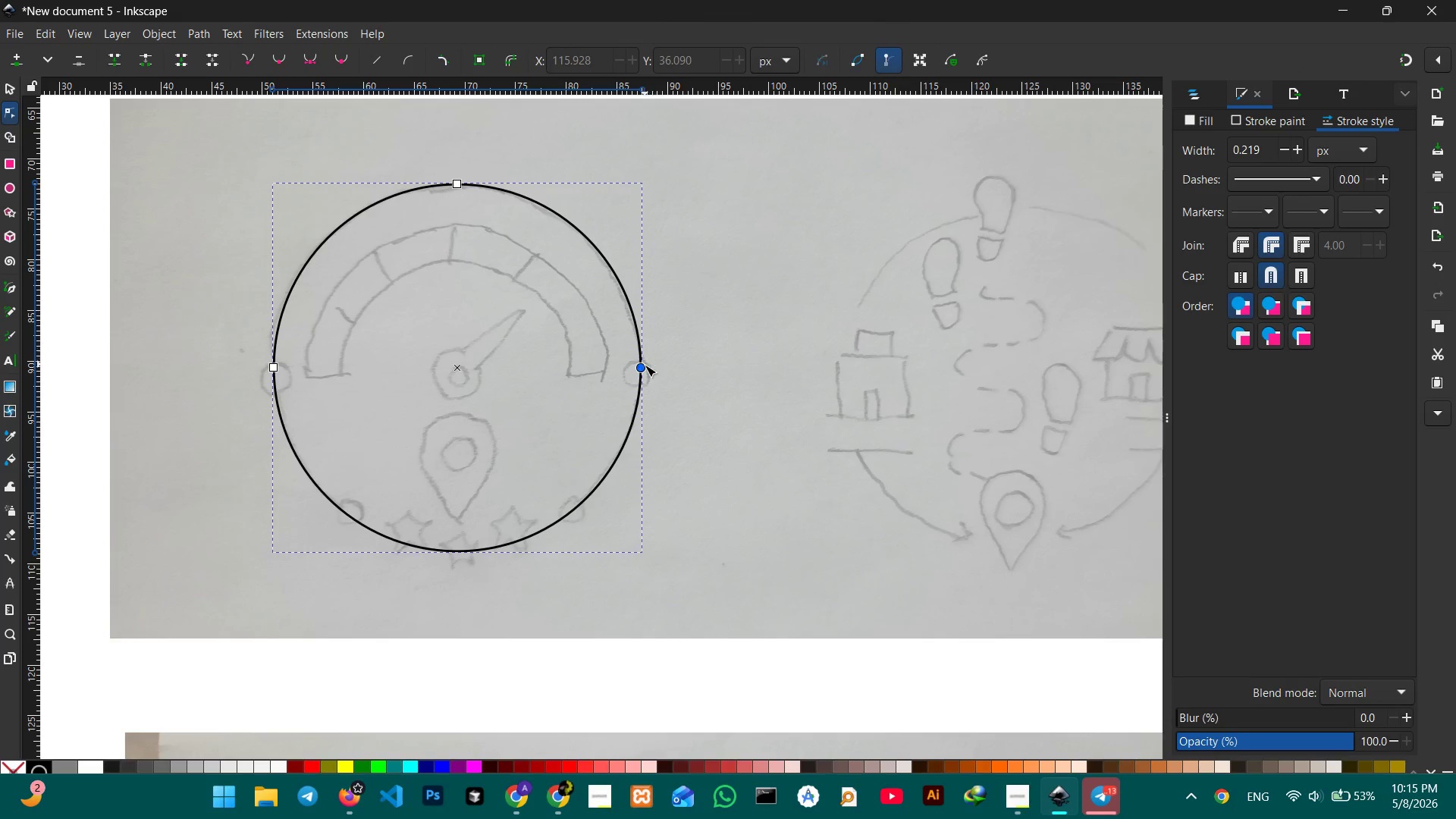 
left_click_drag(start_coordinate=[645, 367], to_coordinate=[626, 435])
 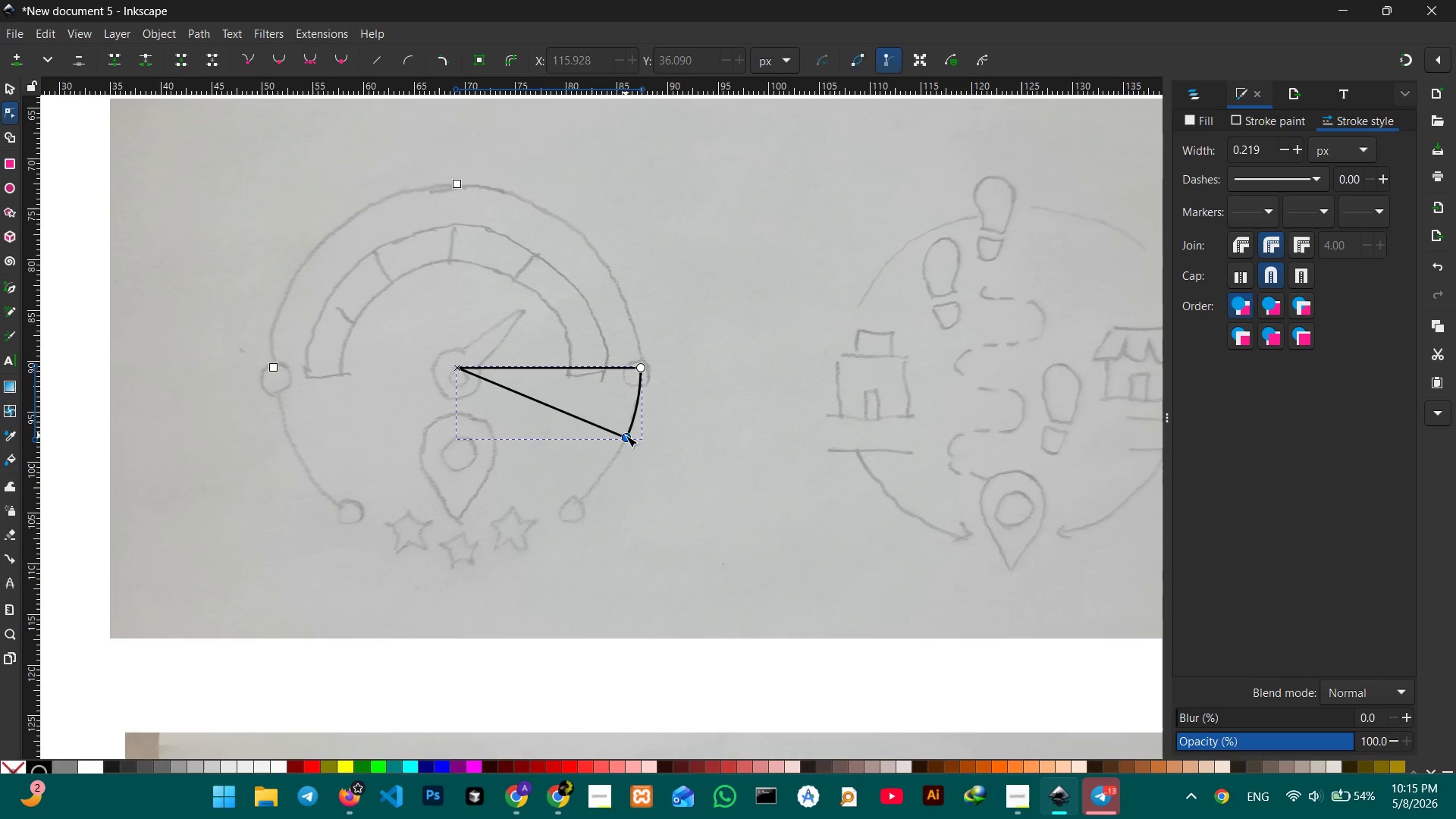 
key(Control+Z)
 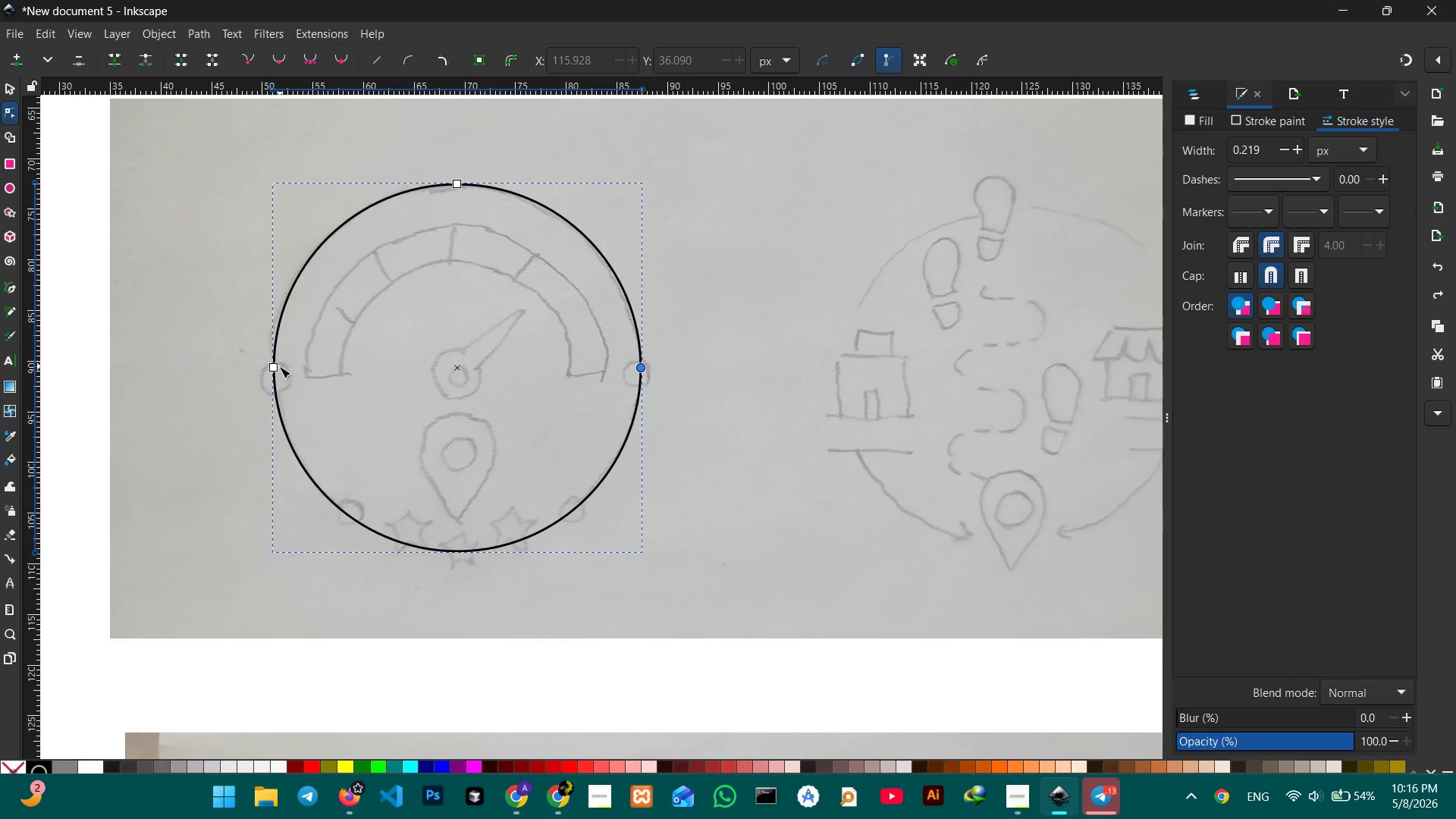 
left_click([278, 366])
 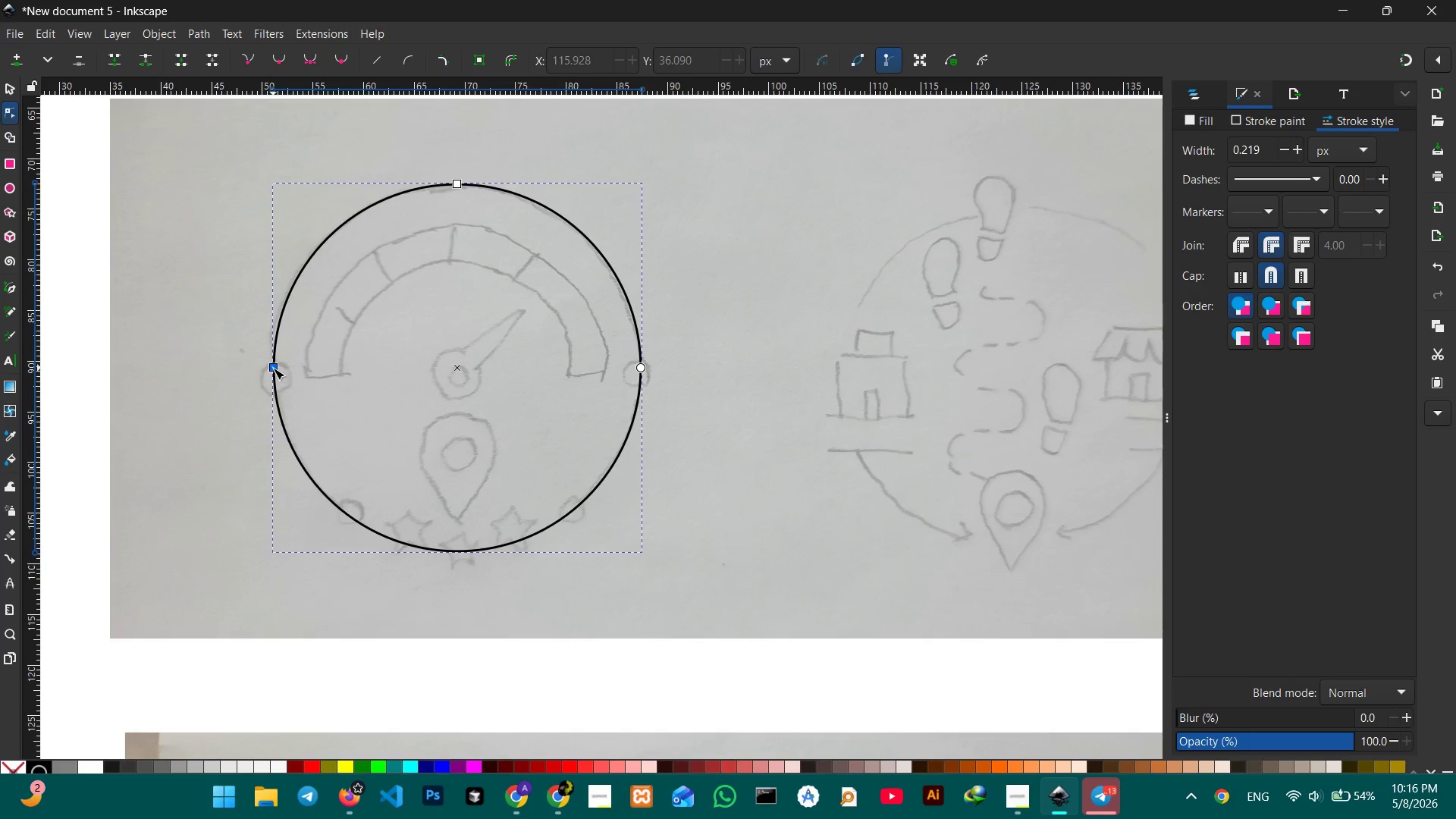 
left_click_drag(start_coordinate=[273, 368], to_coordinate=[271, 403])
 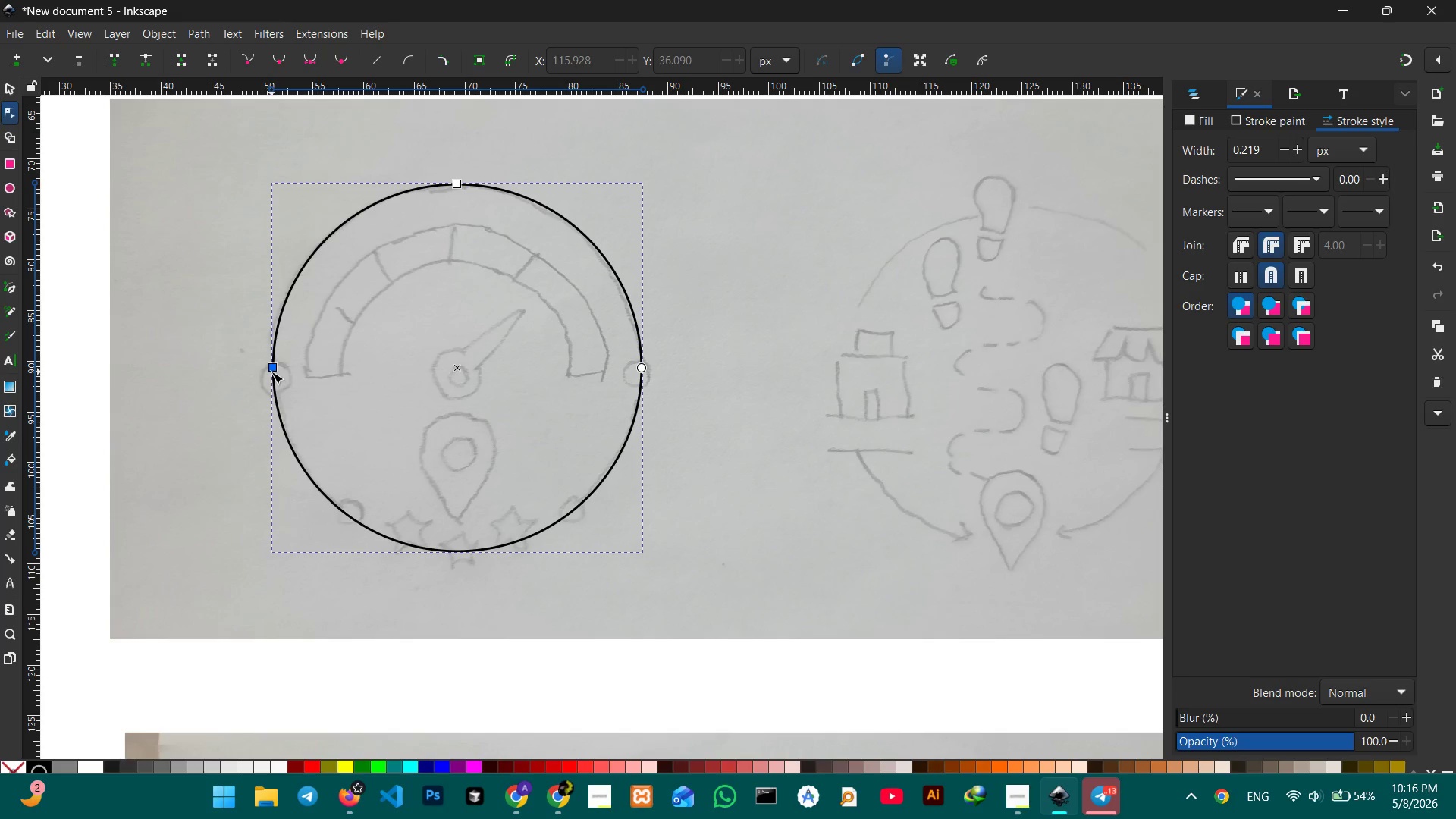 
left_click([271, 369])
 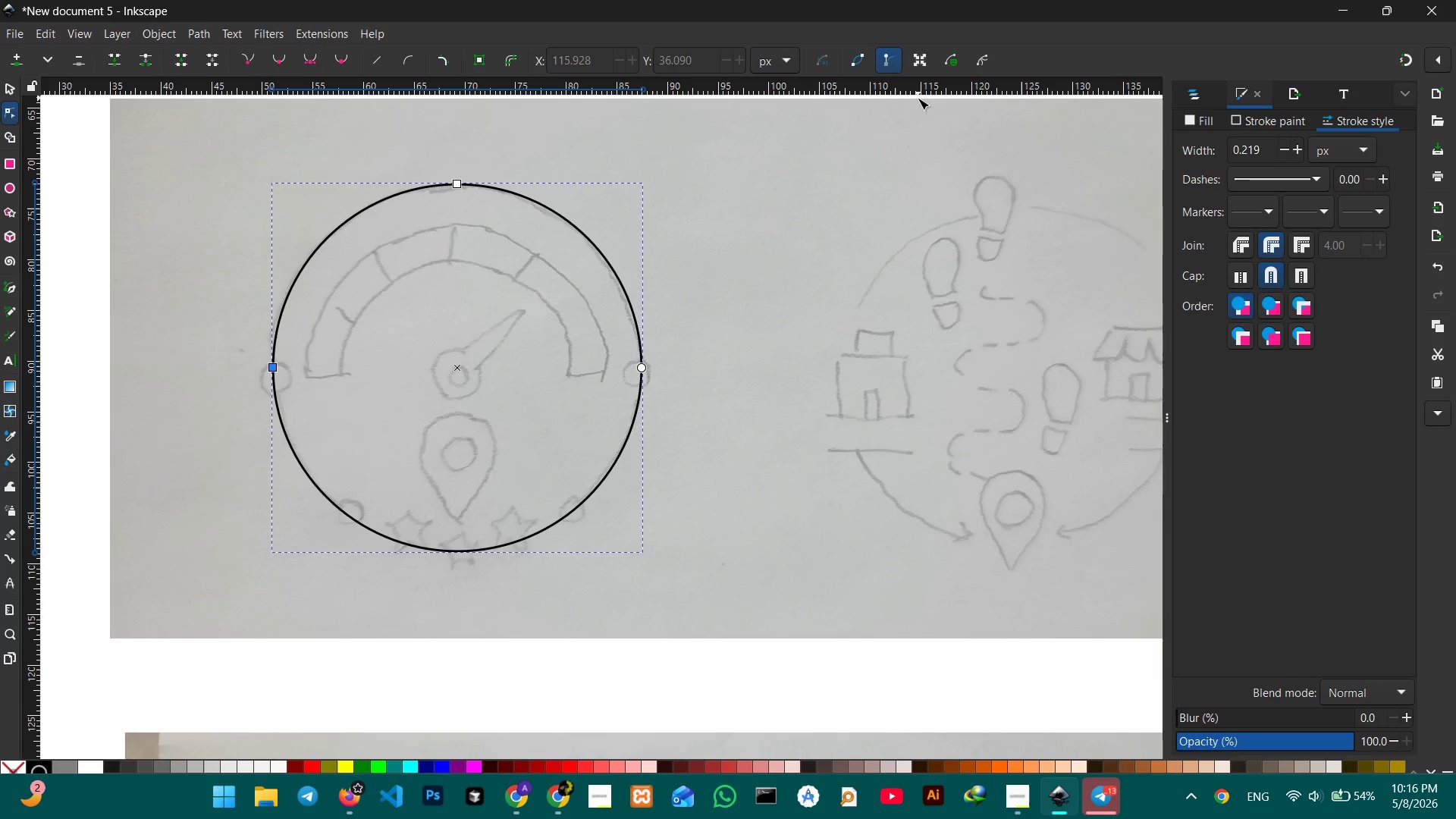 
wait(5.84)
 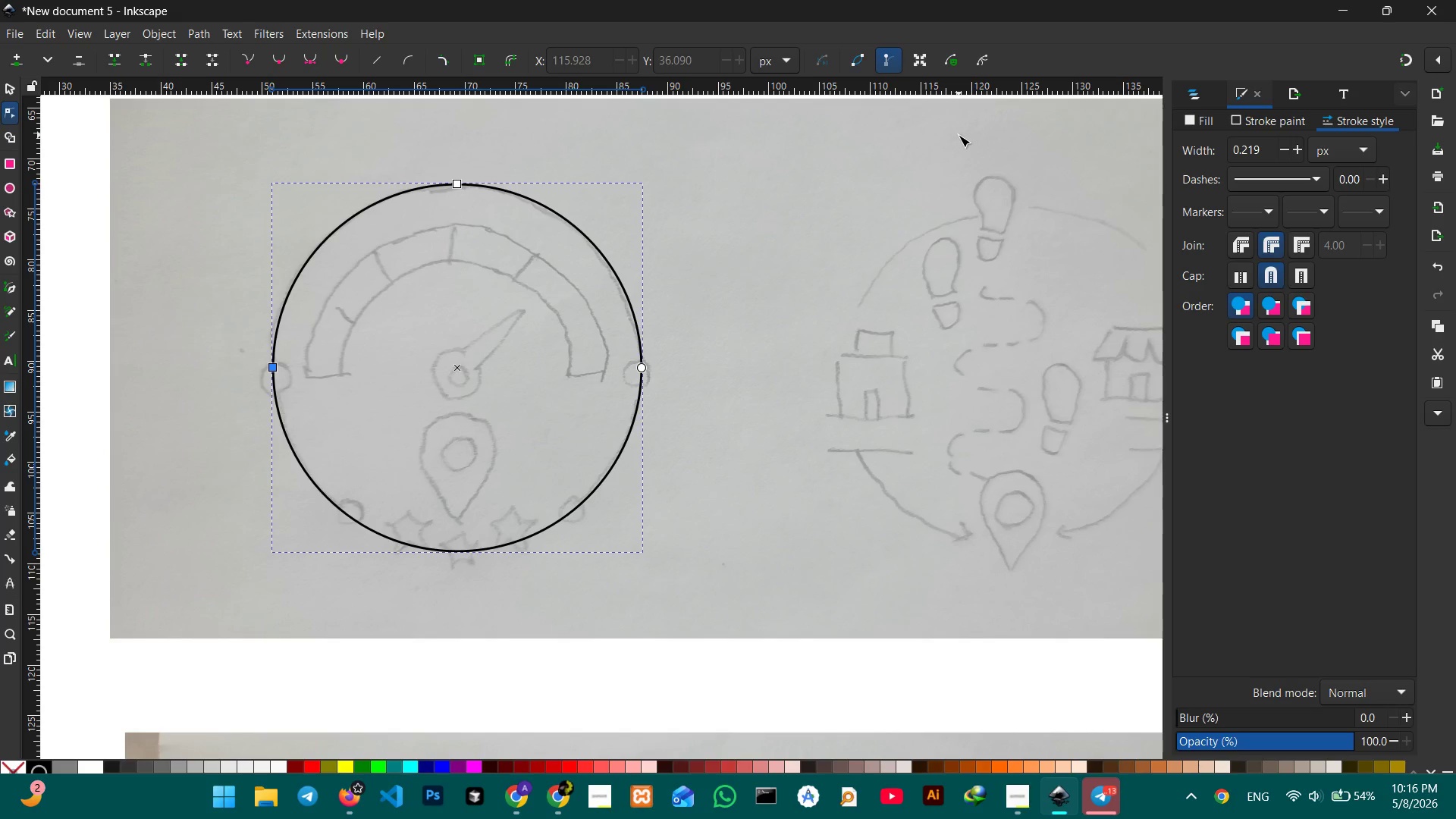 
key(Backspace)
 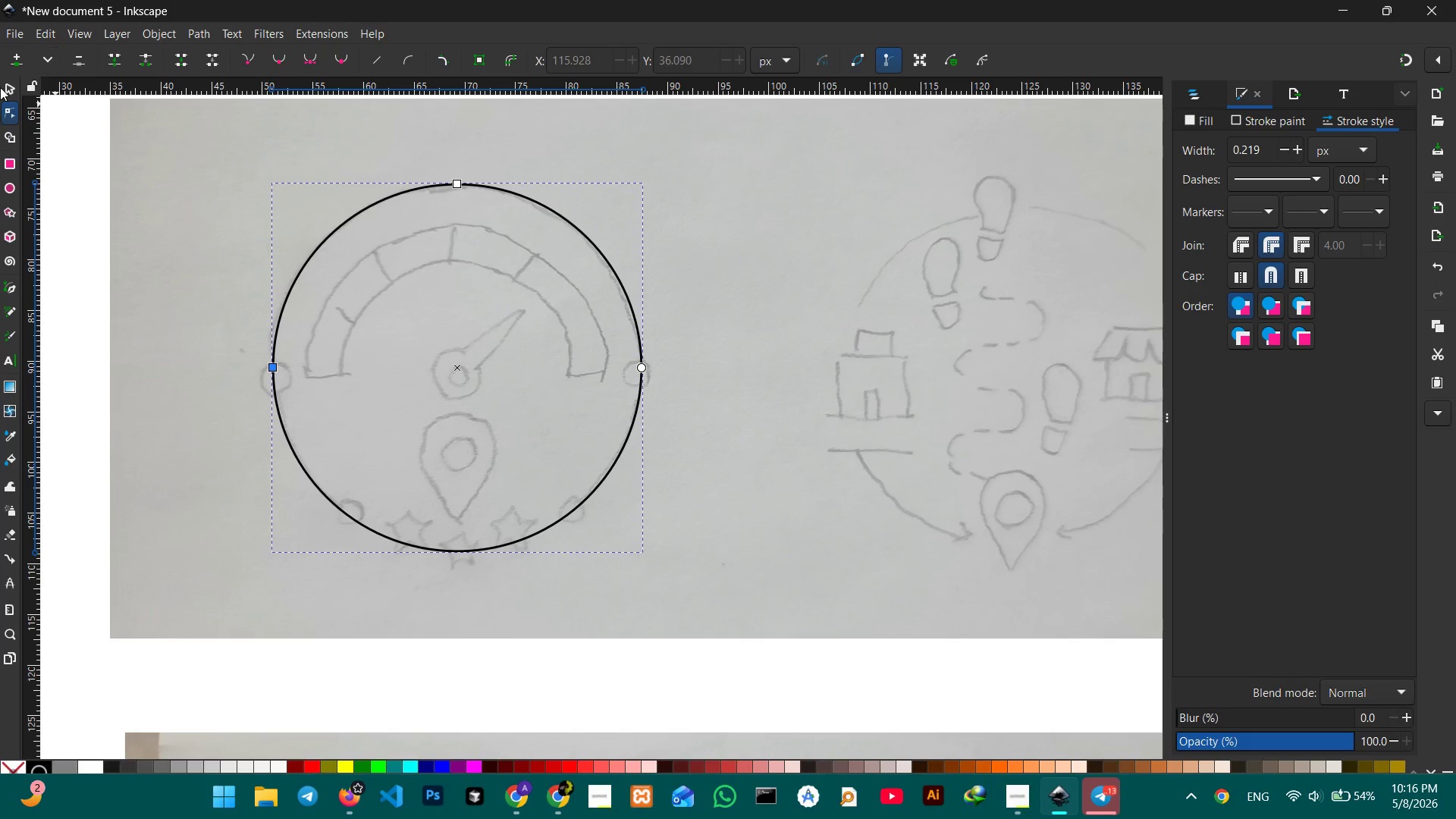 
left_click([3, 91])
 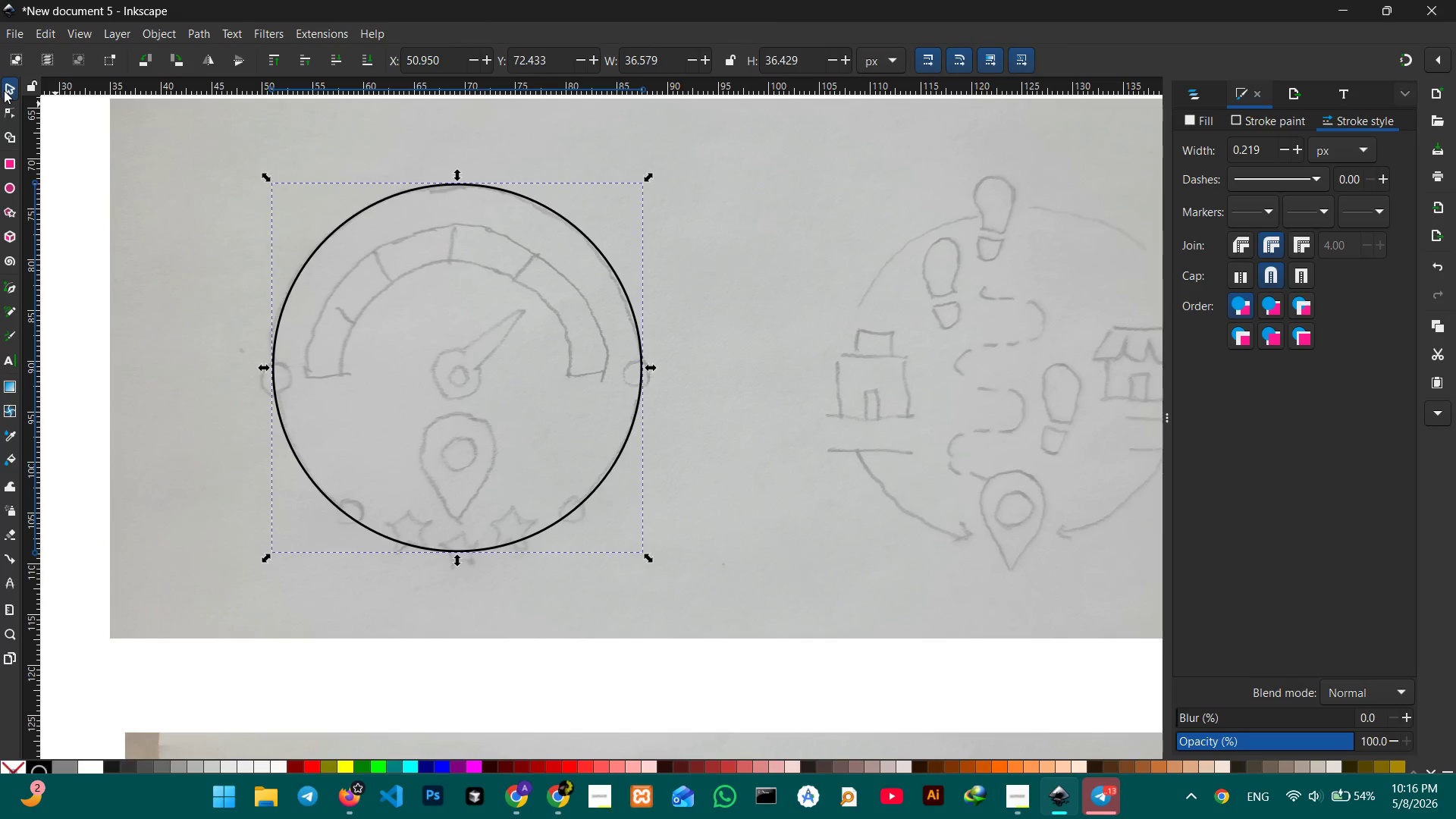 
key(Backspace)
 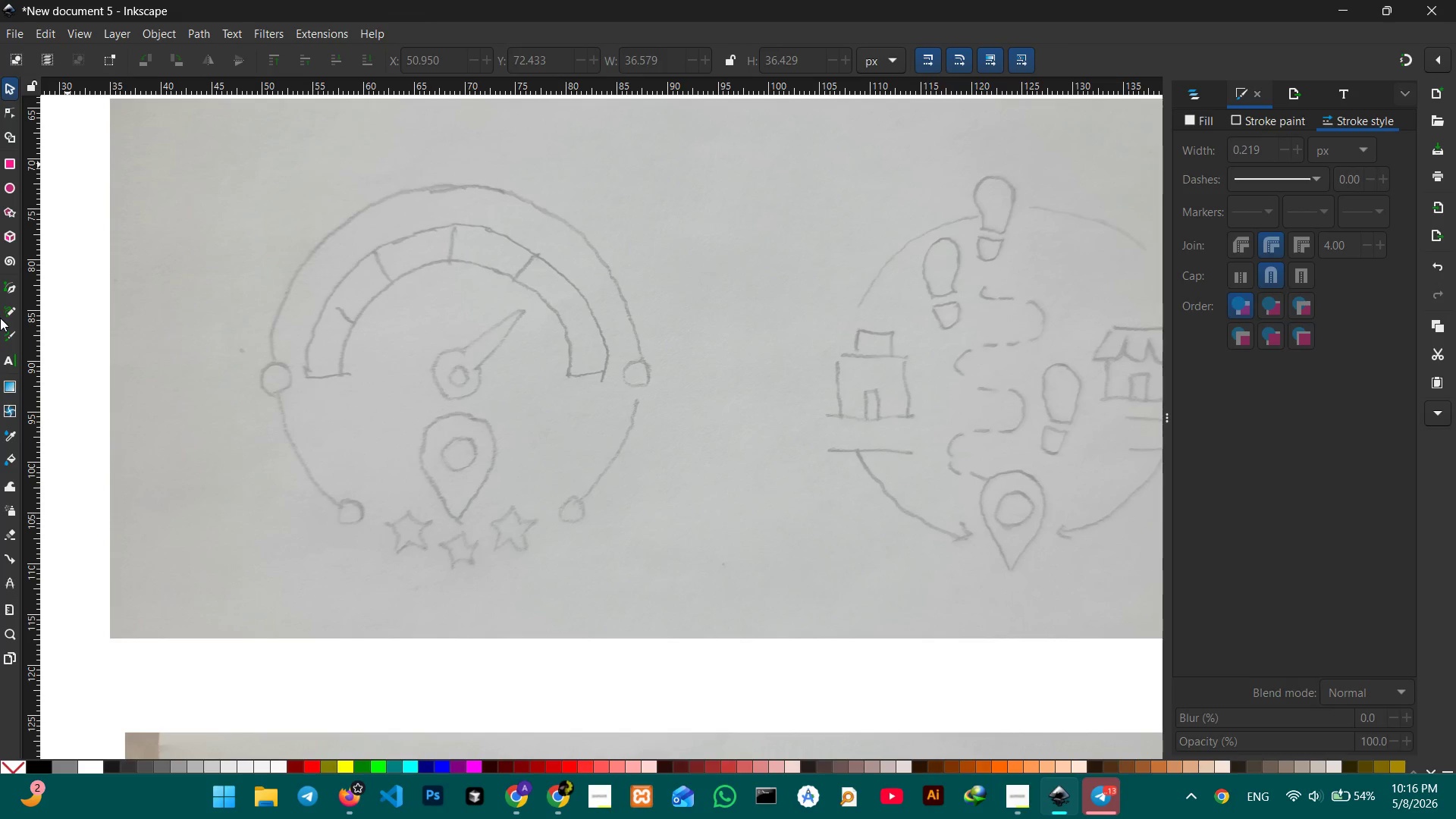 
left_click([4, 288])
 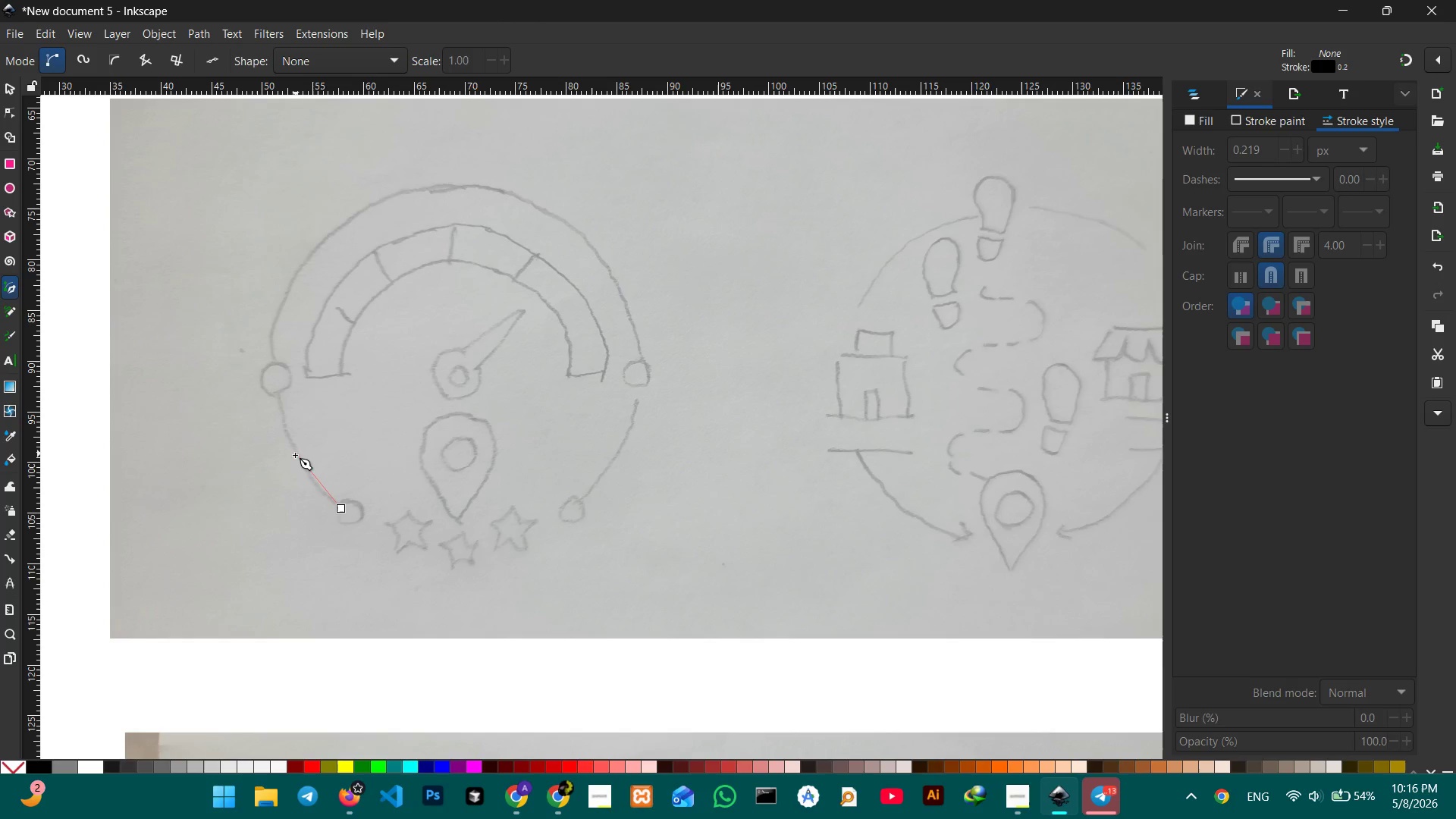 
left_click([295, 456])
 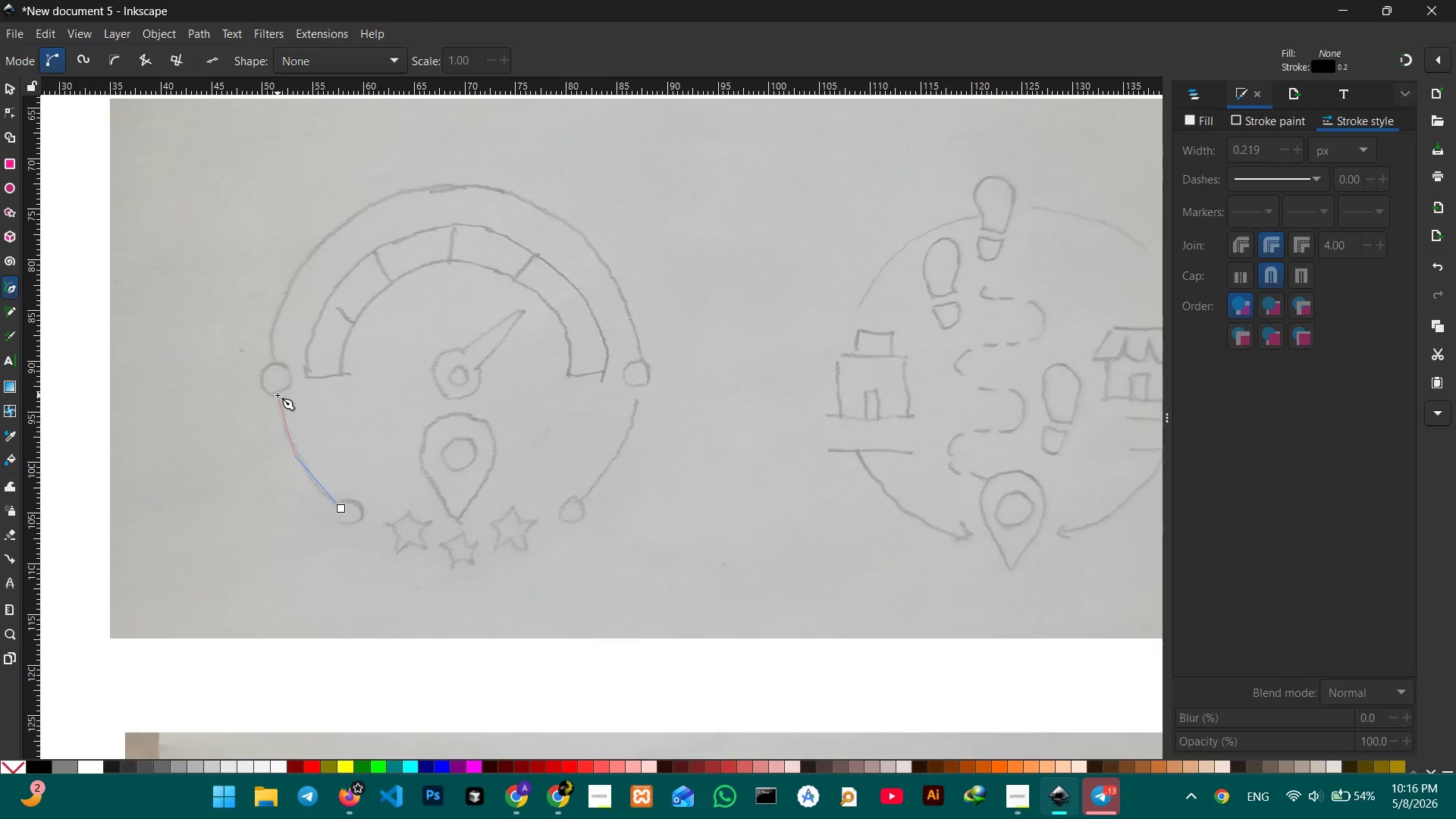 
left_click([278, 395])
 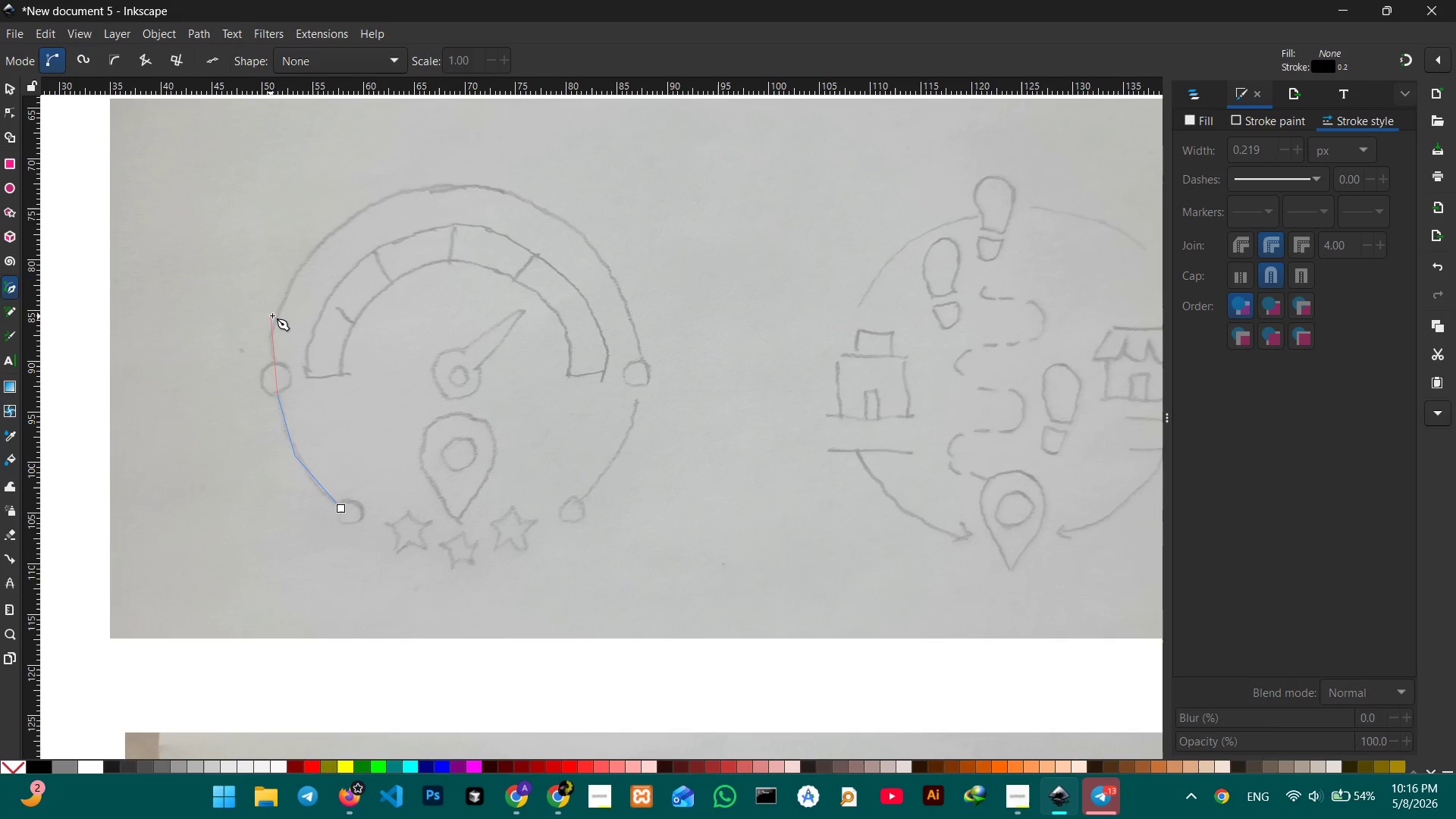 
left_click([274, 315])
 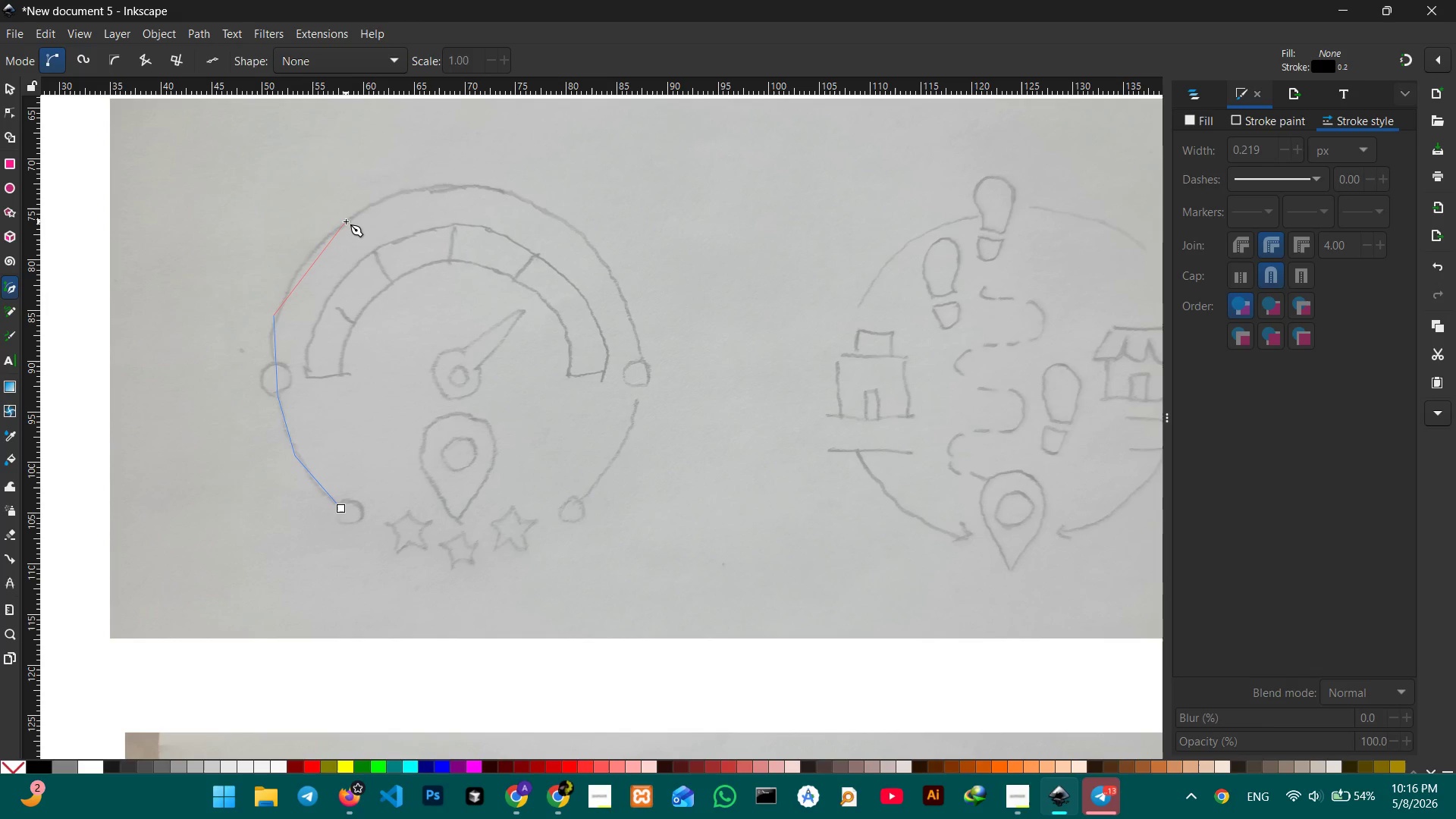 
left_click([346, 221])
 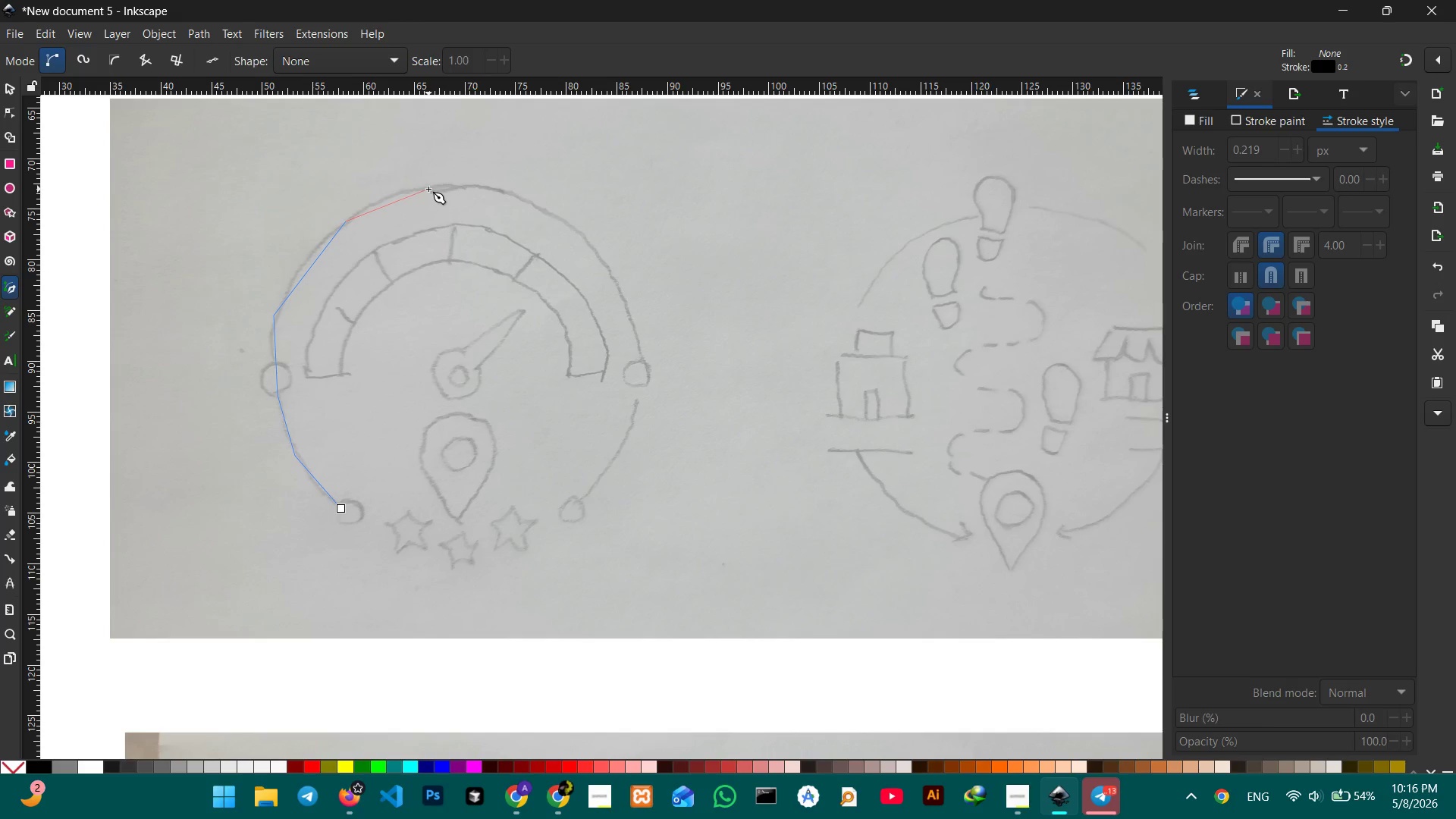 
left_click([428, 189])
 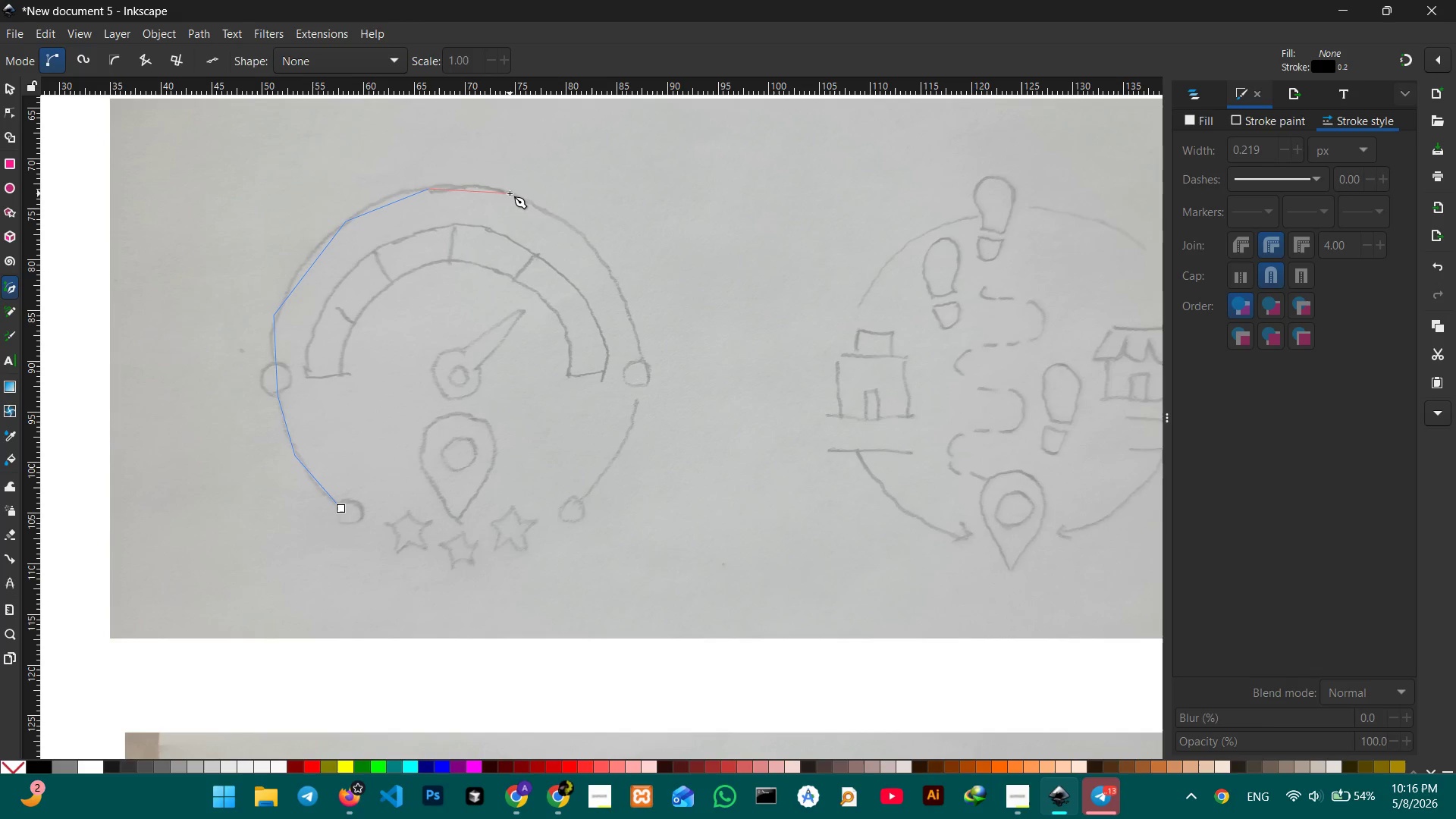 
left_click([510, 193])
 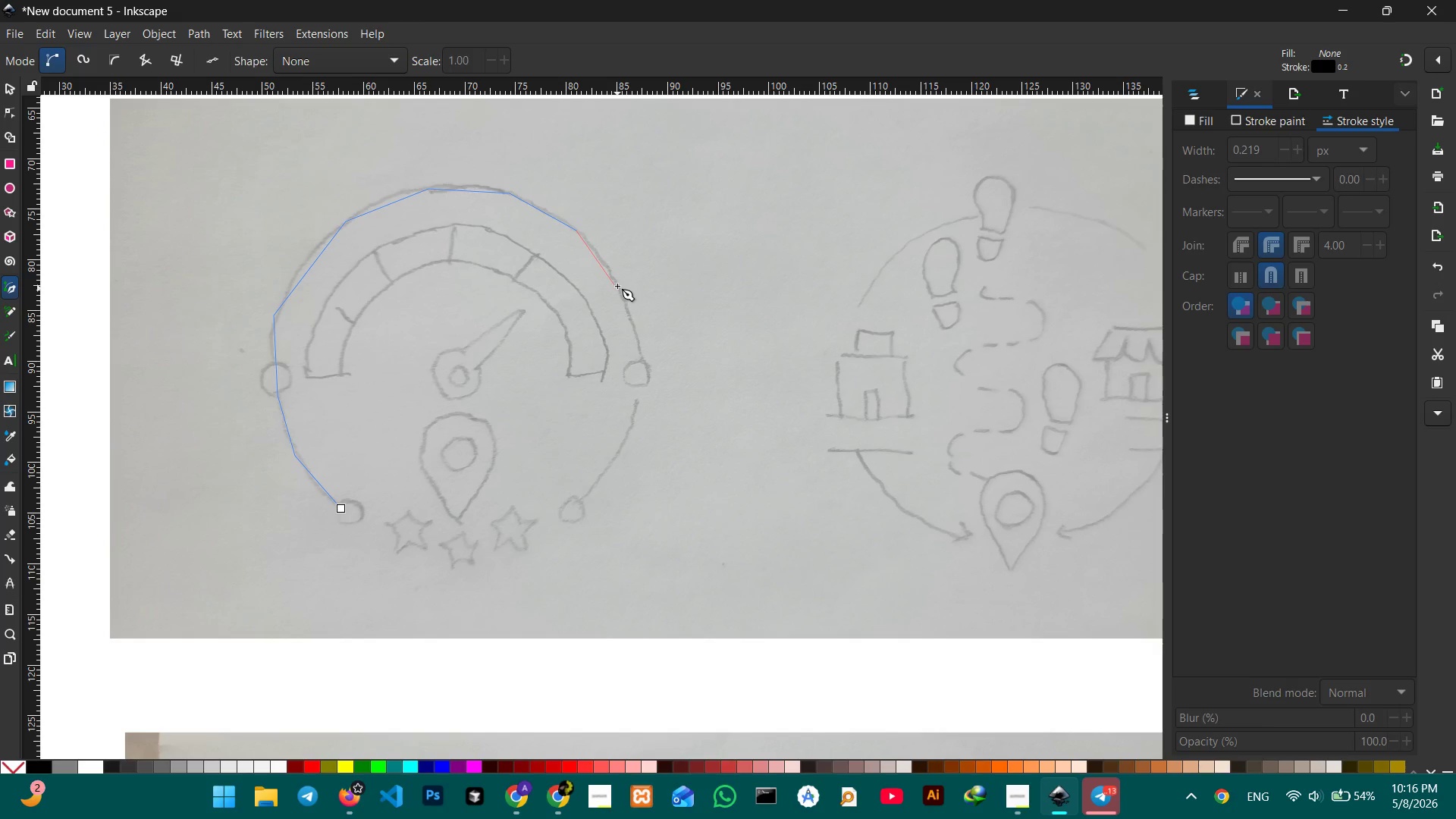 
left_click([620, 284])
 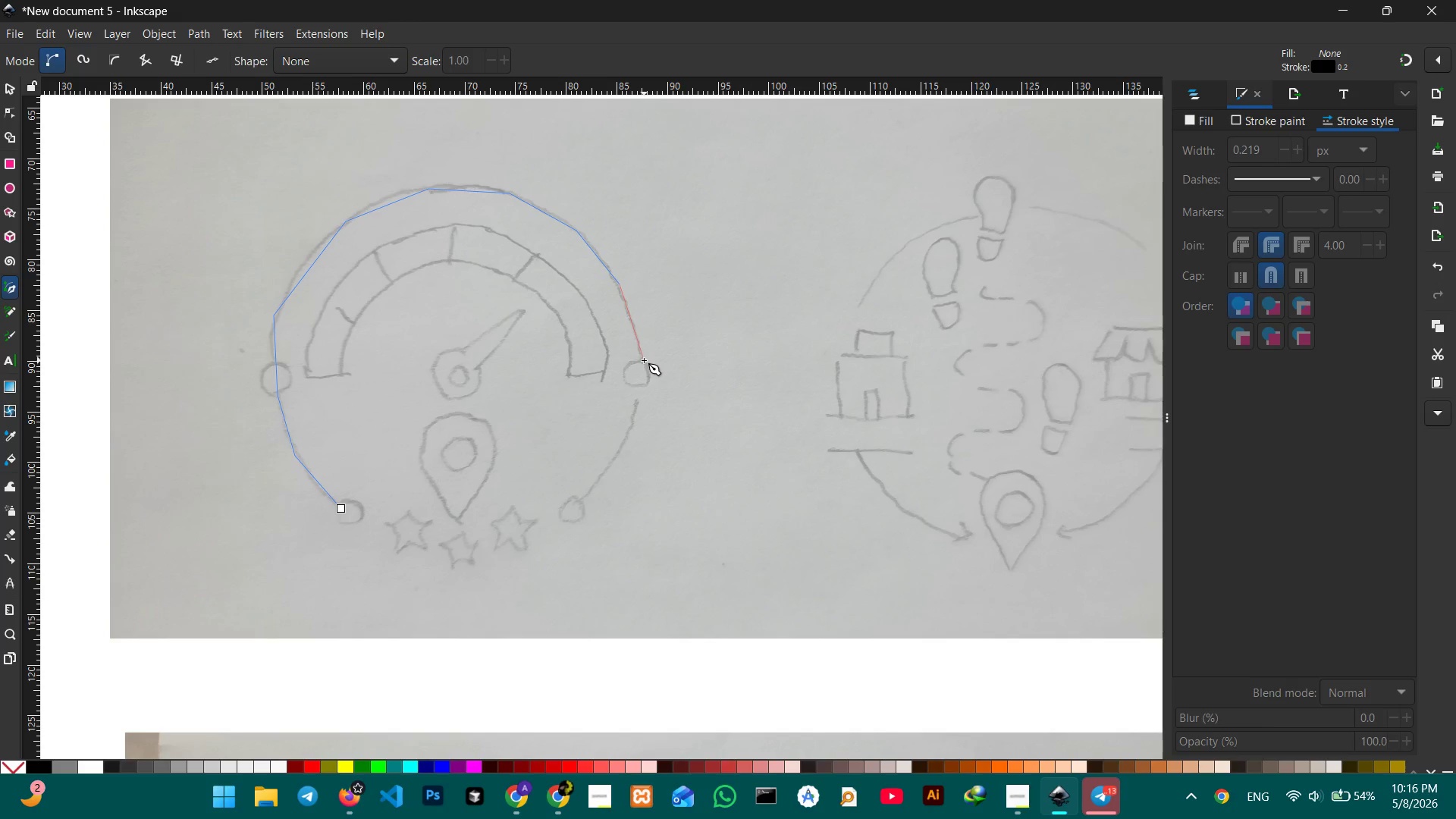 
left_click([643, 360])
 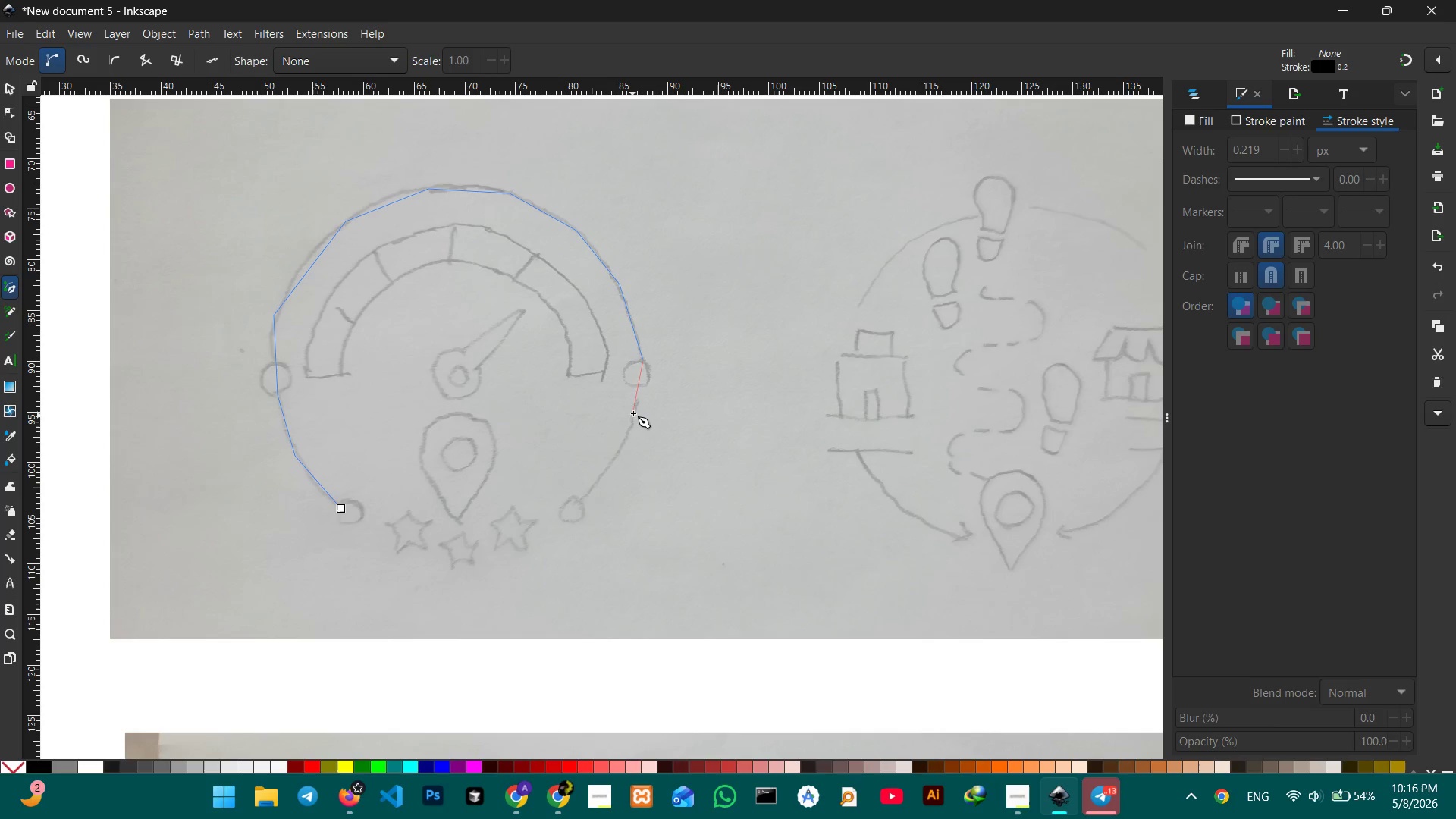 
left_click([635, 418])
 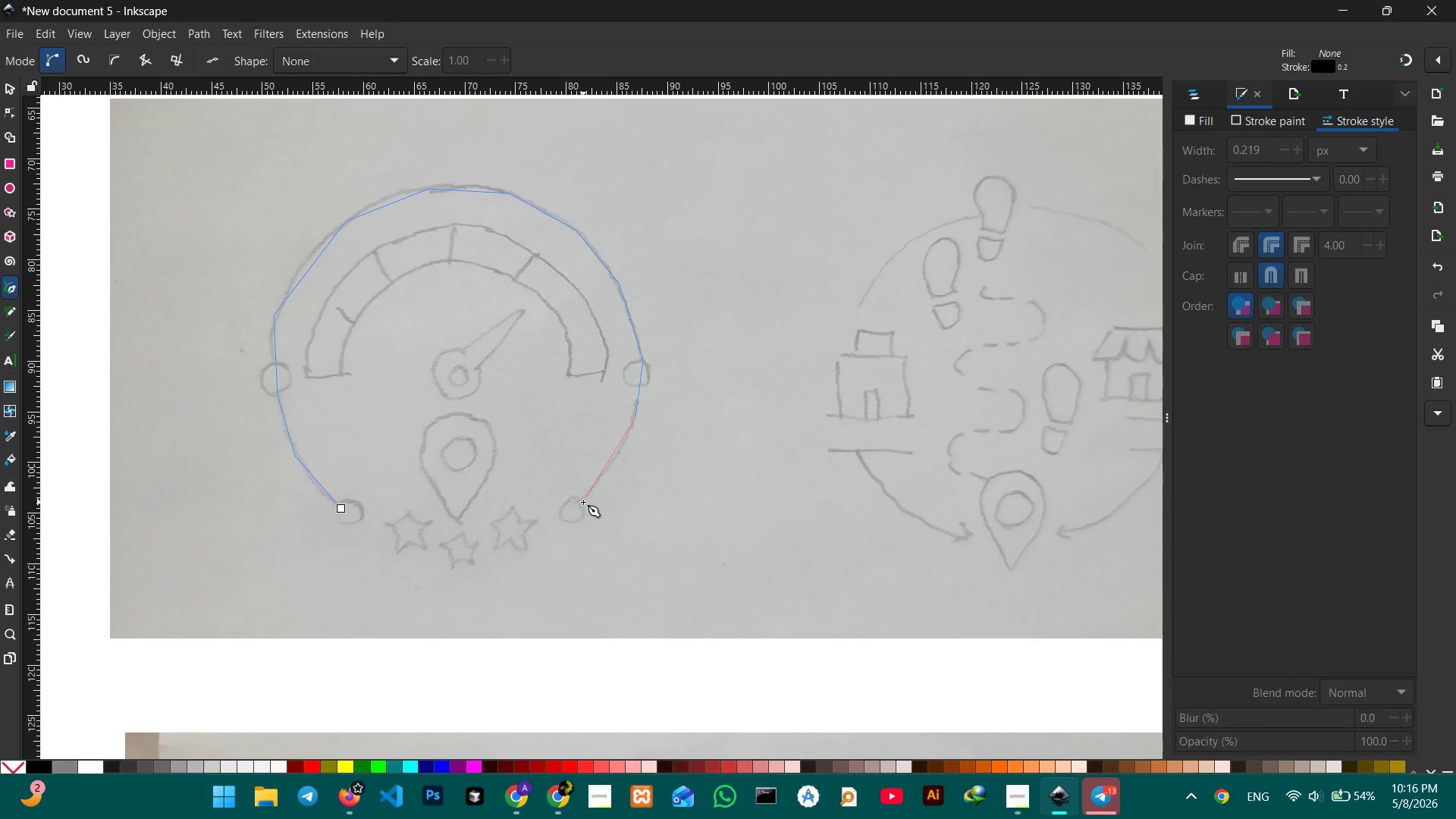 
left_click([582, 504])
 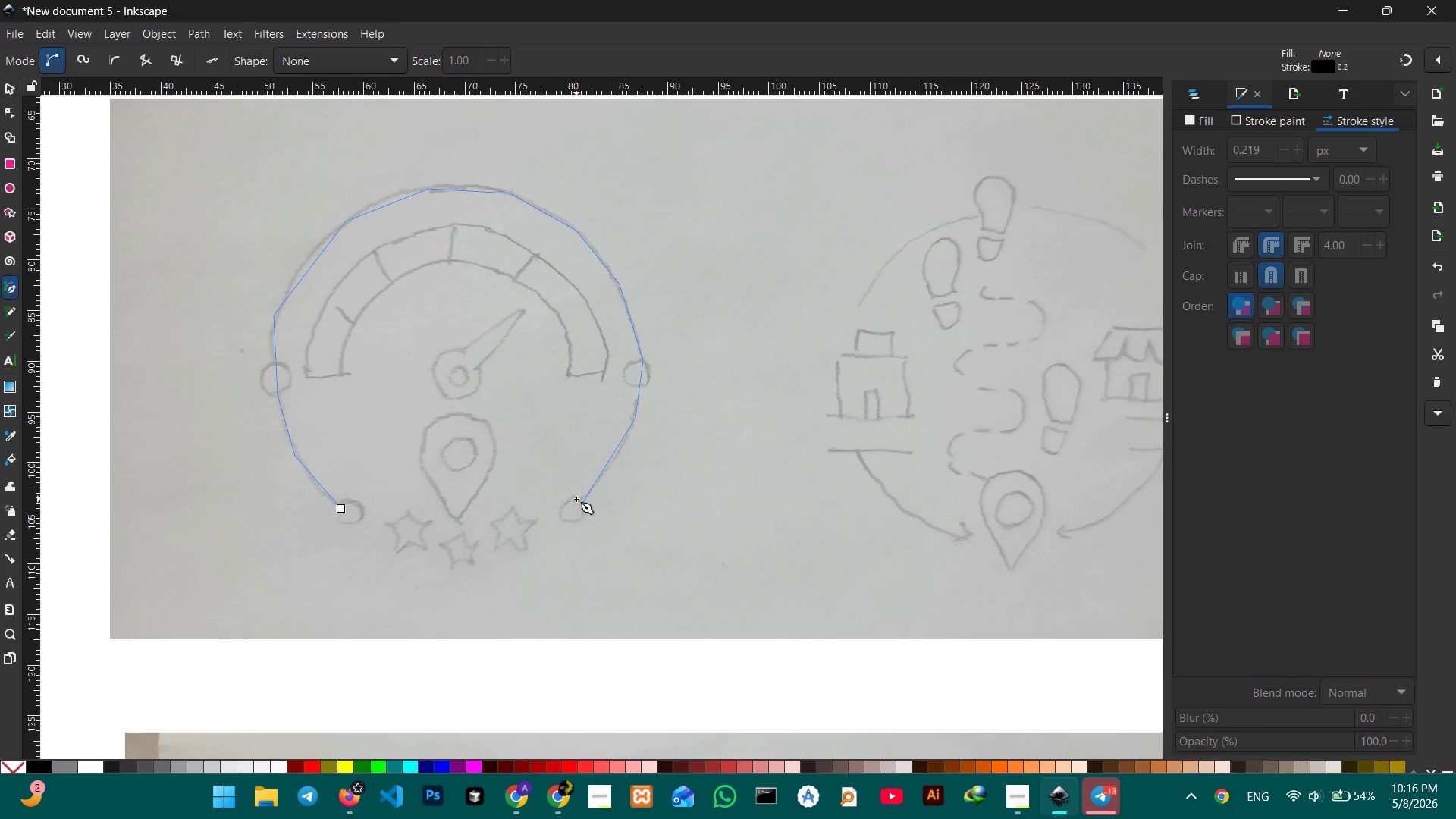 
wait(5.97)
 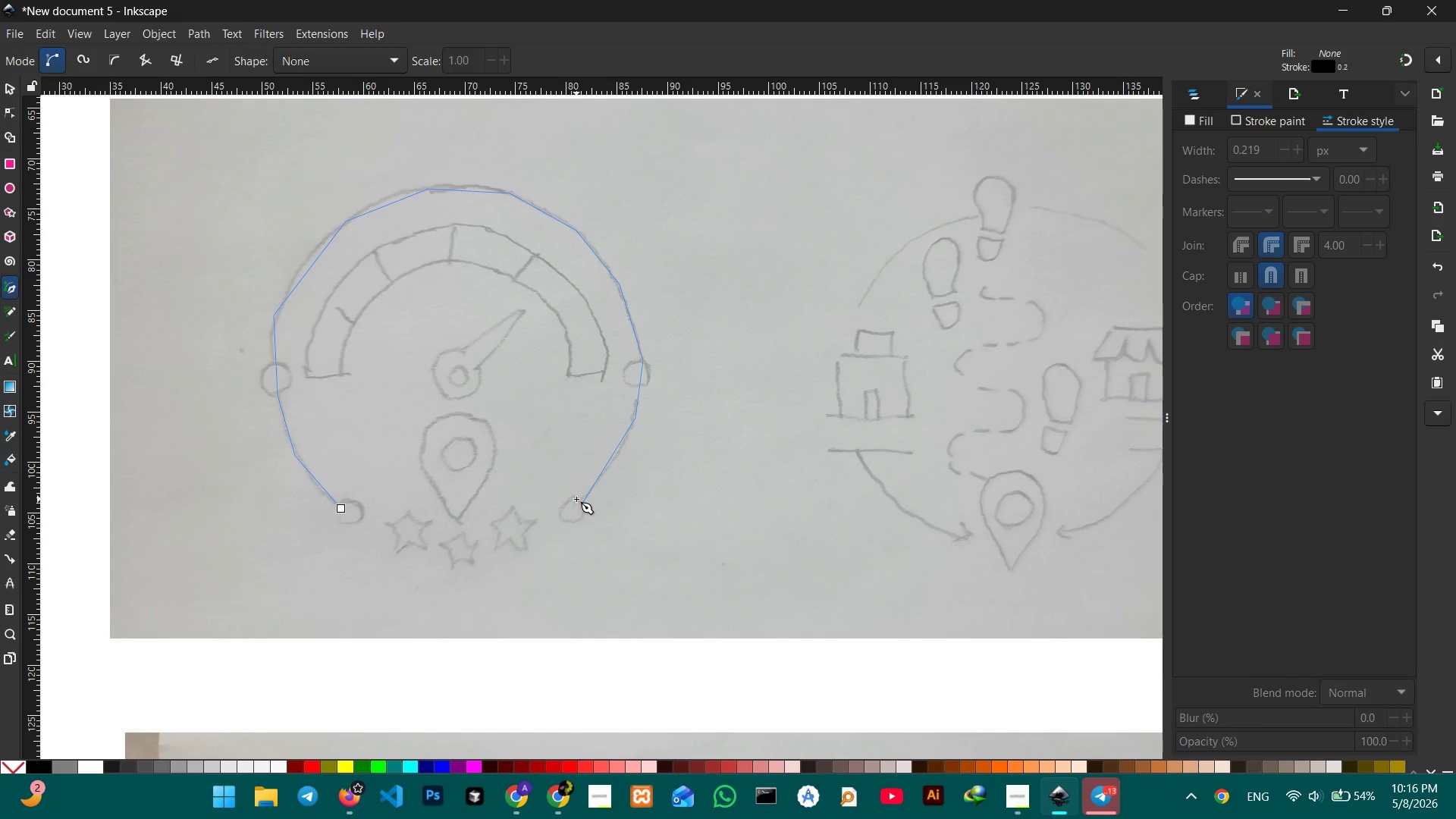 
key(Enter)
 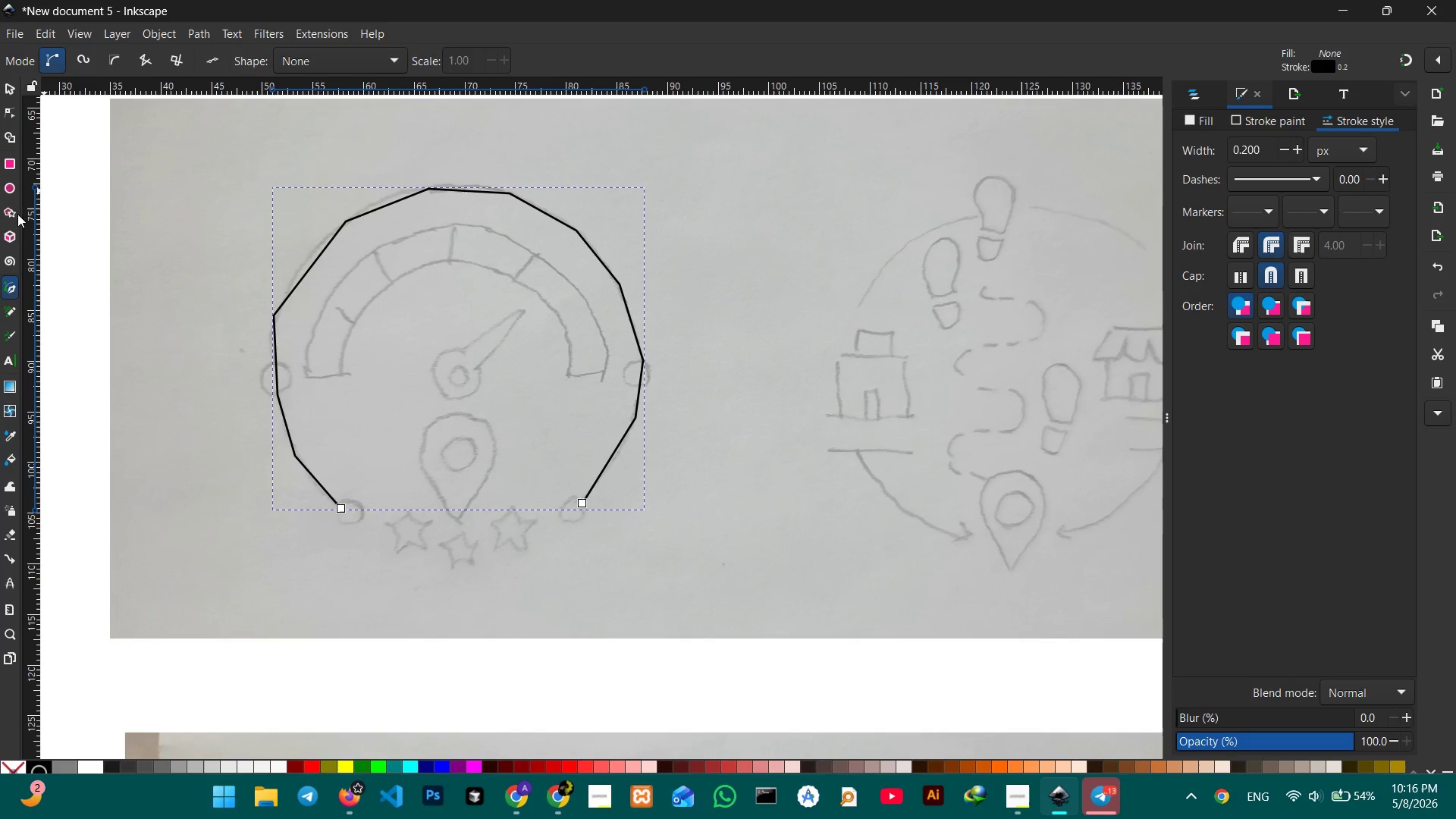 
left_click([2, 187])
 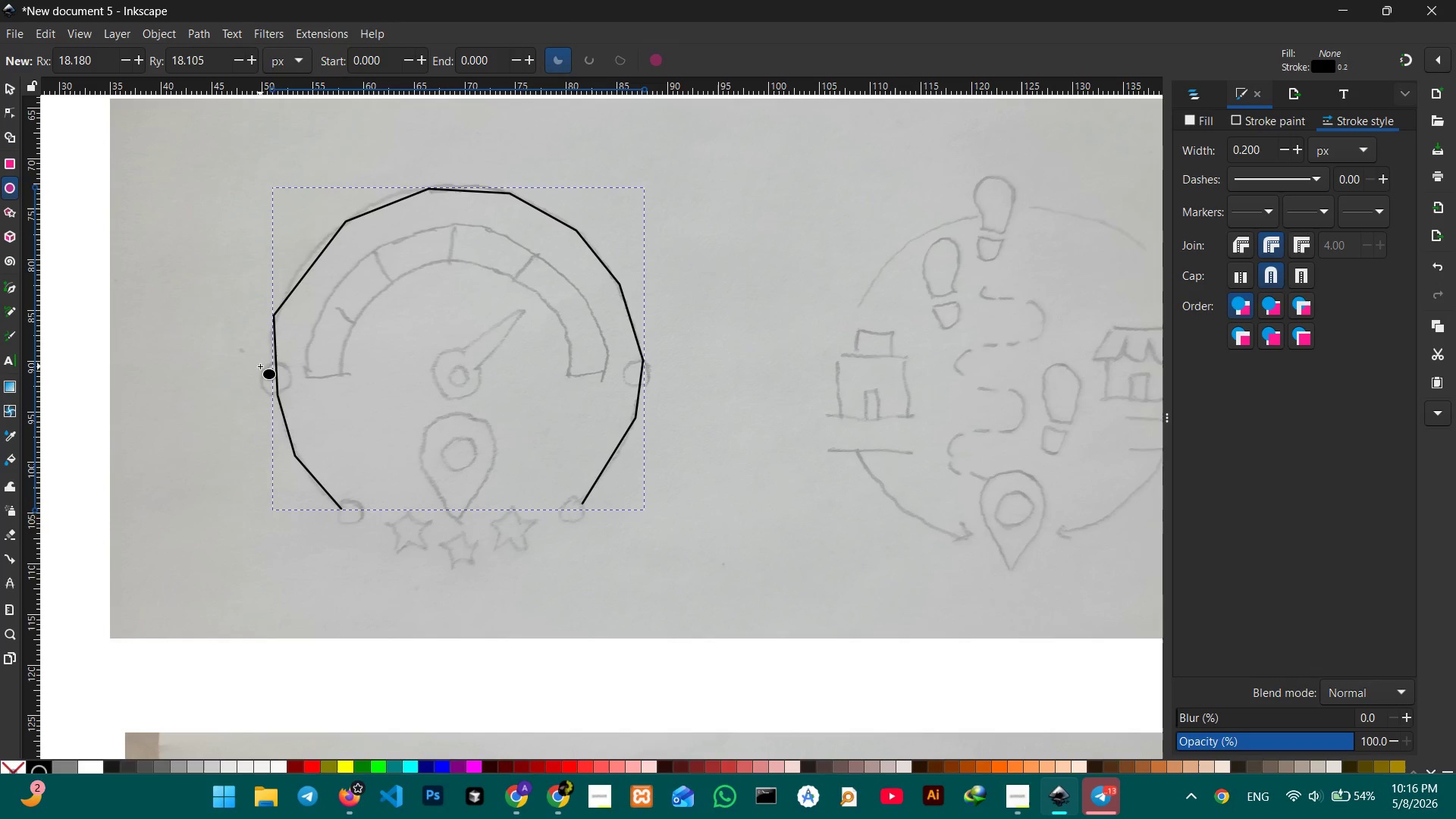 
left_click_drag(start_coordinate=[262, 366], to_coordinate=[290, 399])
 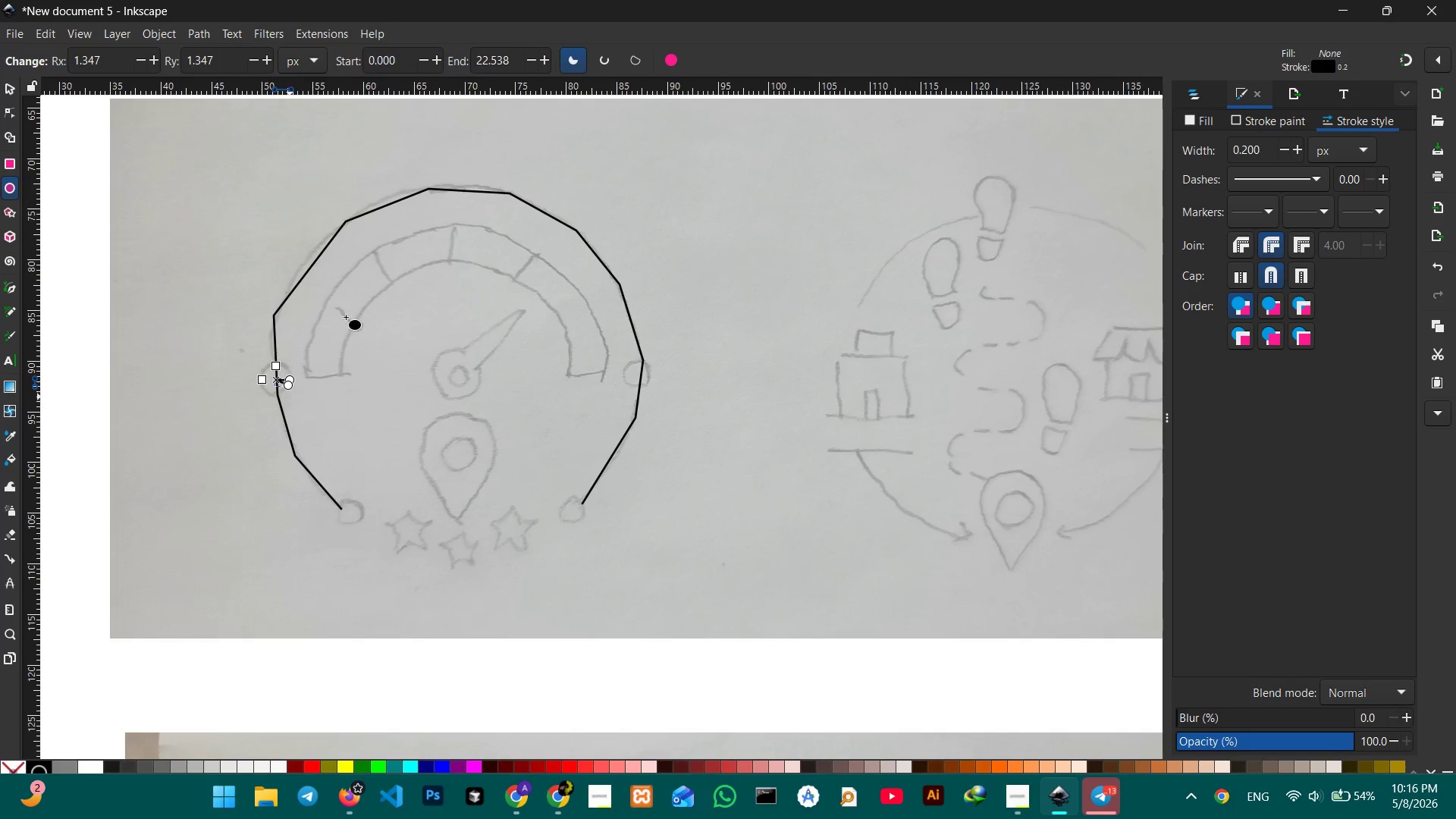 
hold_key(key=ControlLeft, duration=1.3)
 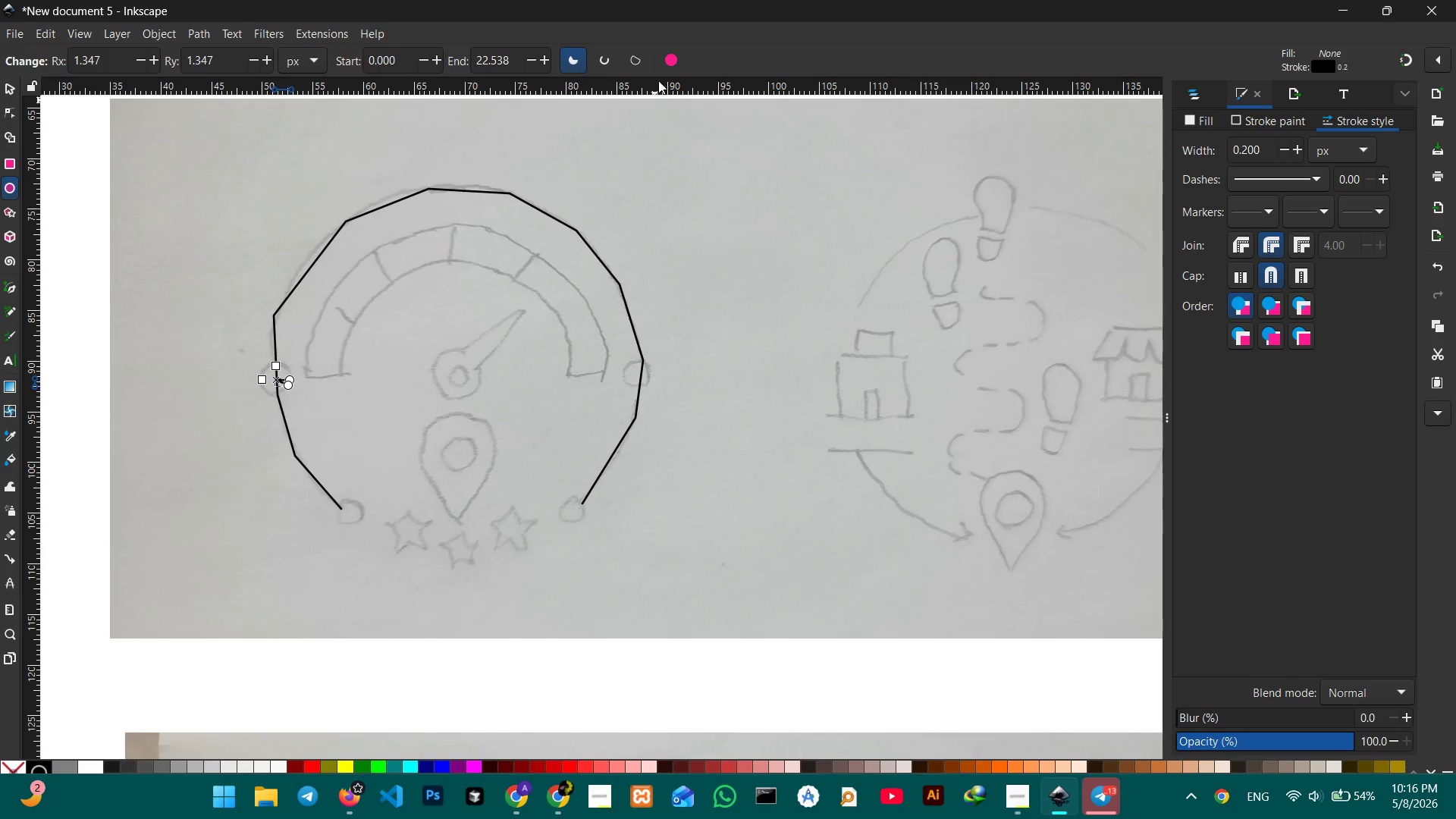 
left_click([667, 63])
 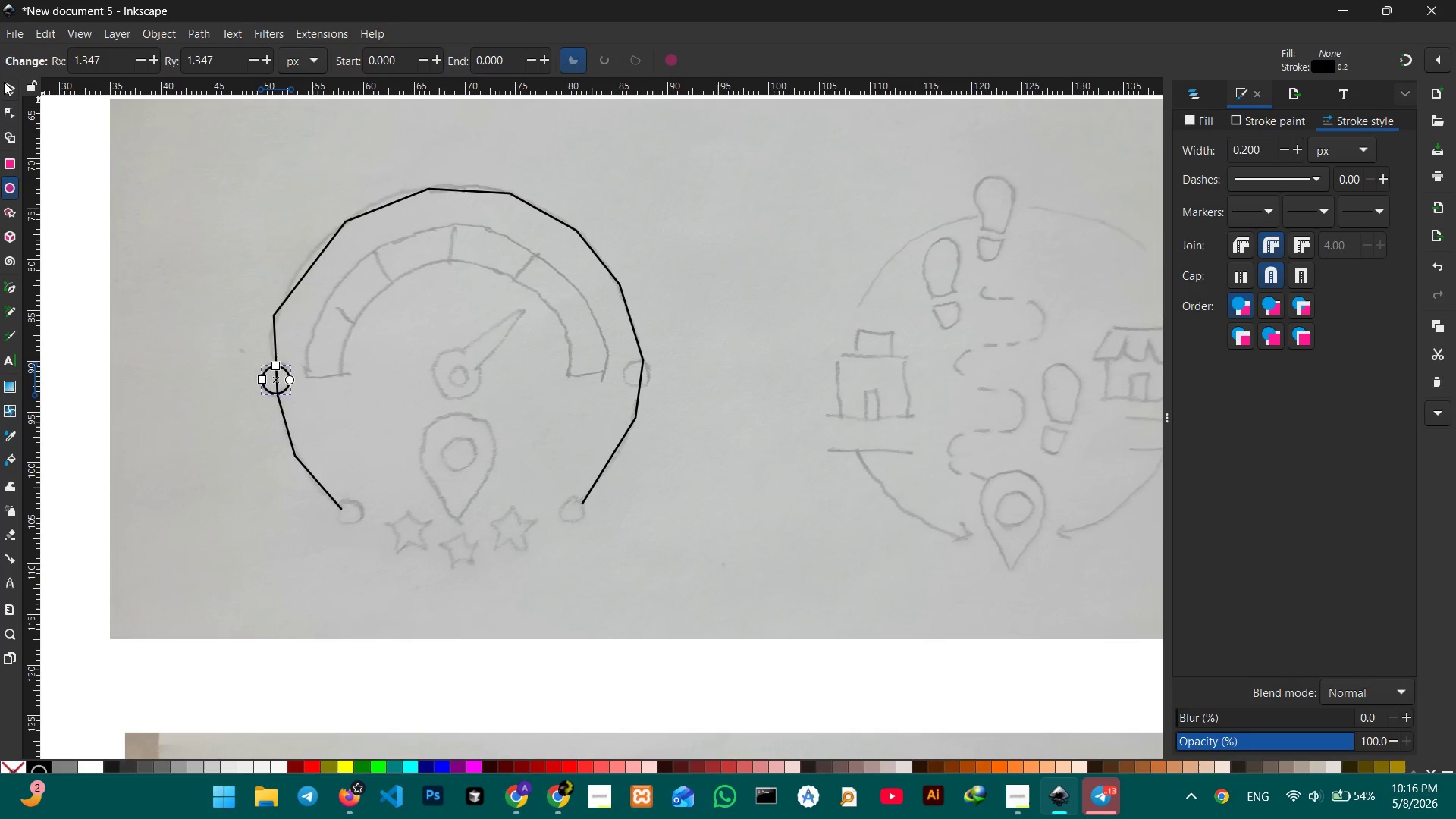 
left_click([5, 85])
 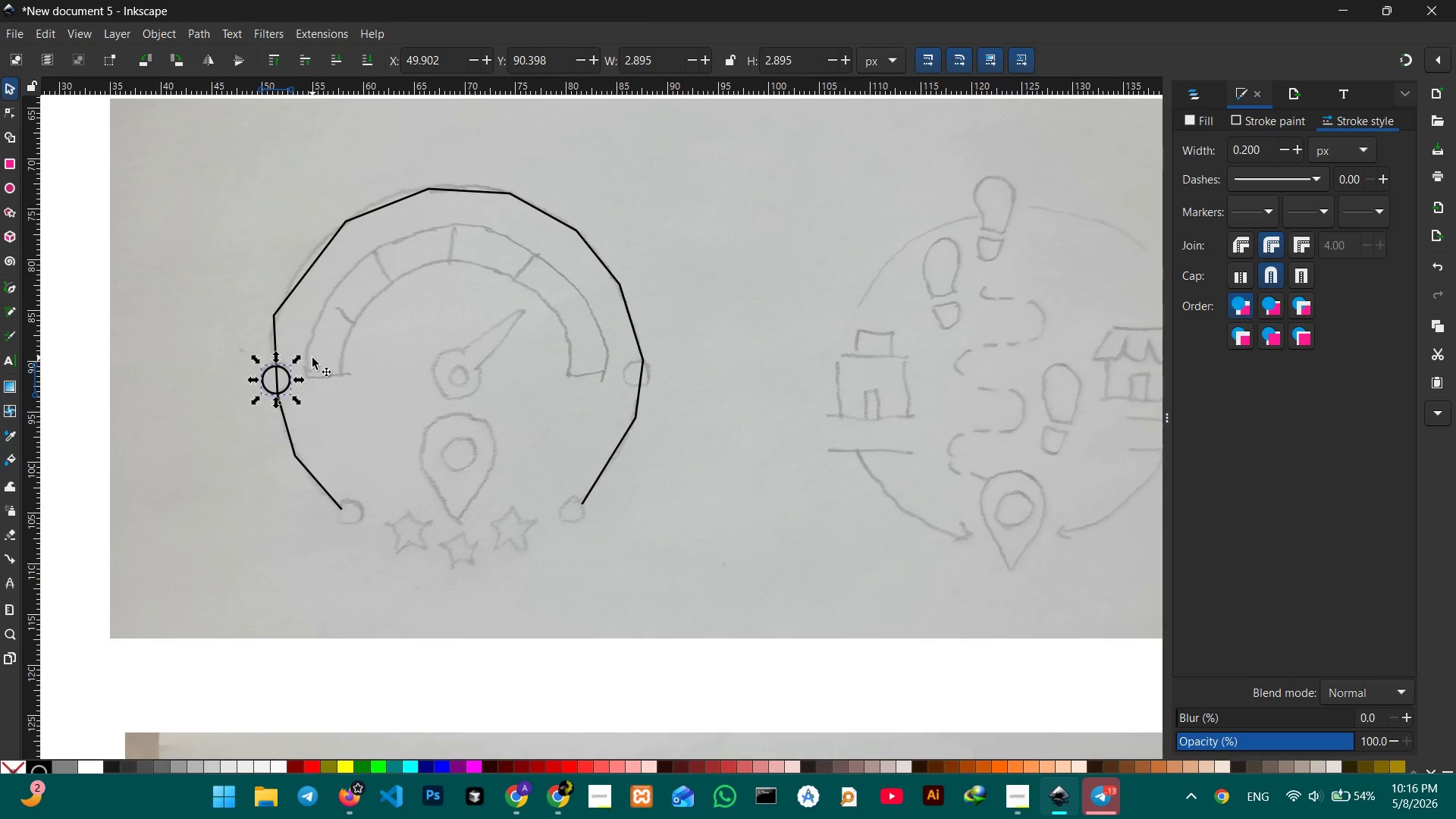 
hold_key(key=ControlLeft, duration=1.34)
left_click_drag(start_coordinate=[296, 355], to_coordinate=[300, 350])
 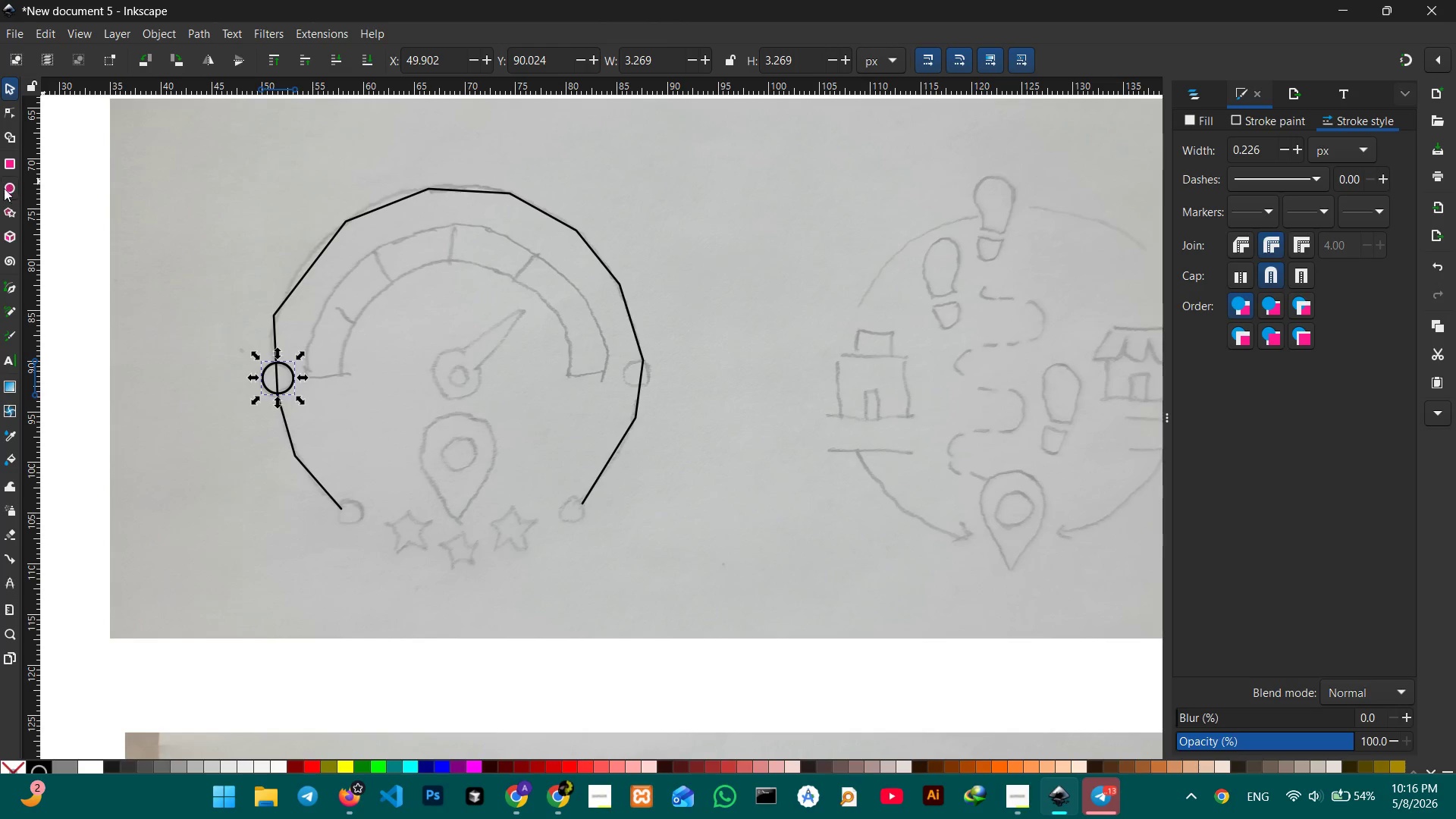 
left_click([5, 187])
 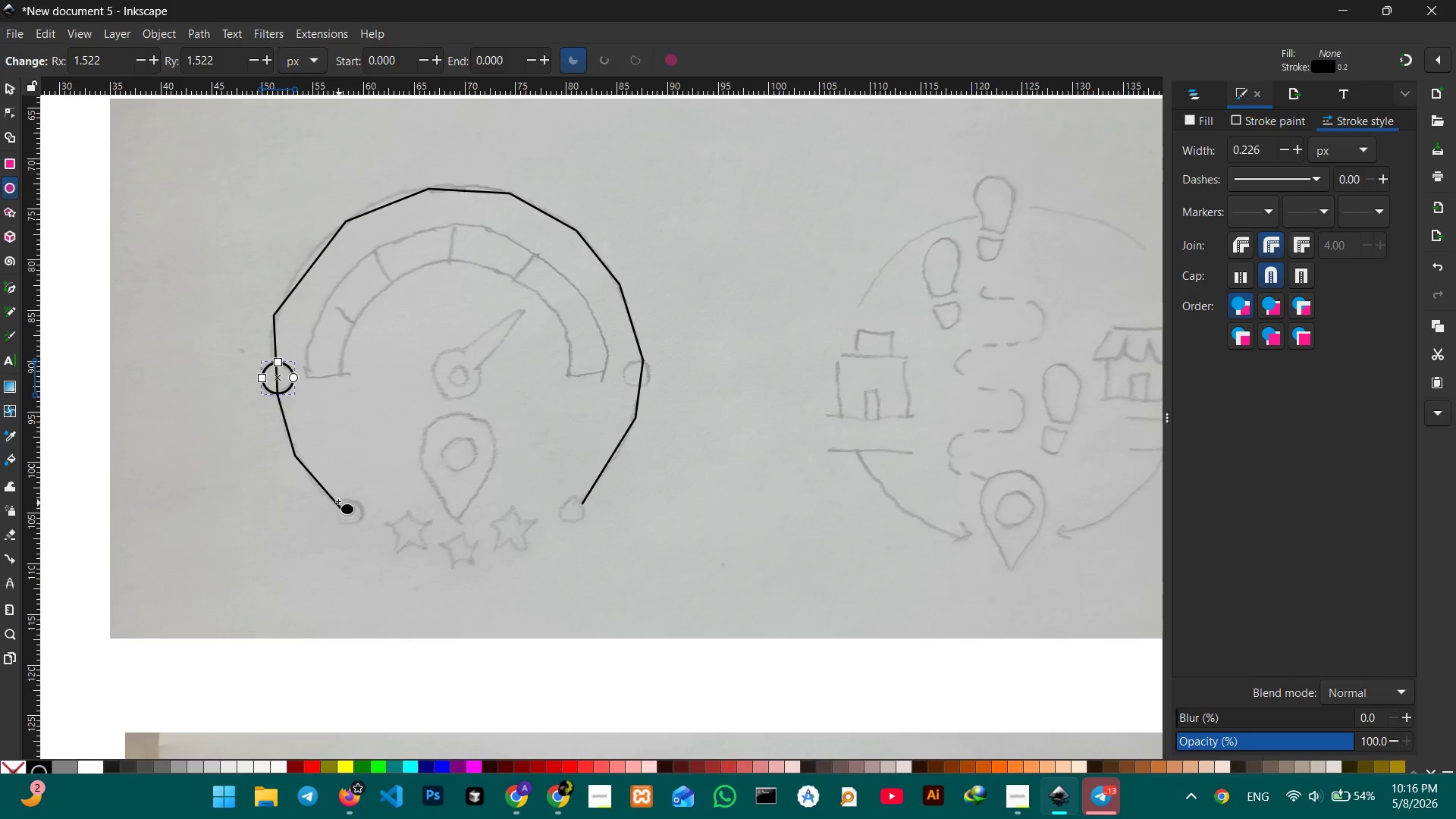 
hold_key(key=ControlLeft, duration=2.48)
left_click_drag(start_coordinate=[337, 500], to_coordinate=[365, 529])
 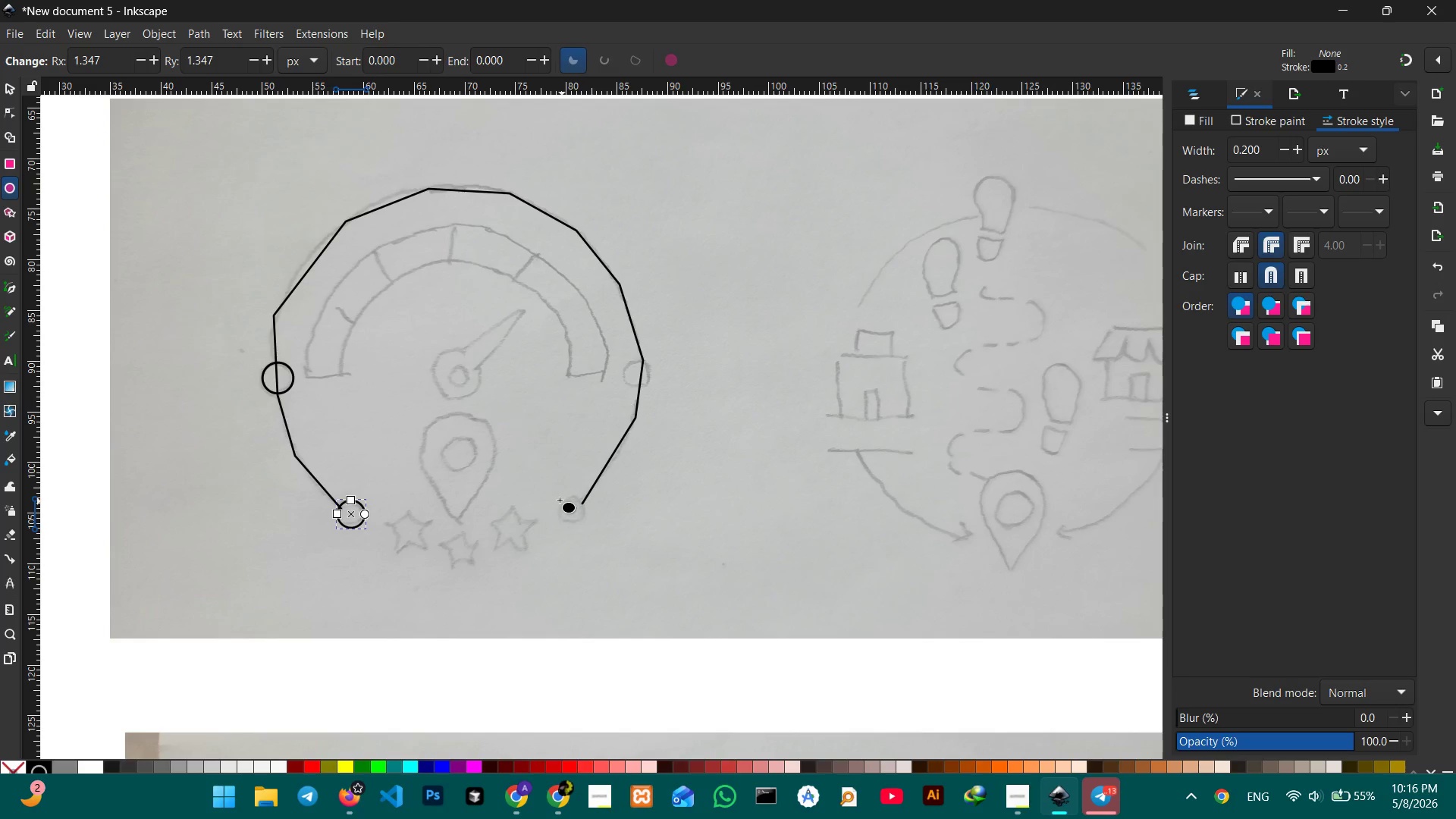 
hold_key(key=ControlLeft, duration=2.94)
left_click_drag(start_coordinate=[557, 497], to_coordinate=[590, 526])
 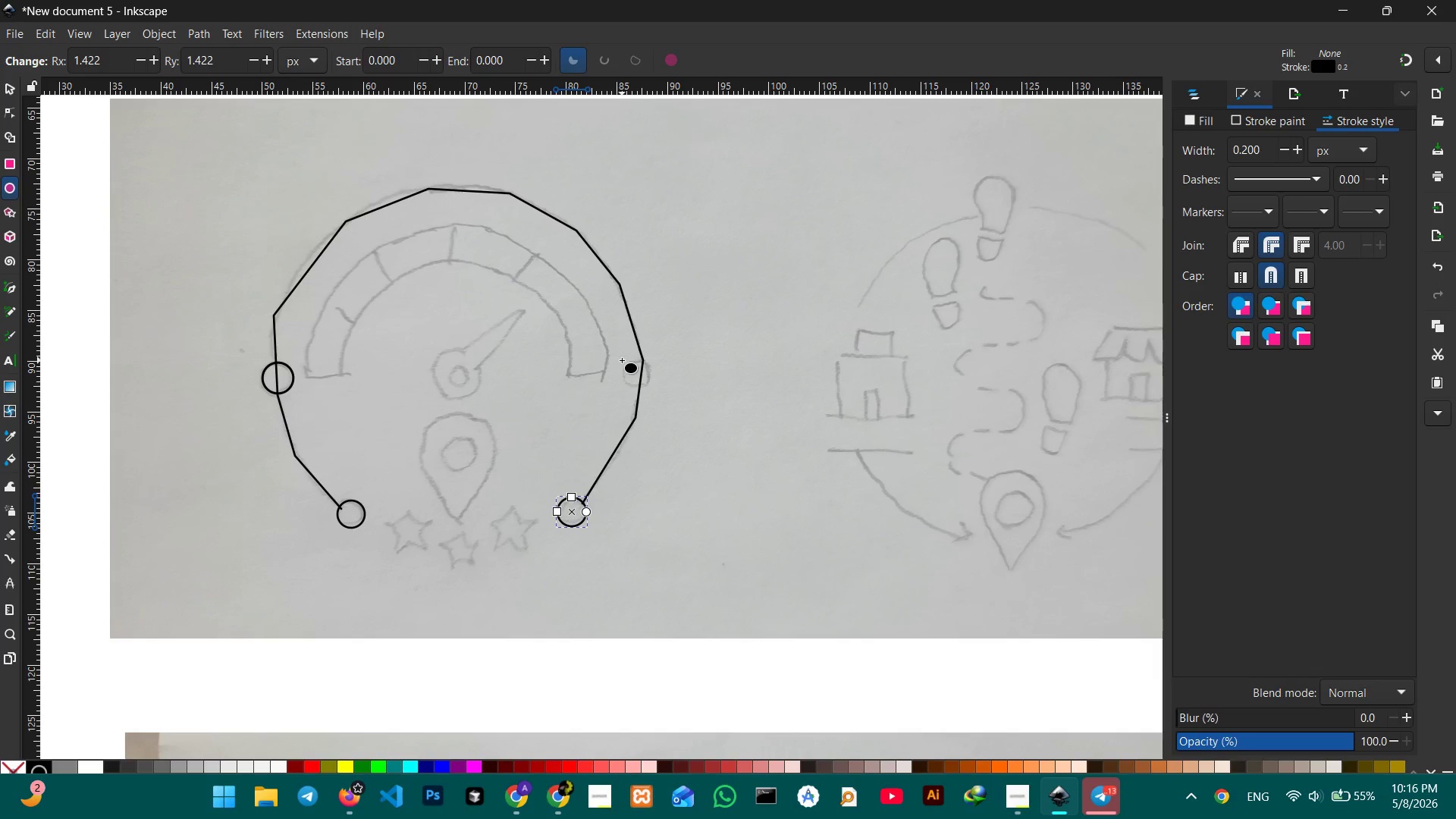 
left_click_drag(start_coordinate=[622, 360], to_coordinate=[652, 392])
 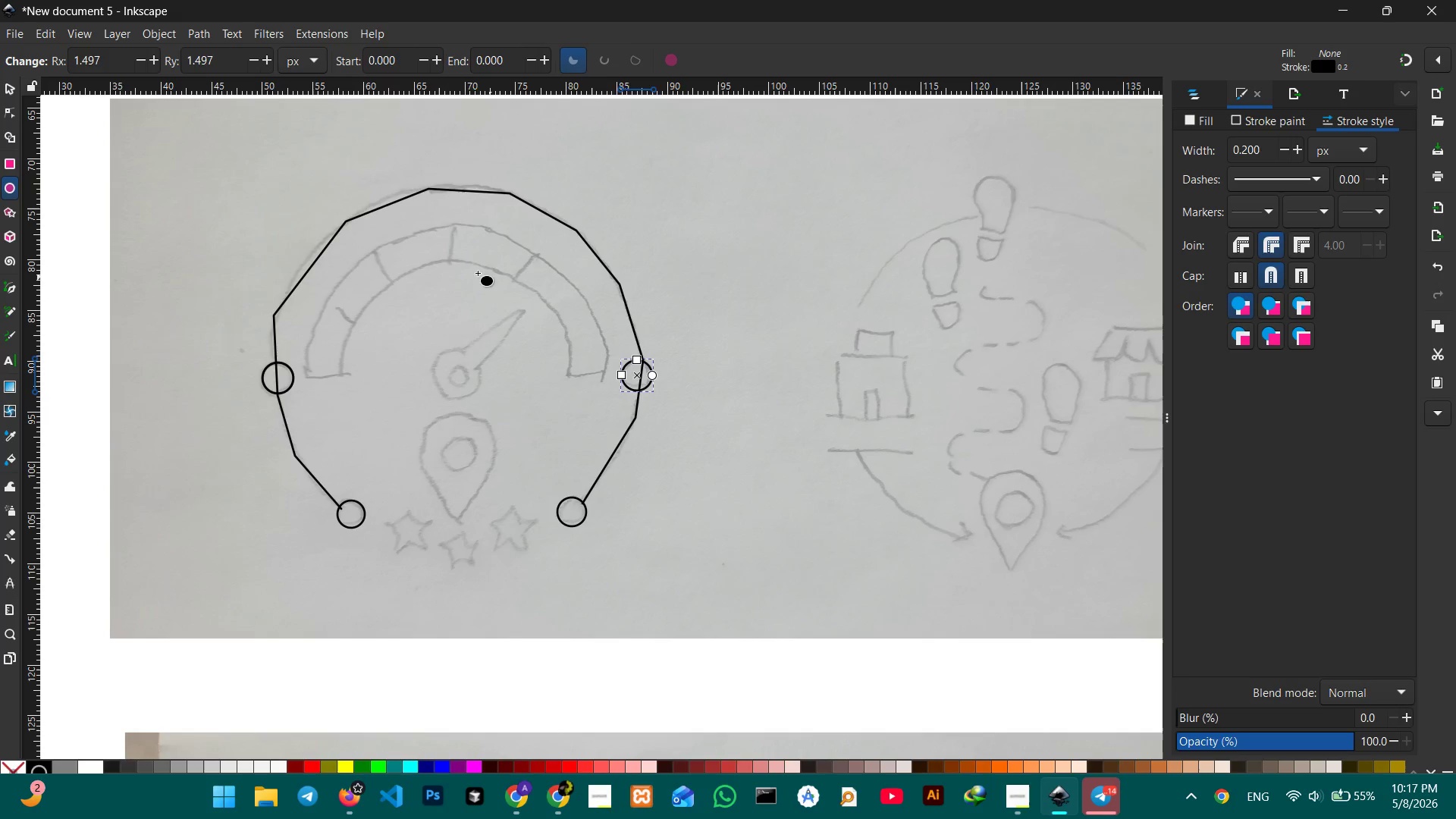 
hold_key(key=ControlLeft, duration=1.66)
 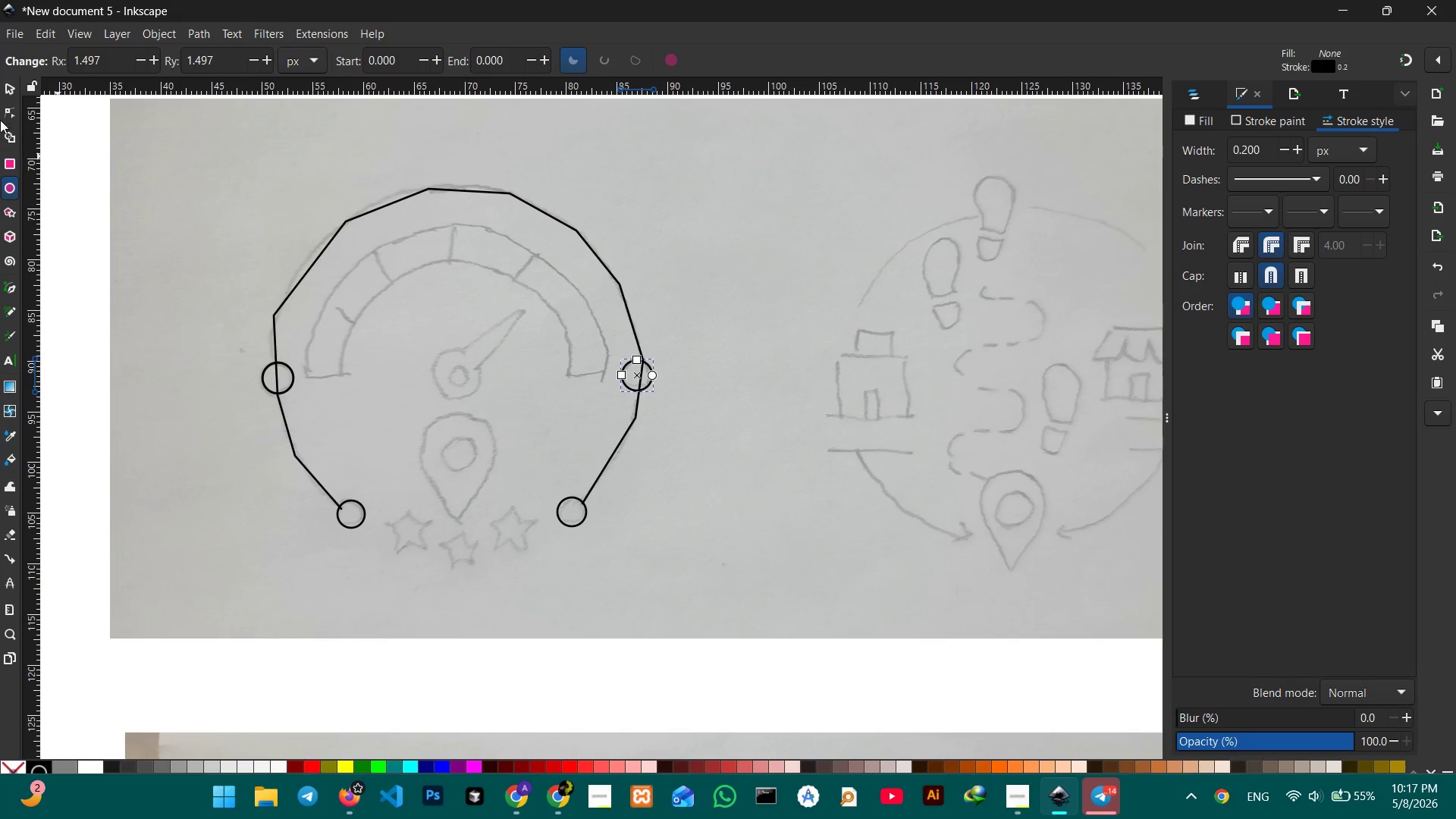 
mouse_move([10, 168])
 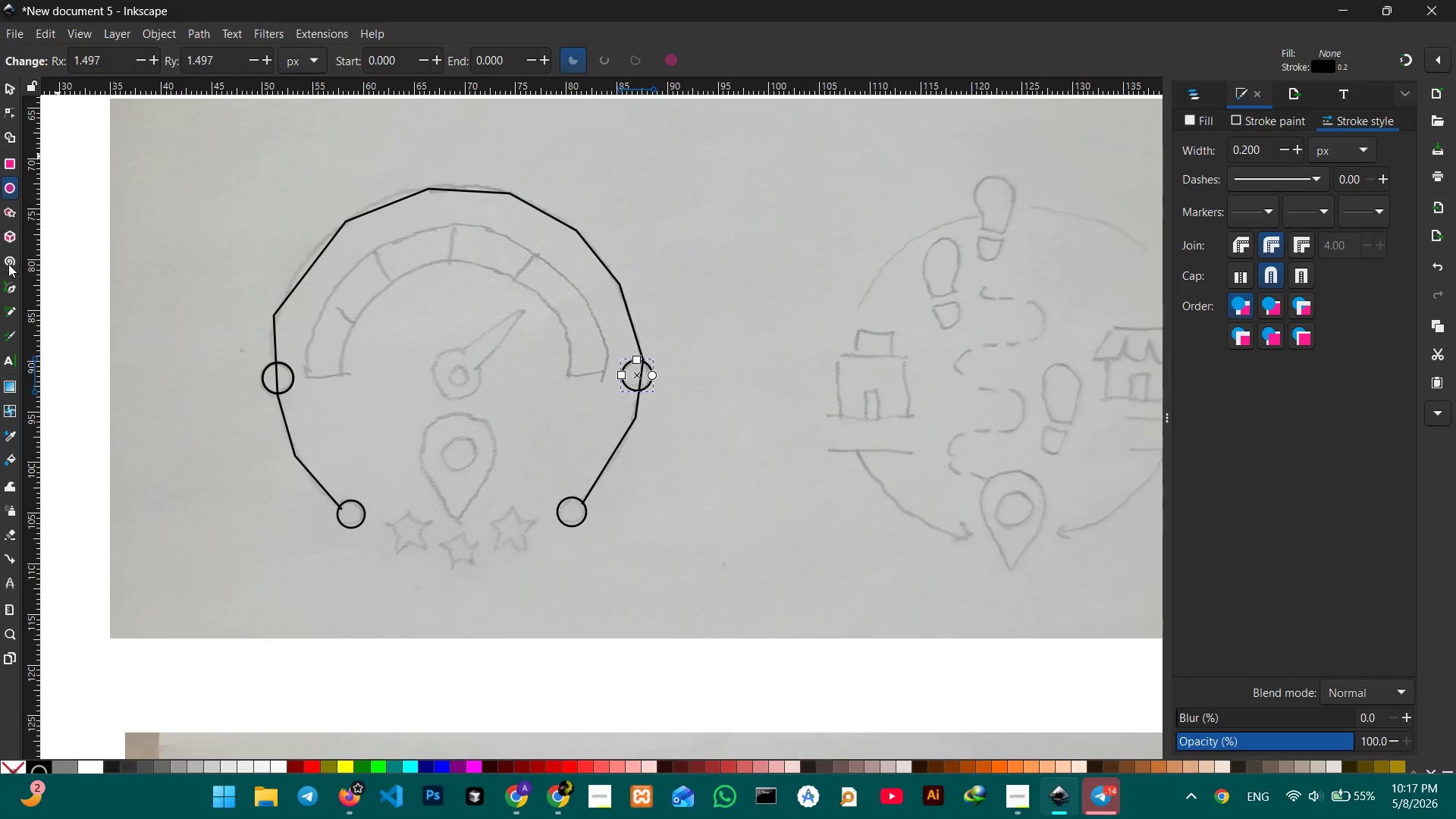 
left_click([6, 293])
 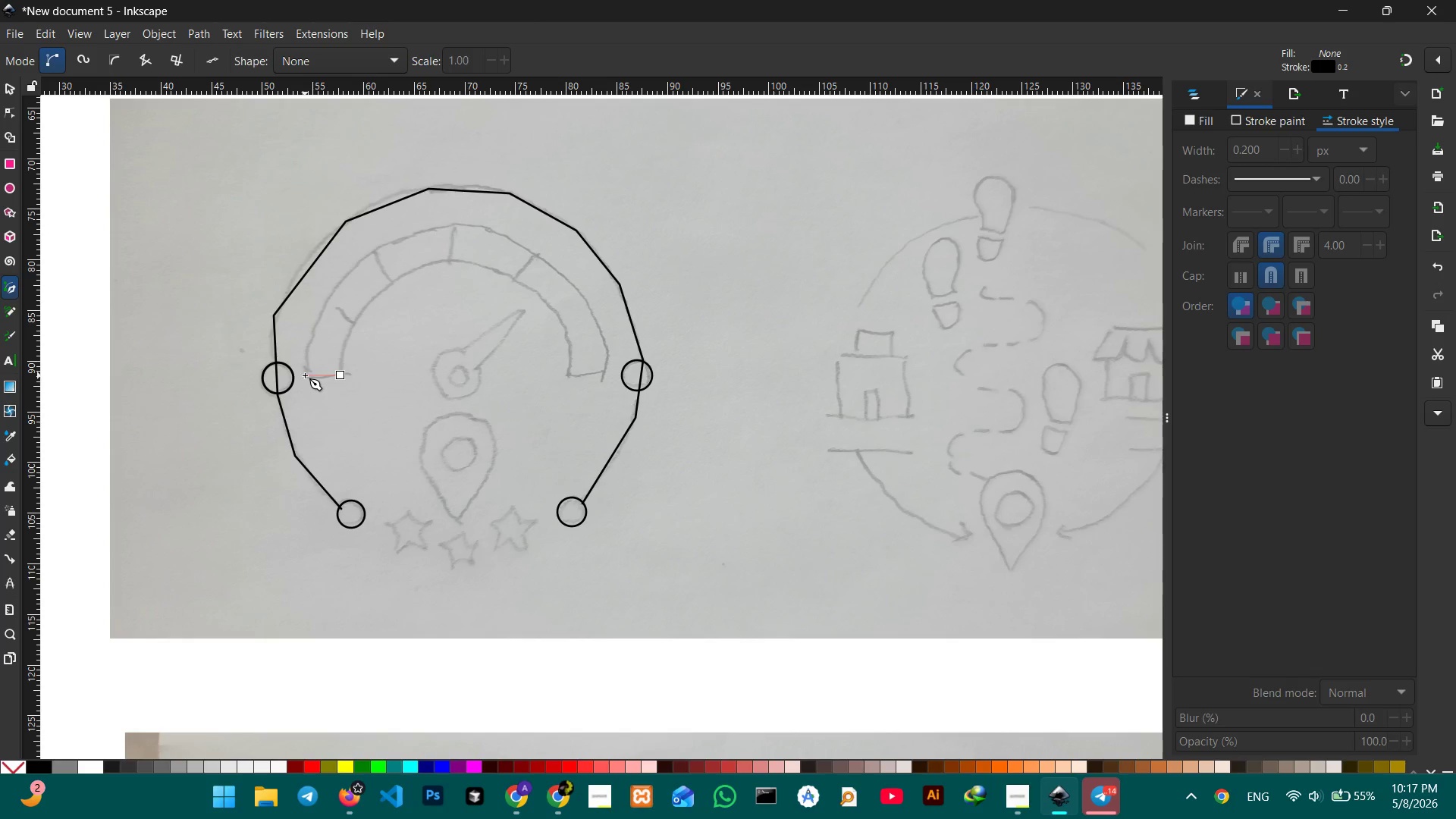 
hold_key(key=ControlLeft, duration=2.19)
left_click([305, 376])
 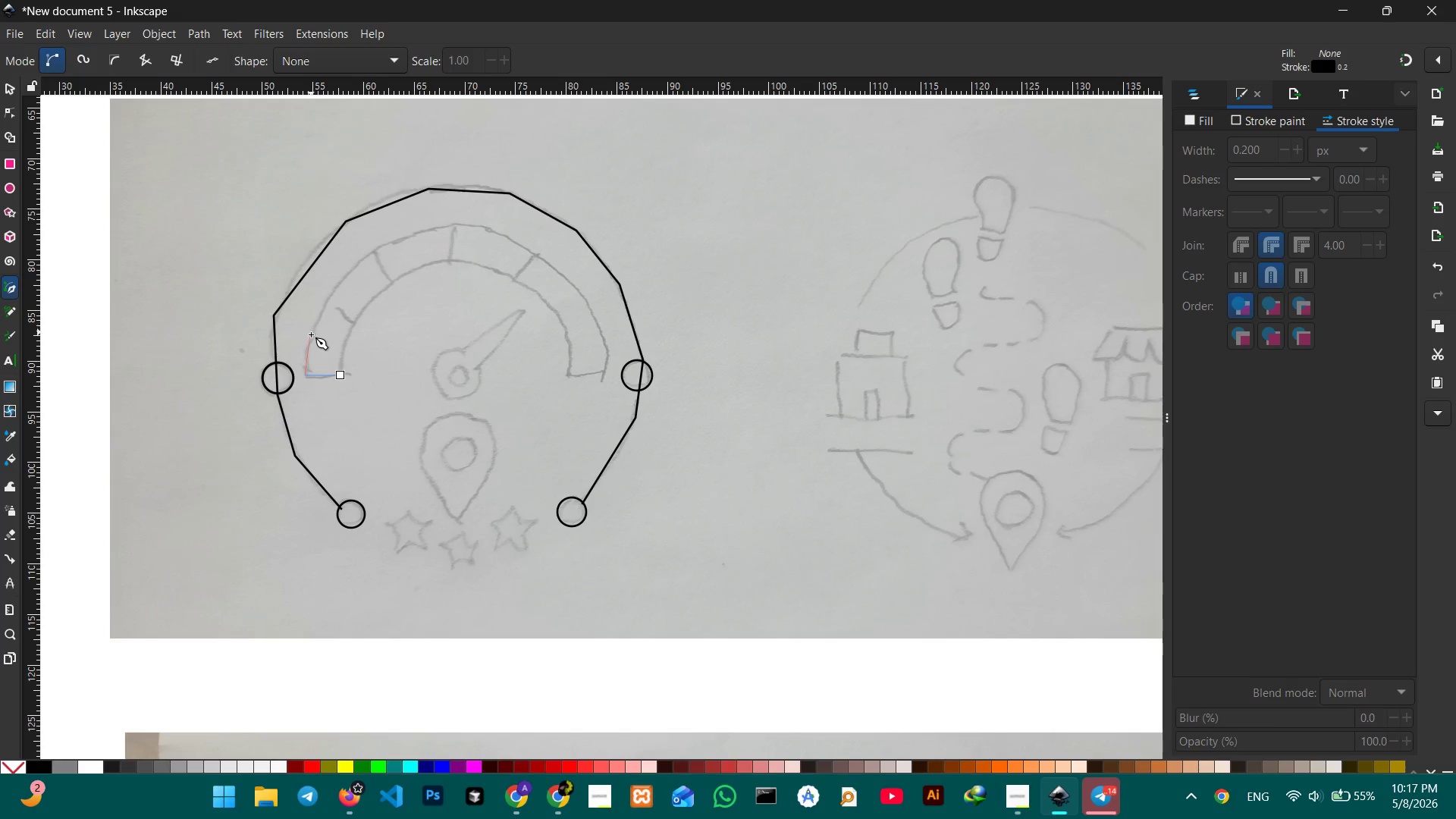 
left_click([311, 335])
 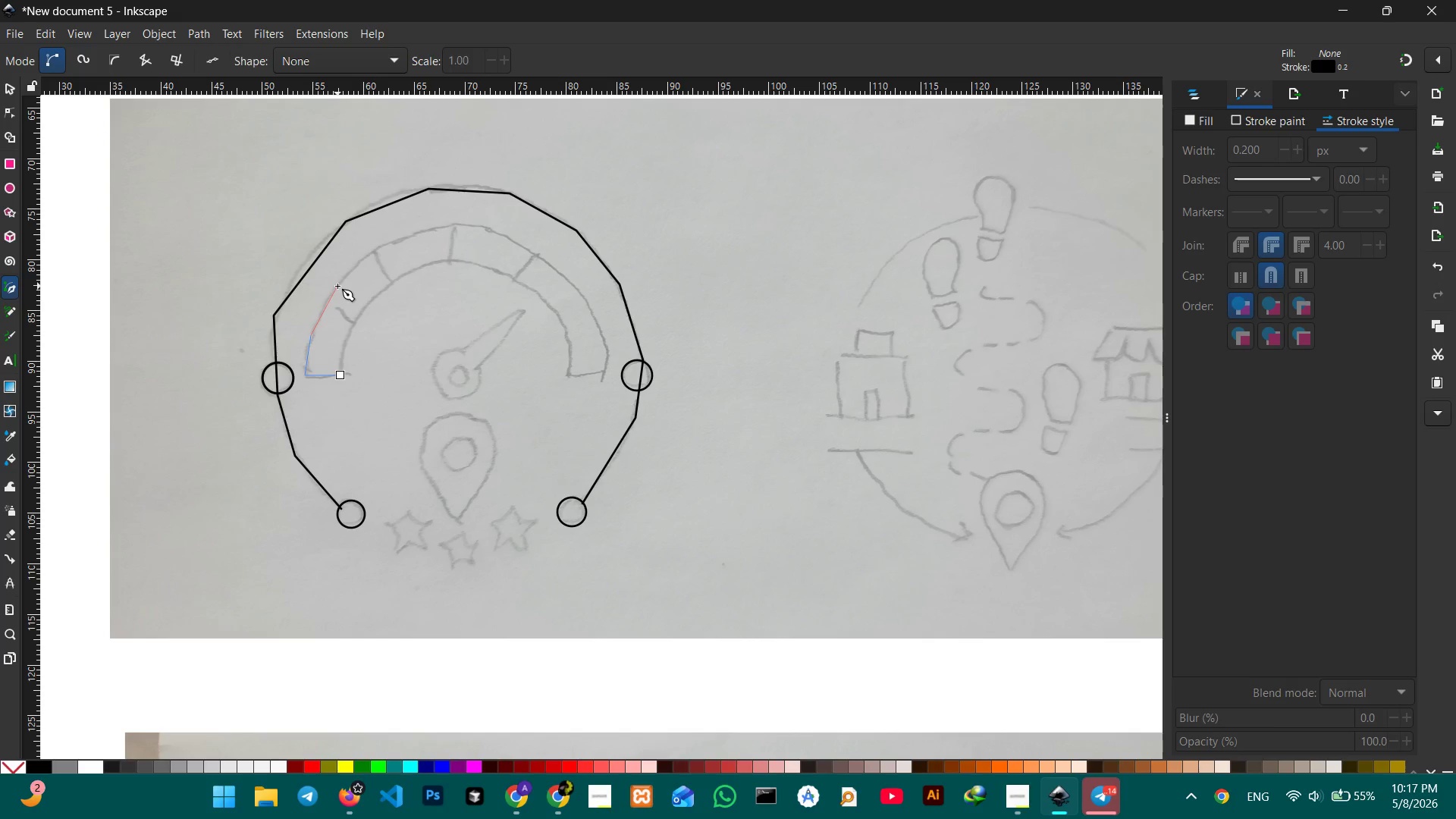 
left_click([337, 286])
 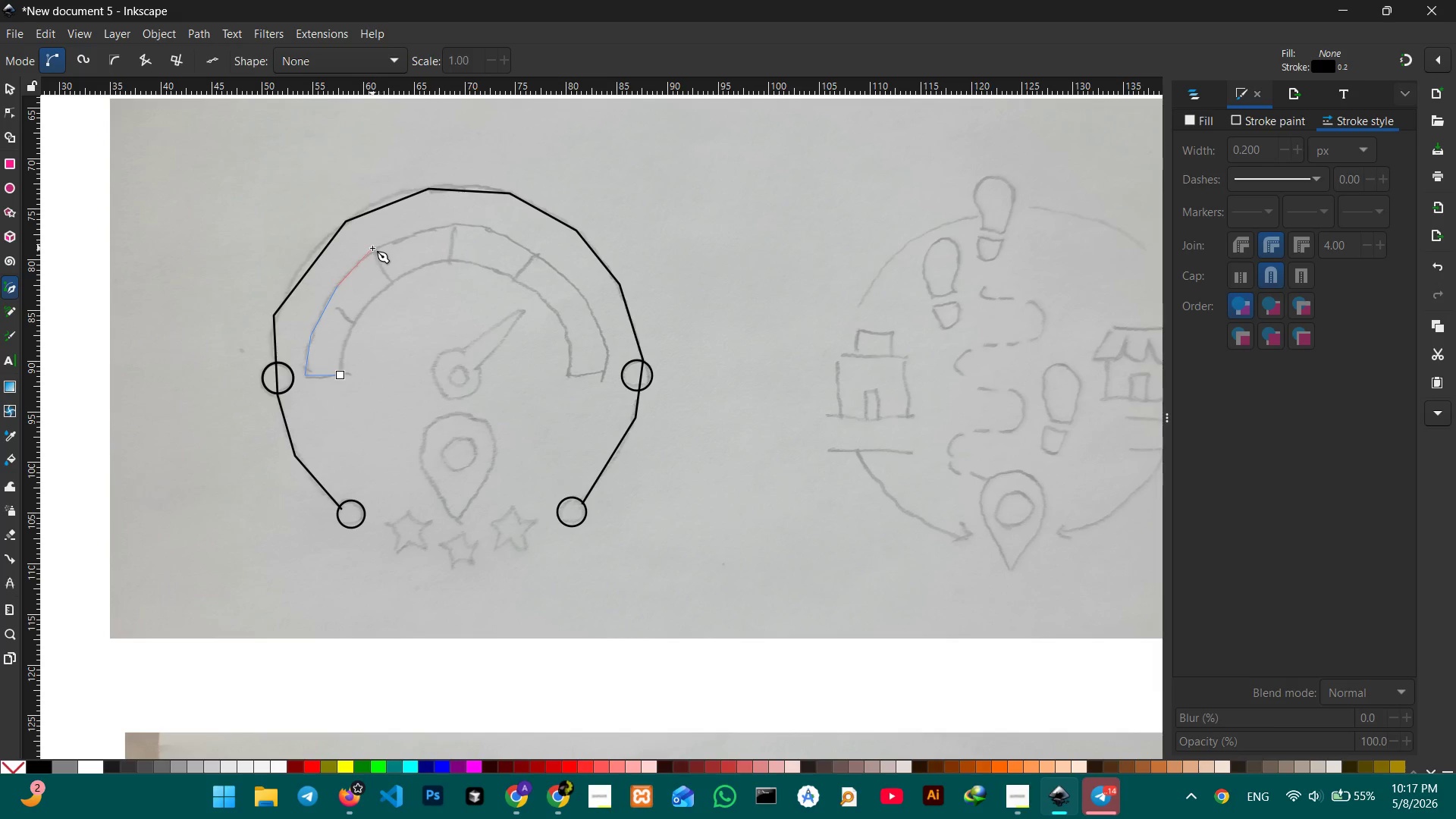 
left_click([372, 248])
 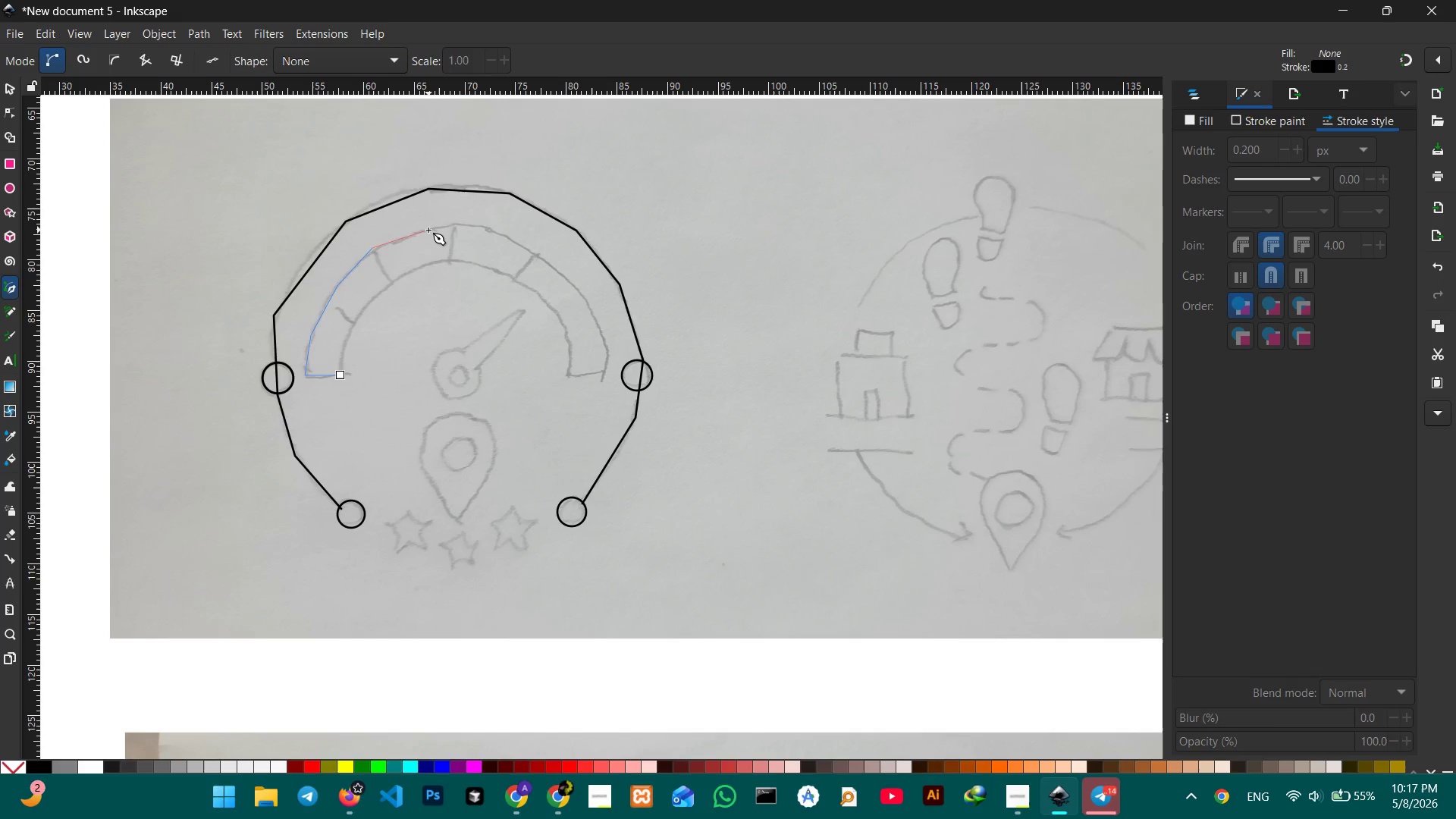 
left_click([428, 230])
 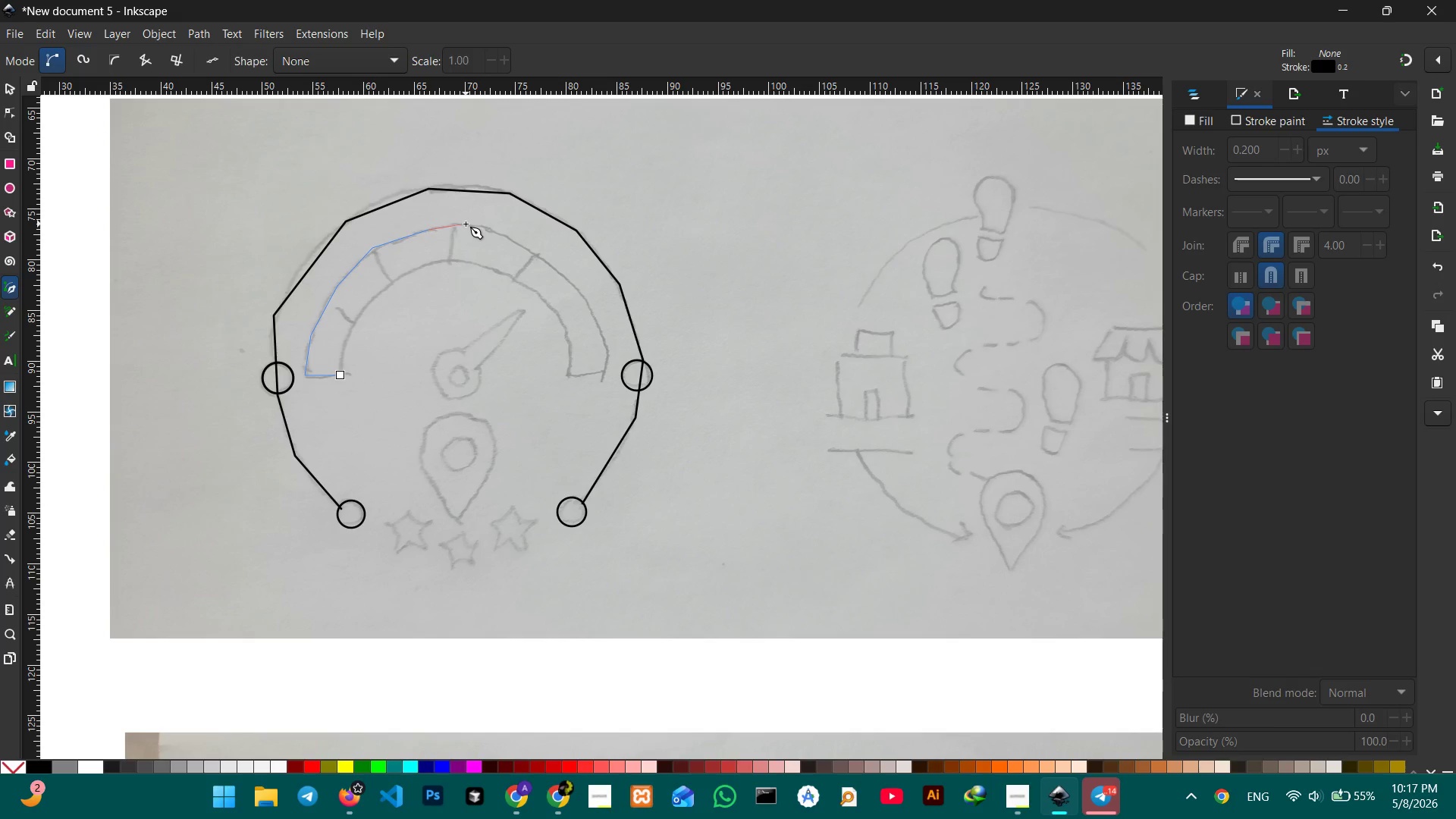 
left_click([466, 224])
 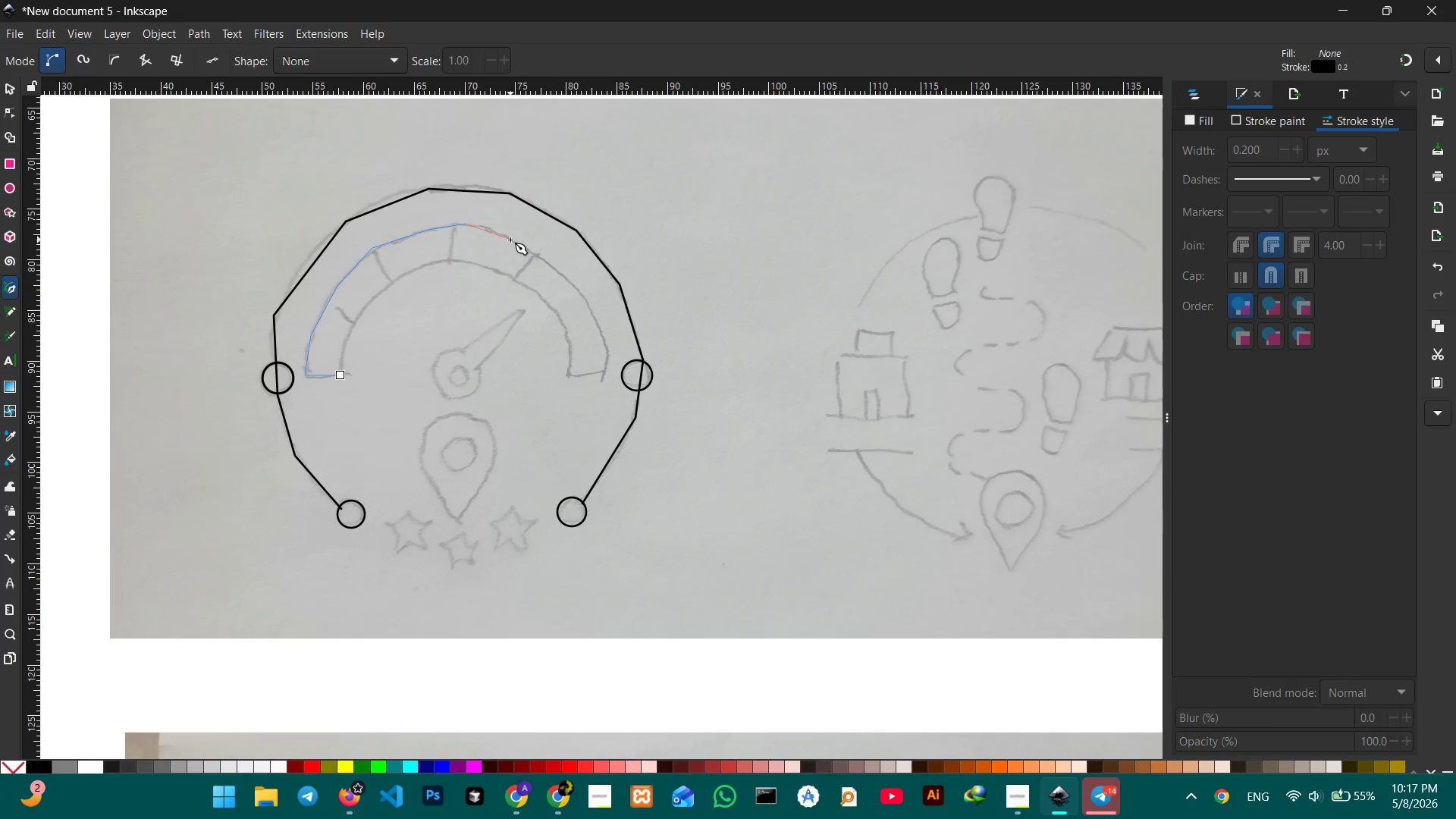 
left_click([510, 240])
 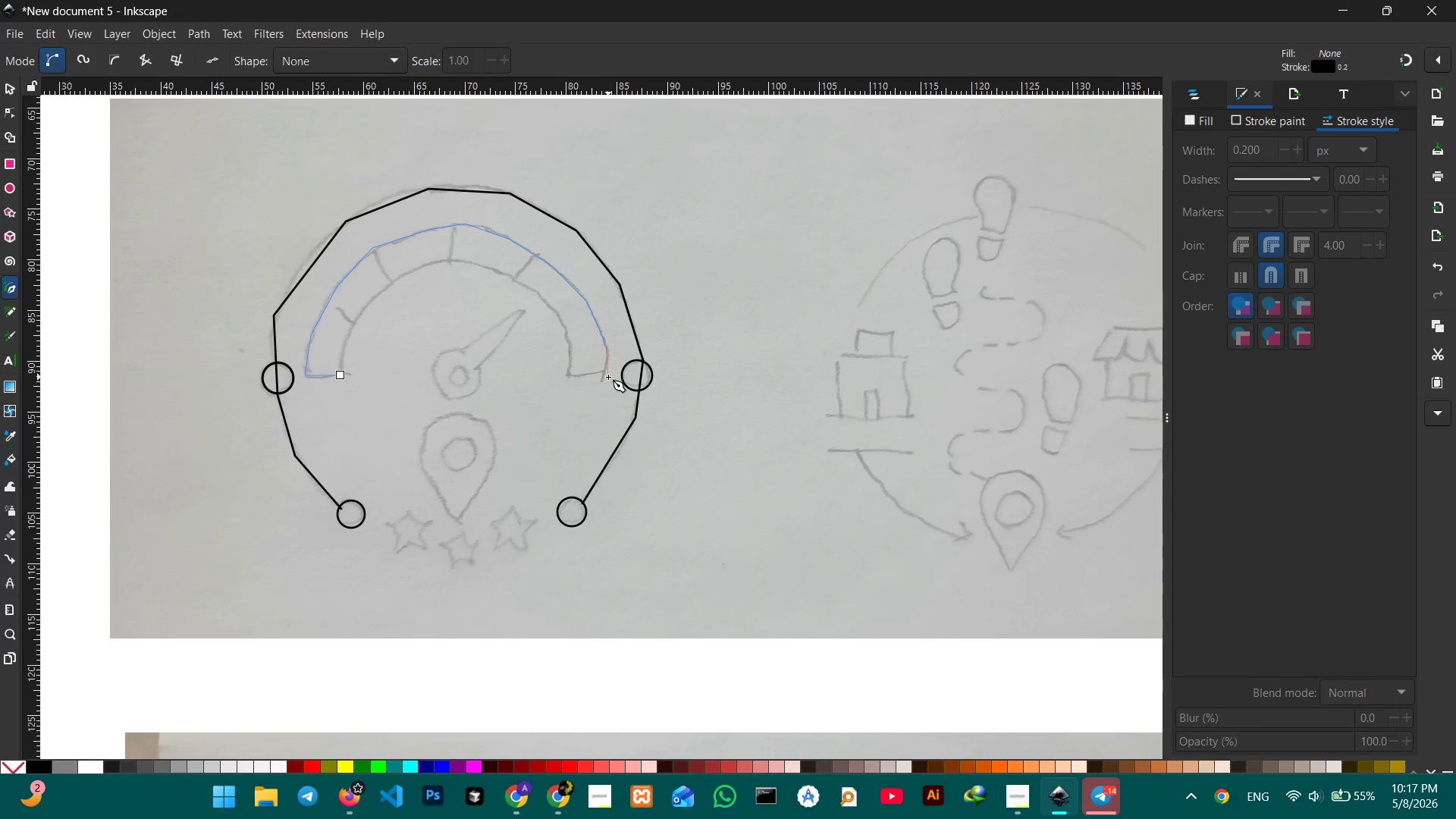 
left_click([607, 373])
 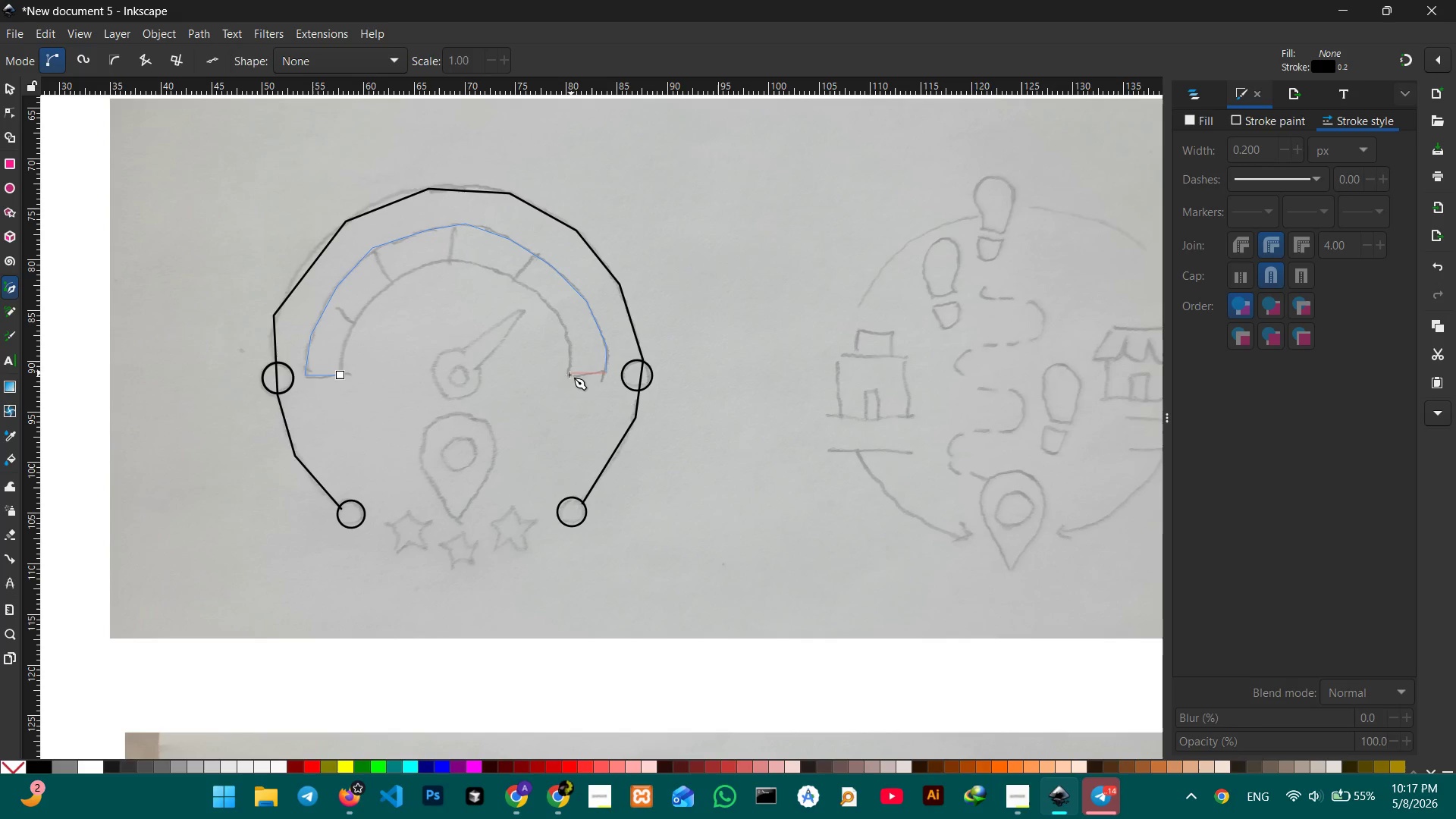 
hold_key(key=ControlLeft, duration=2.44)
left_click([567, 375])
 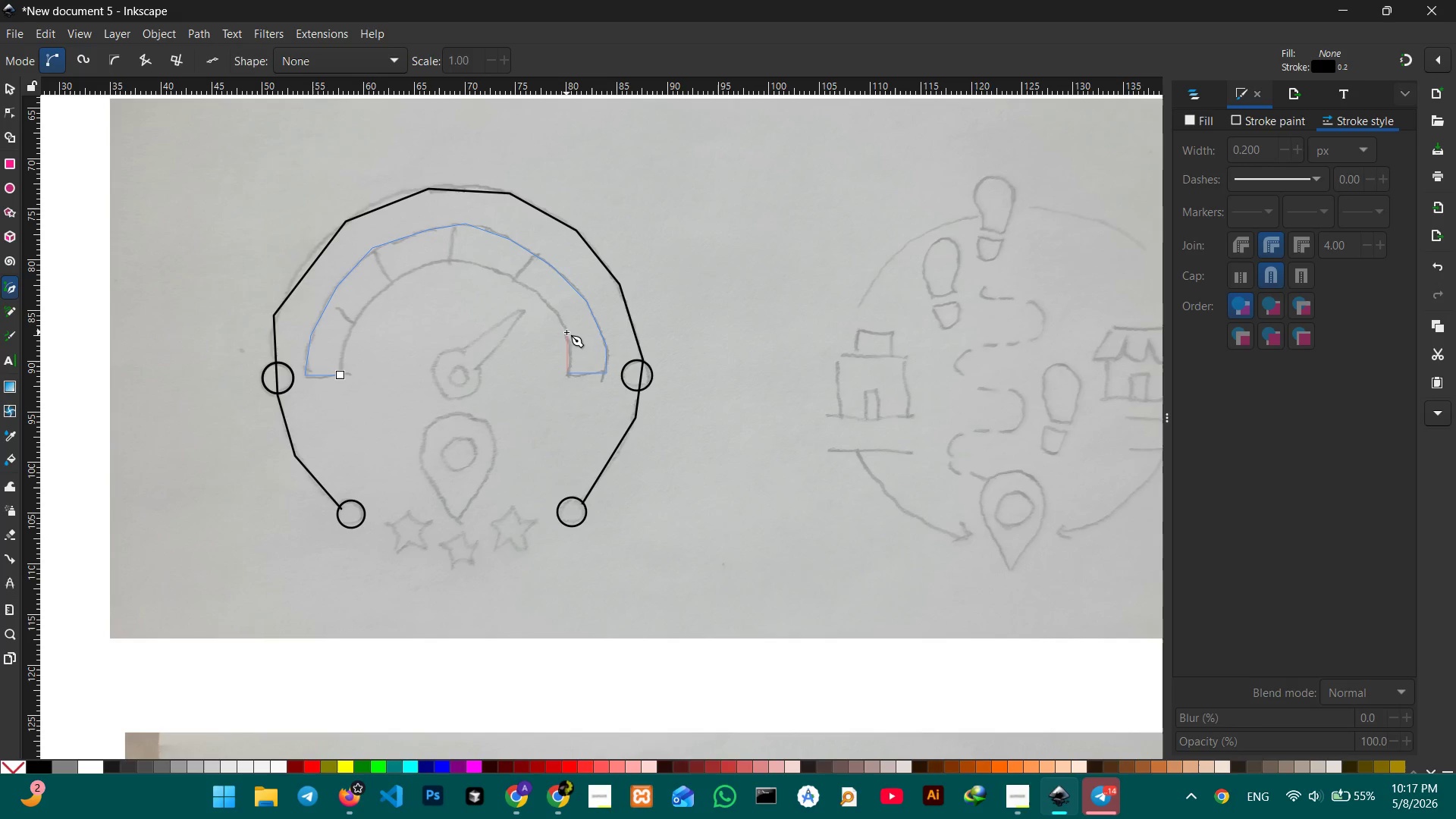 
left_click([564, 331])
 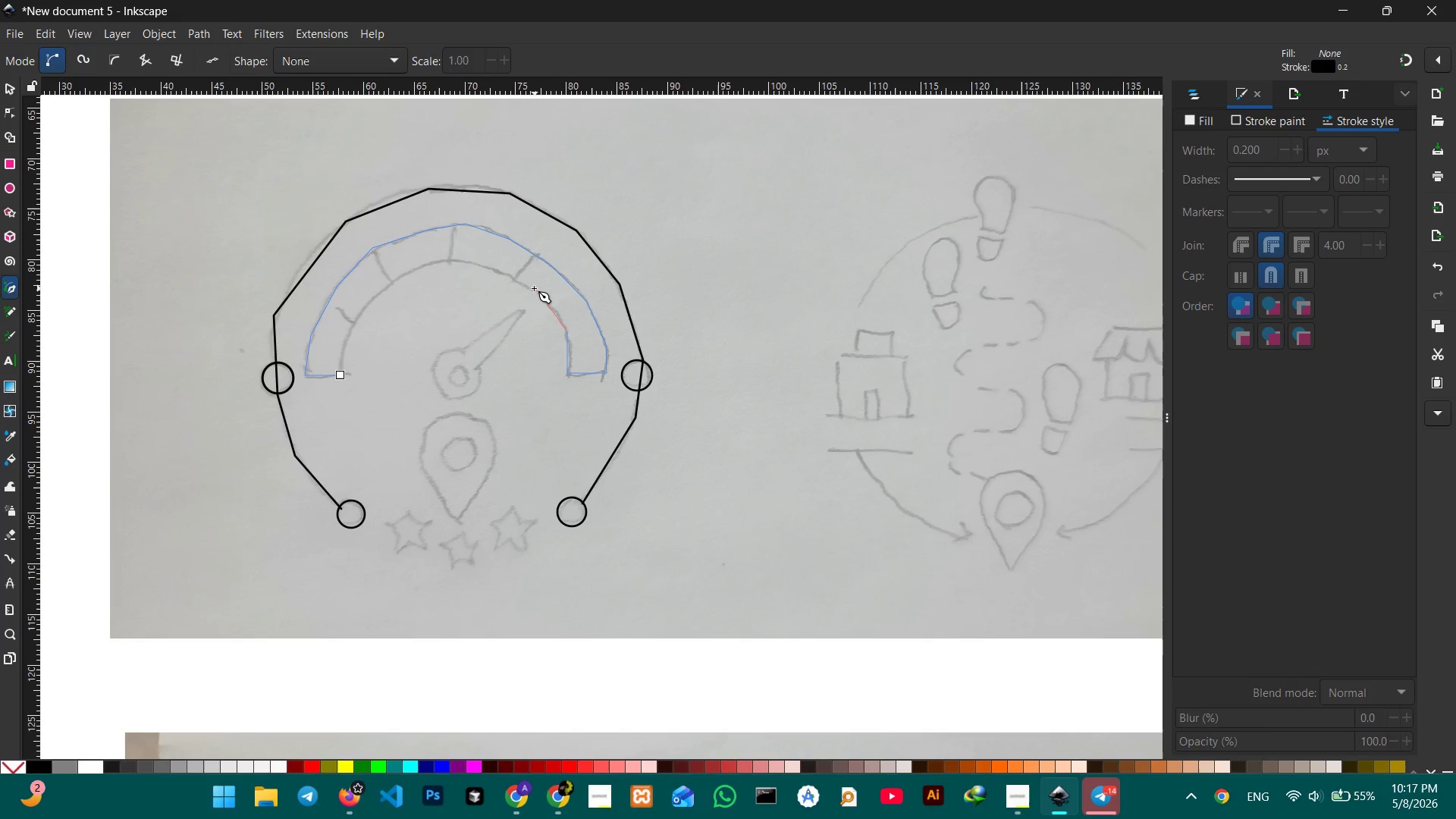 
left_click([529, 288])
 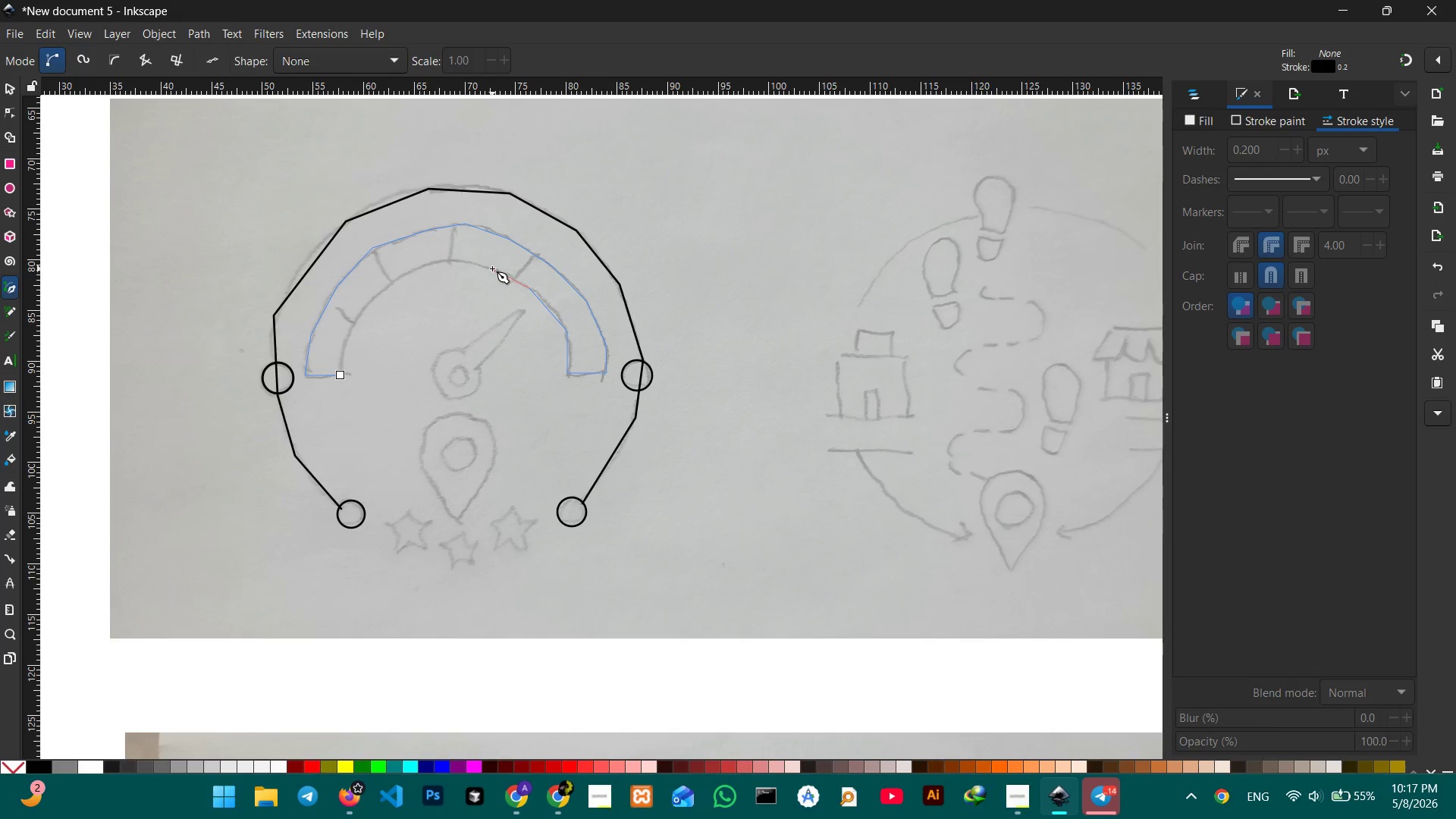 
left_click([492, 268])
 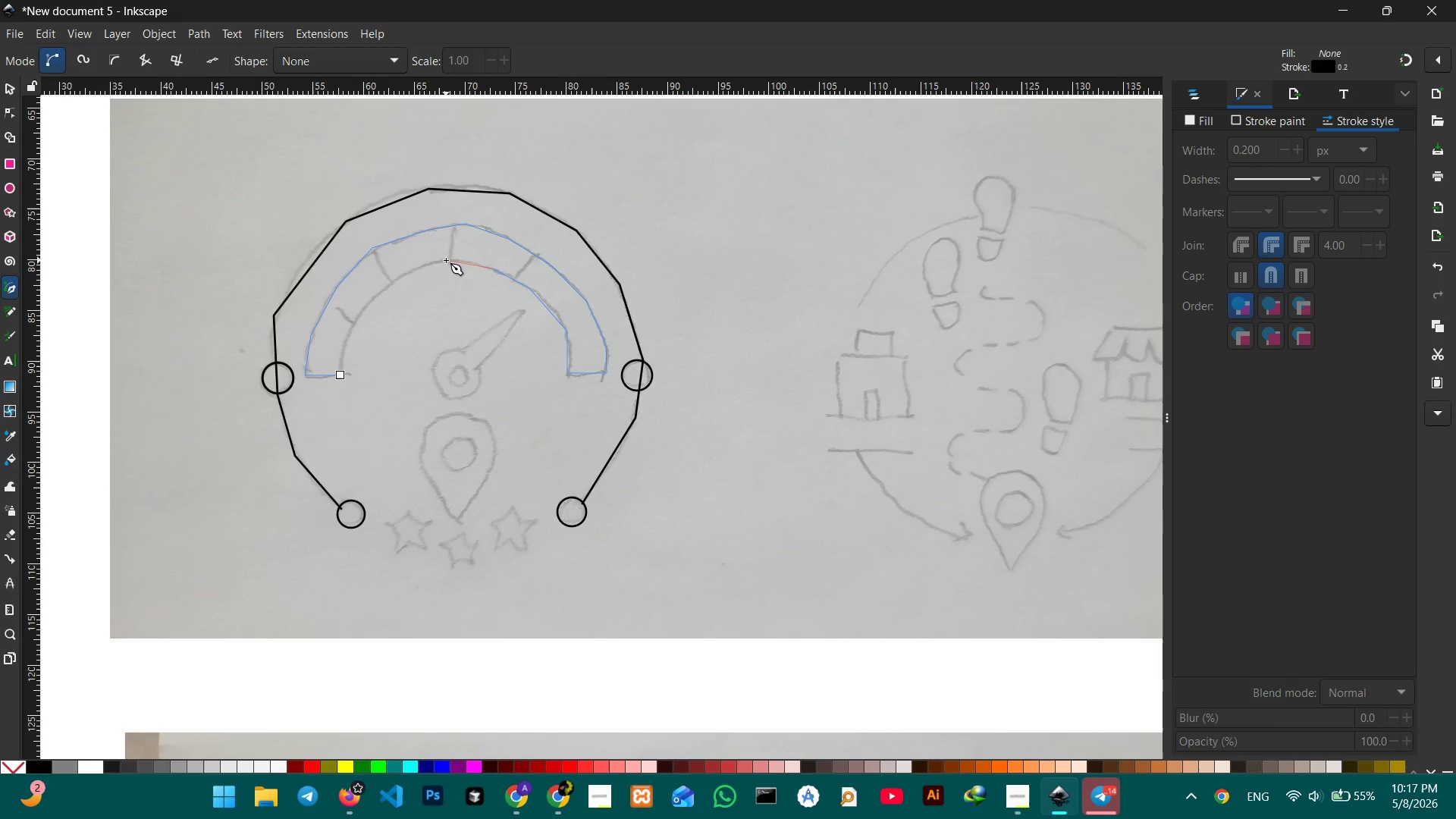 
left_click([446, 260])
 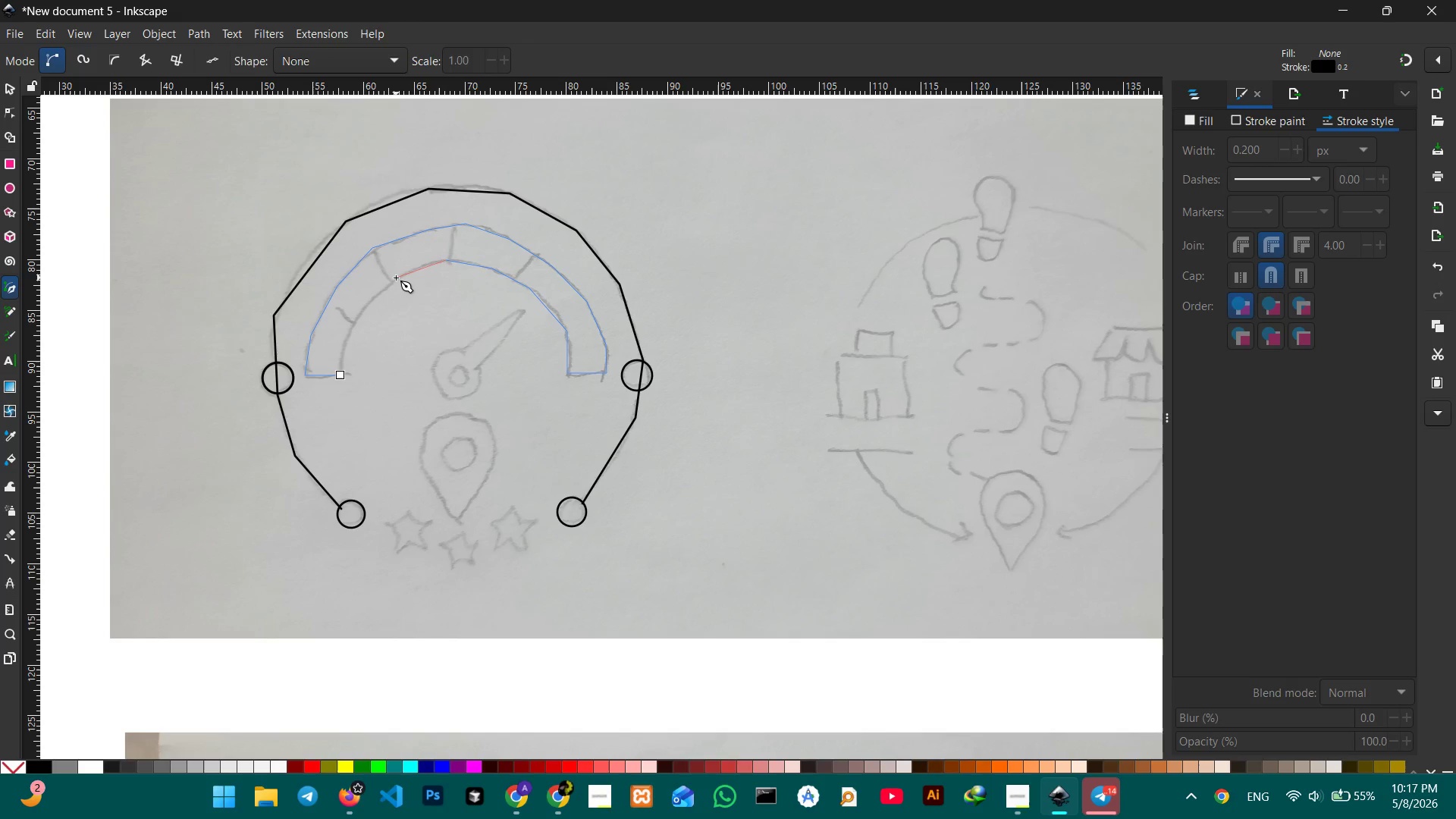 
left_click([395, 278])
 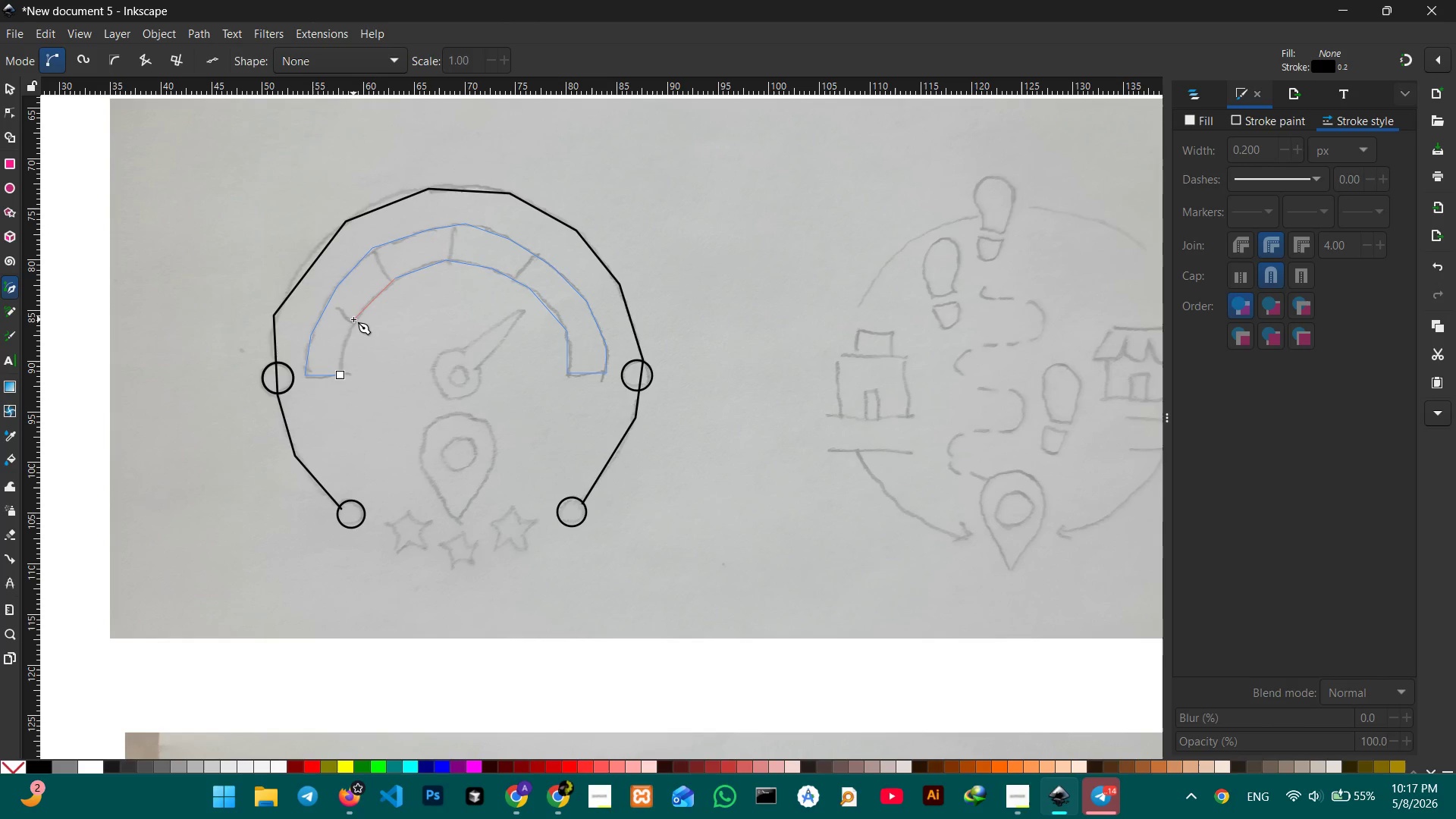 
left_click([353, 319])
 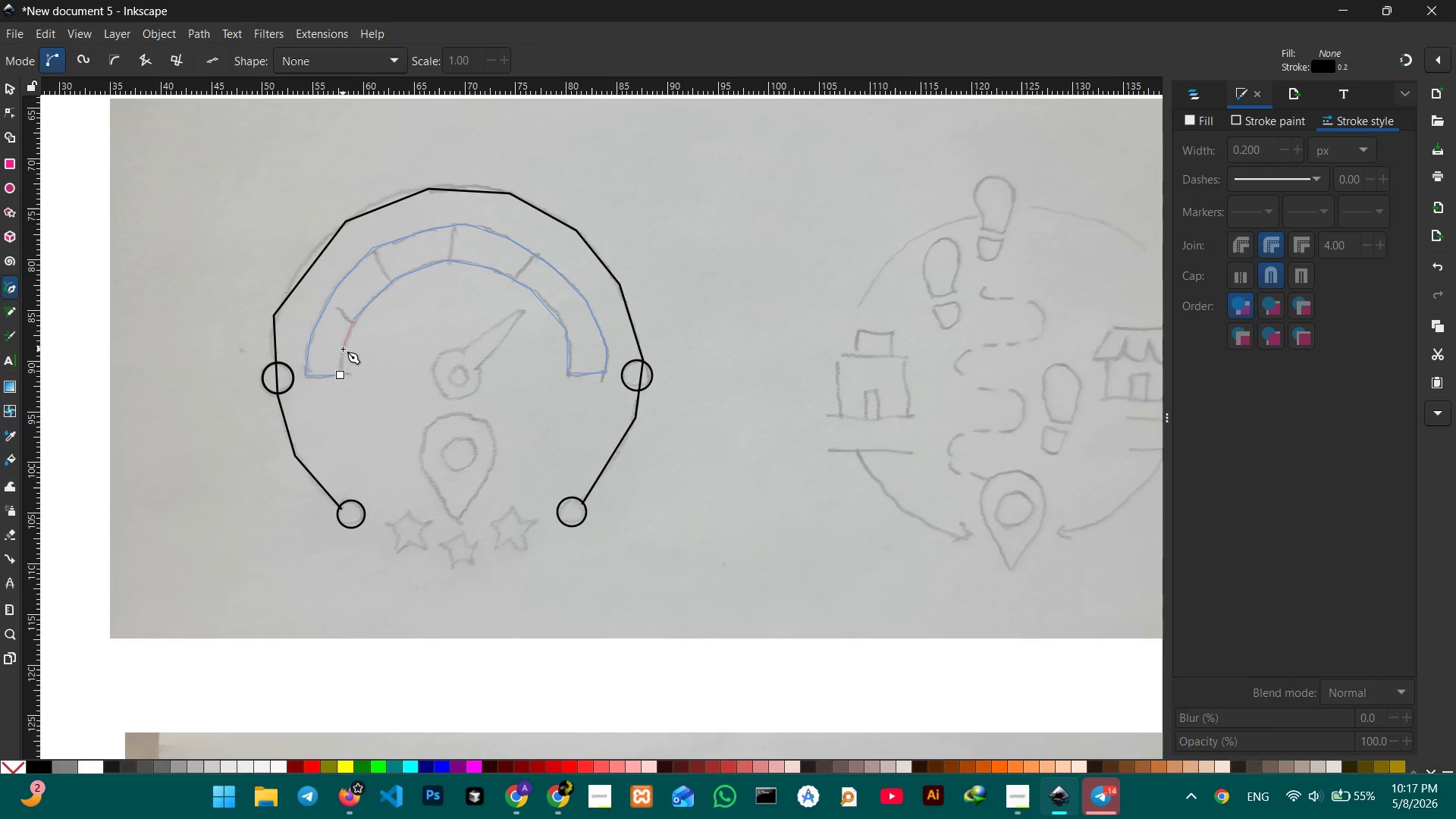 
left_click([343, 349])
 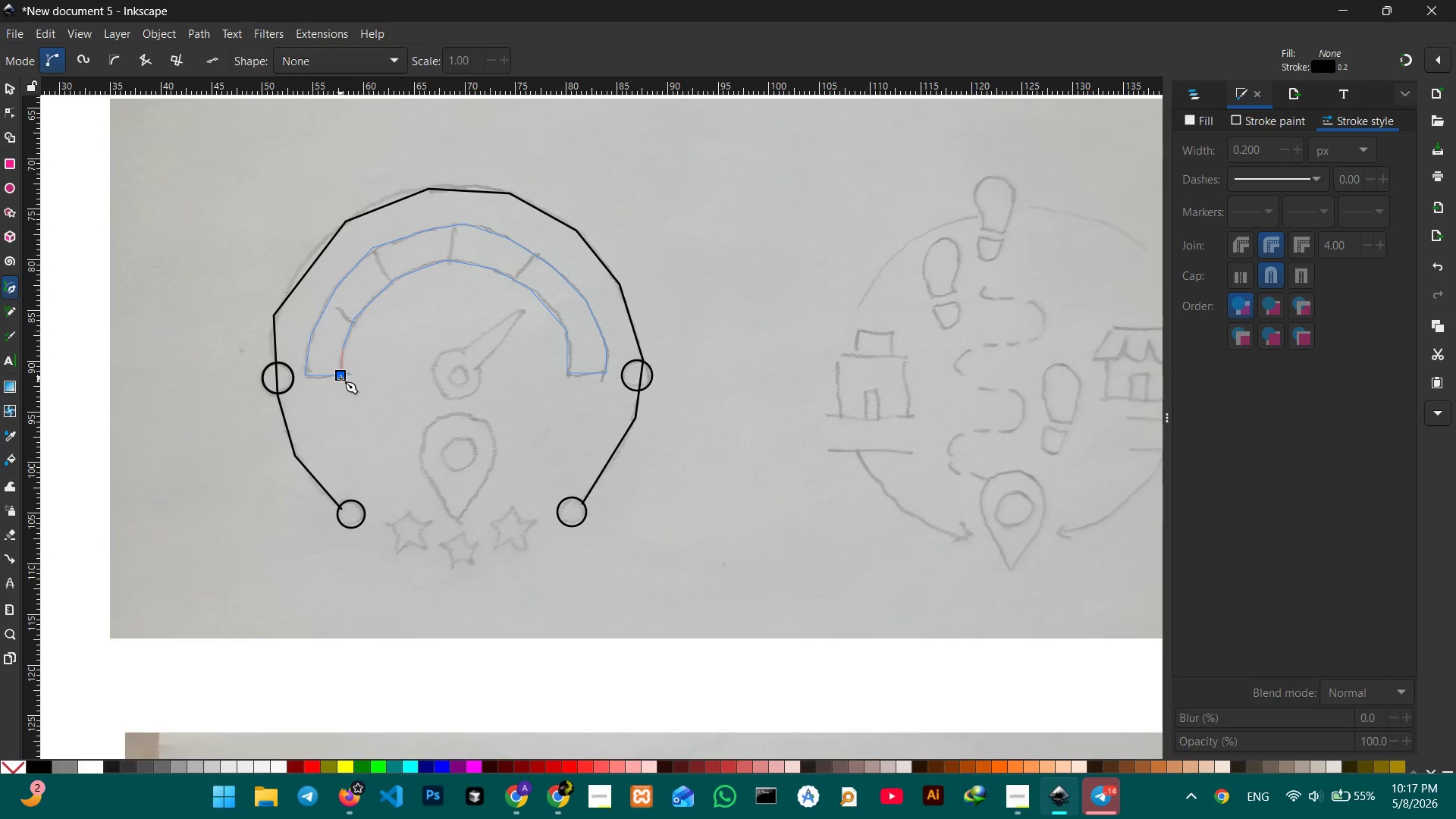 
double_click([340, 378])
 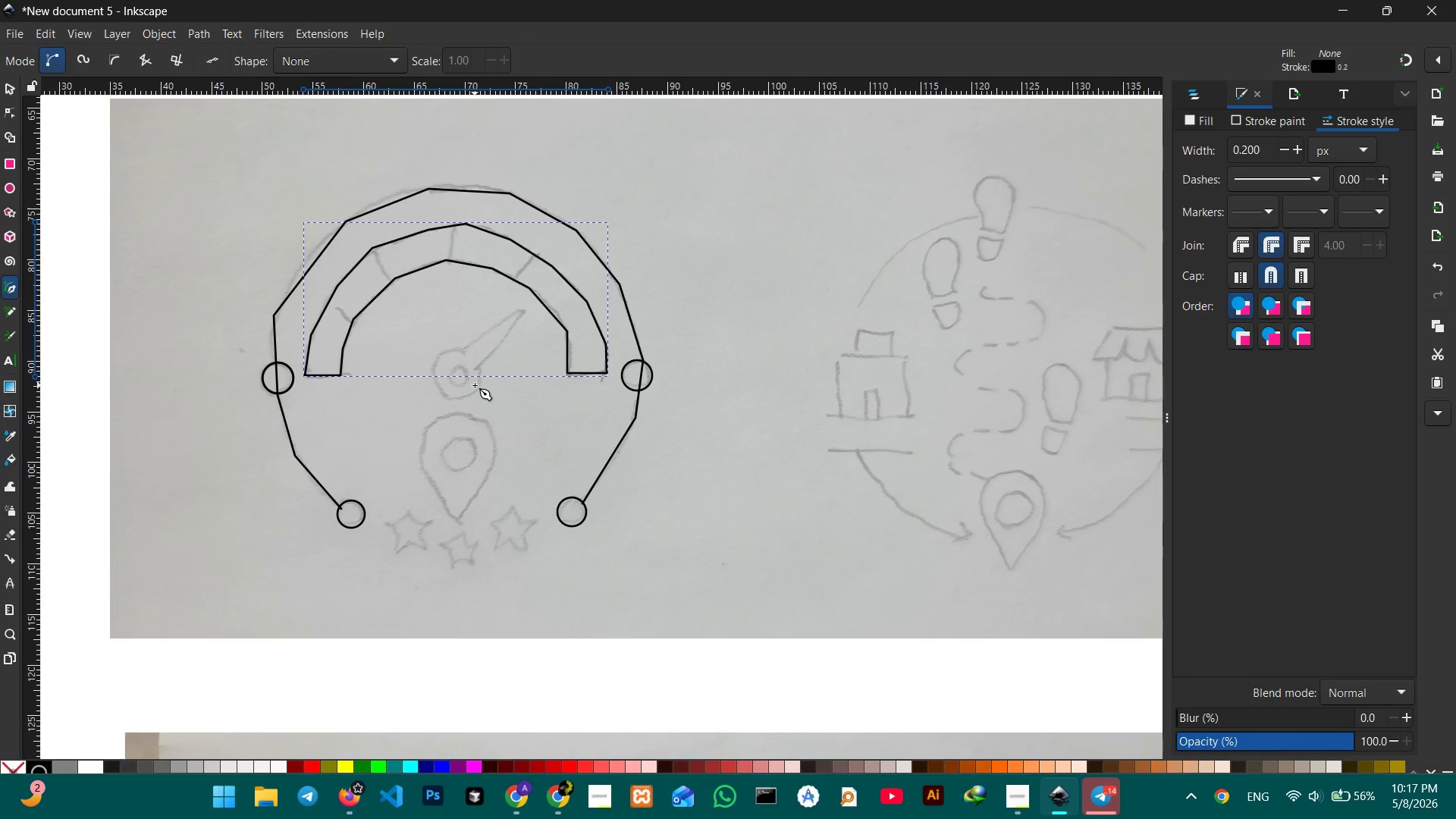 
hold_key(key=ControlLeft, duration=2.09)
scroll: coordinate [475, 385], scroll_direction: up, amount: 1.0
 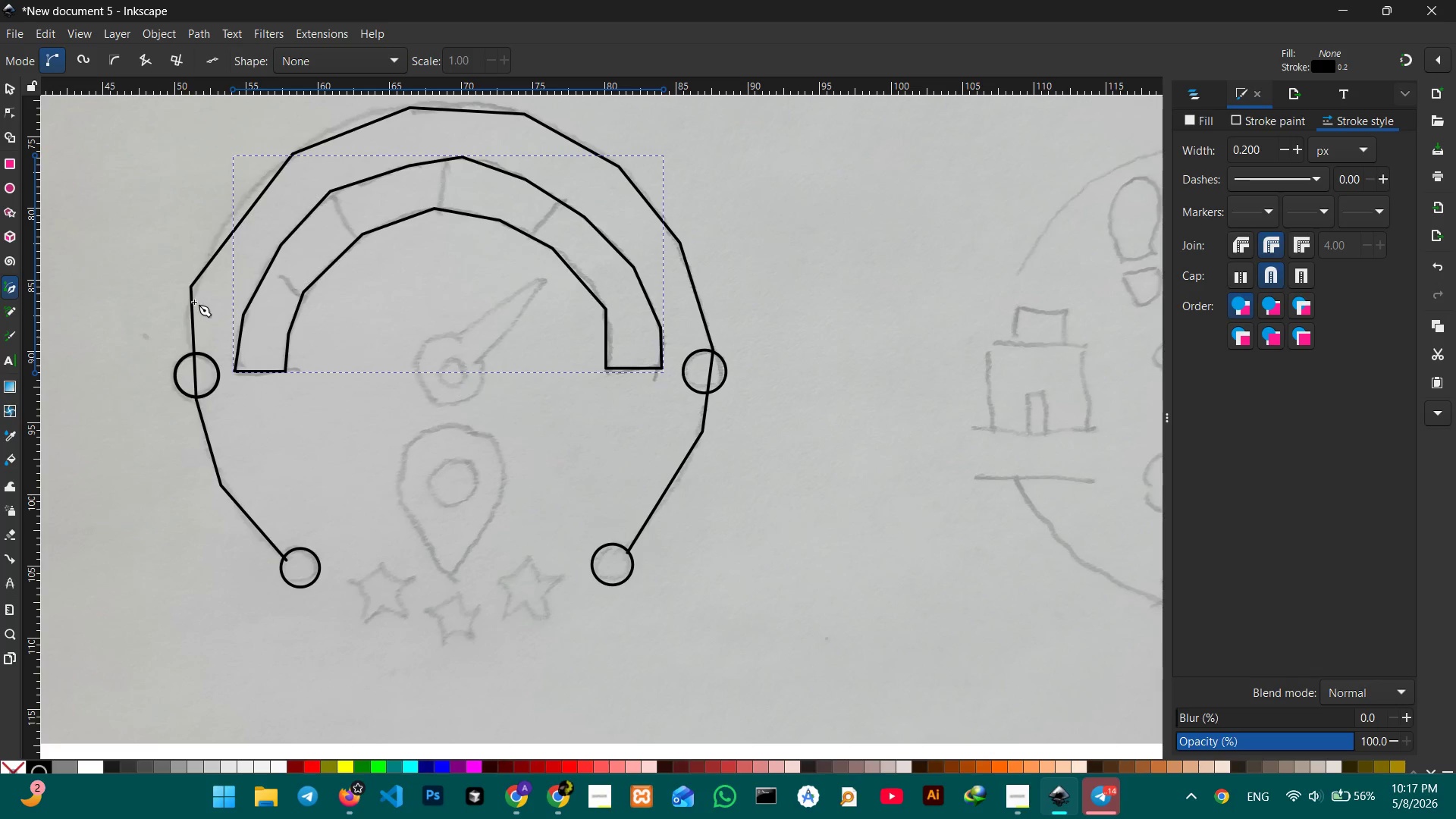 
wait(5.92)
 